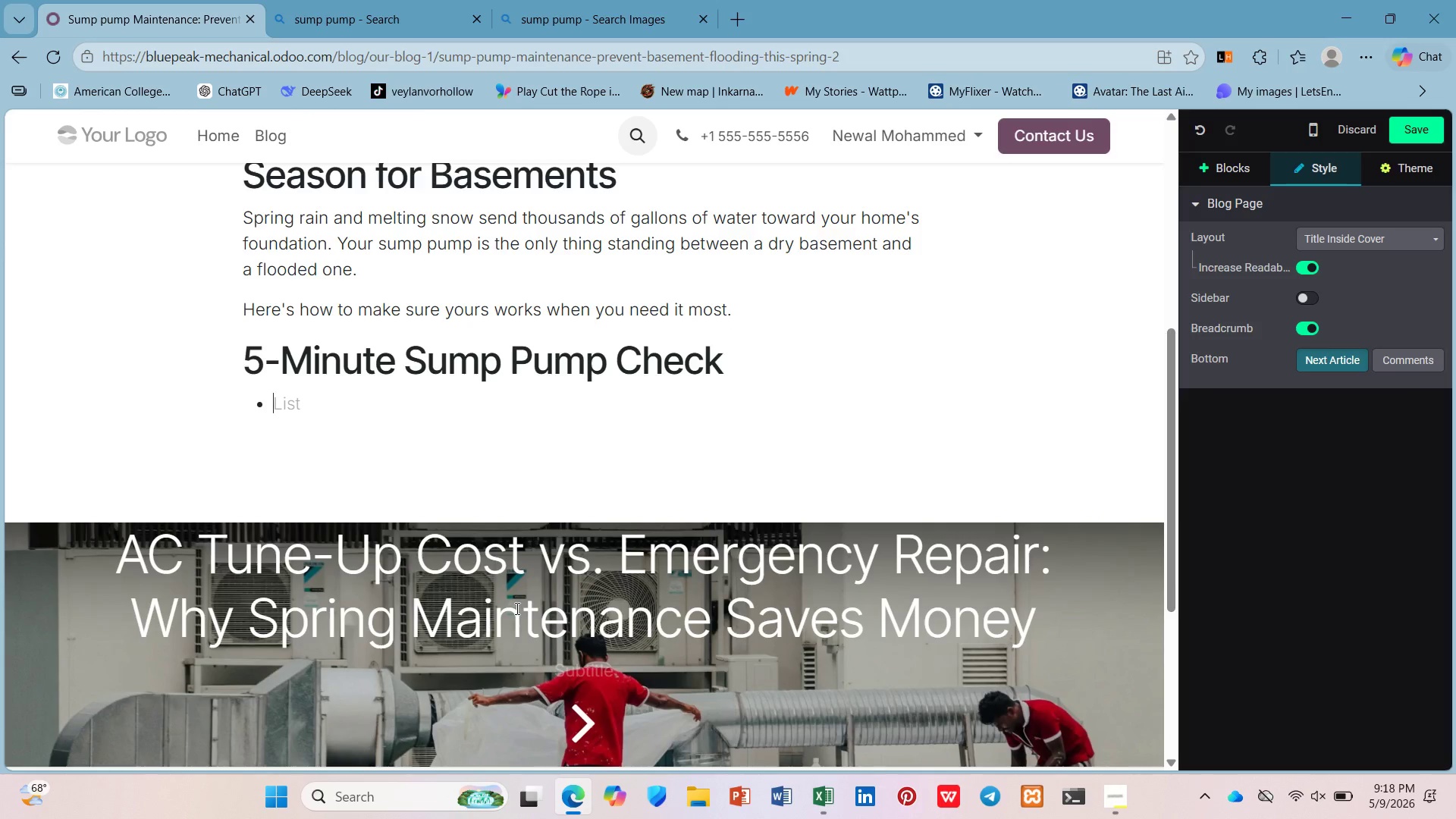 
key(Control+B)
 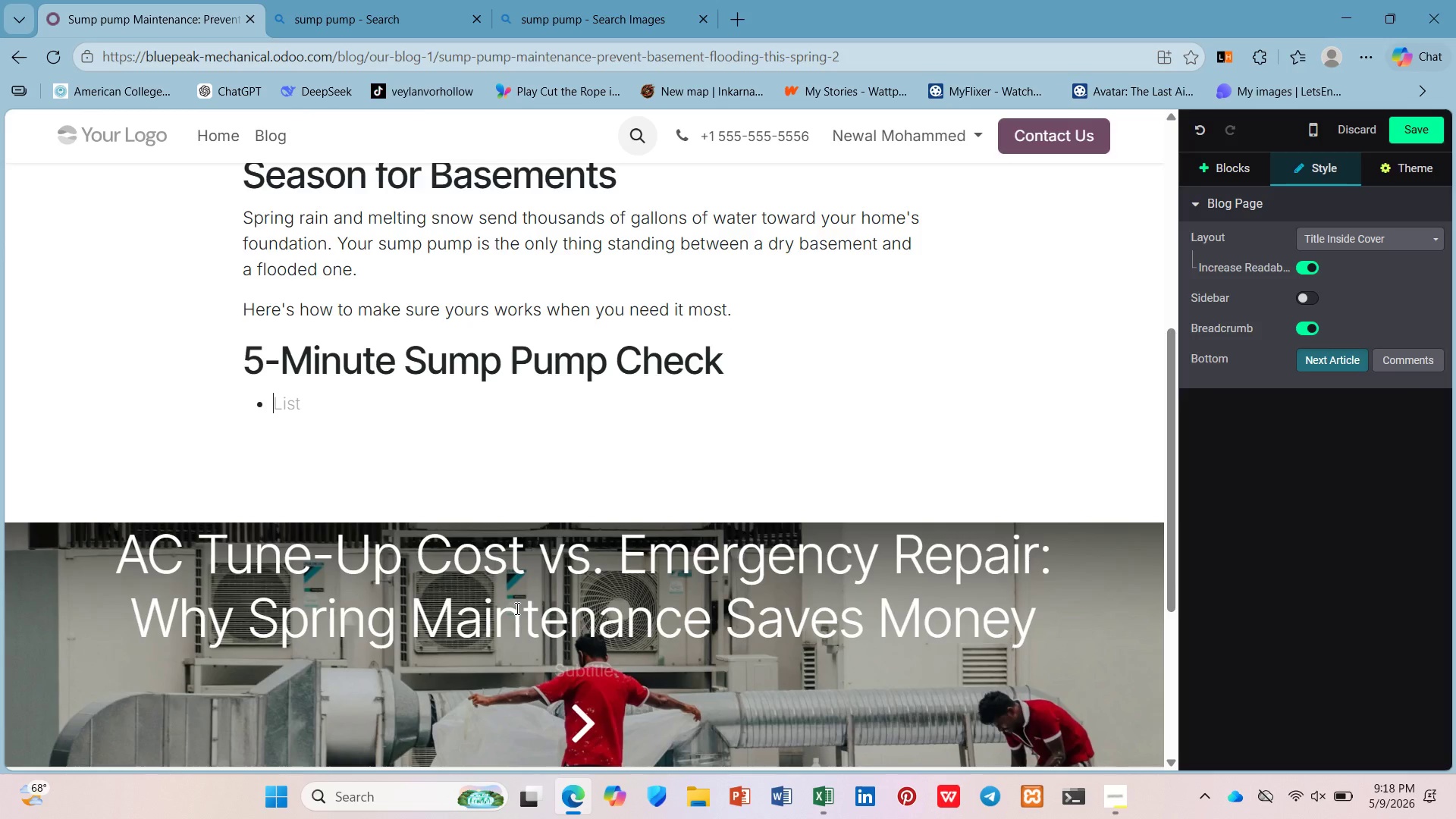 
type(Test )
 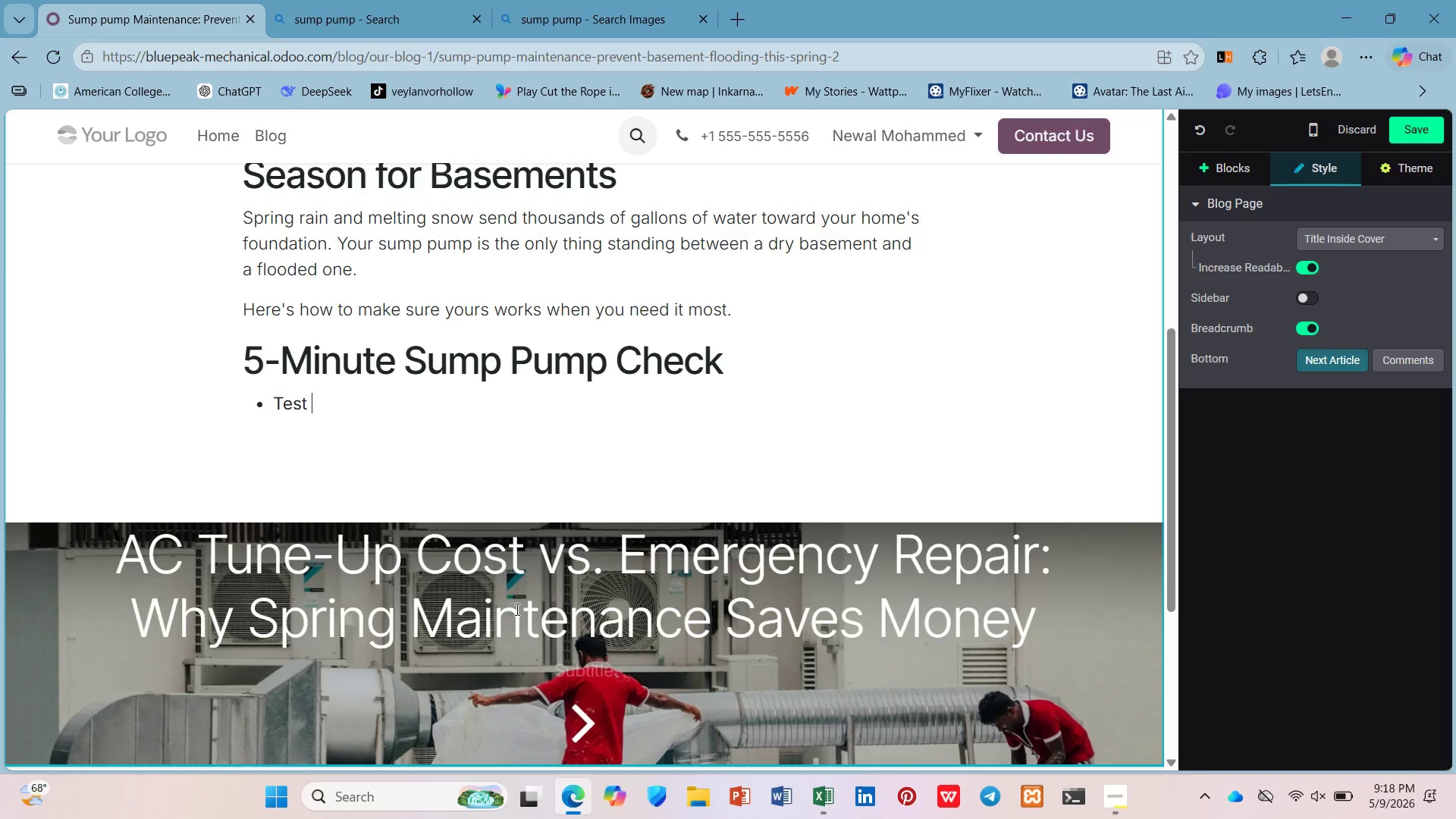 
wait(22.01)
 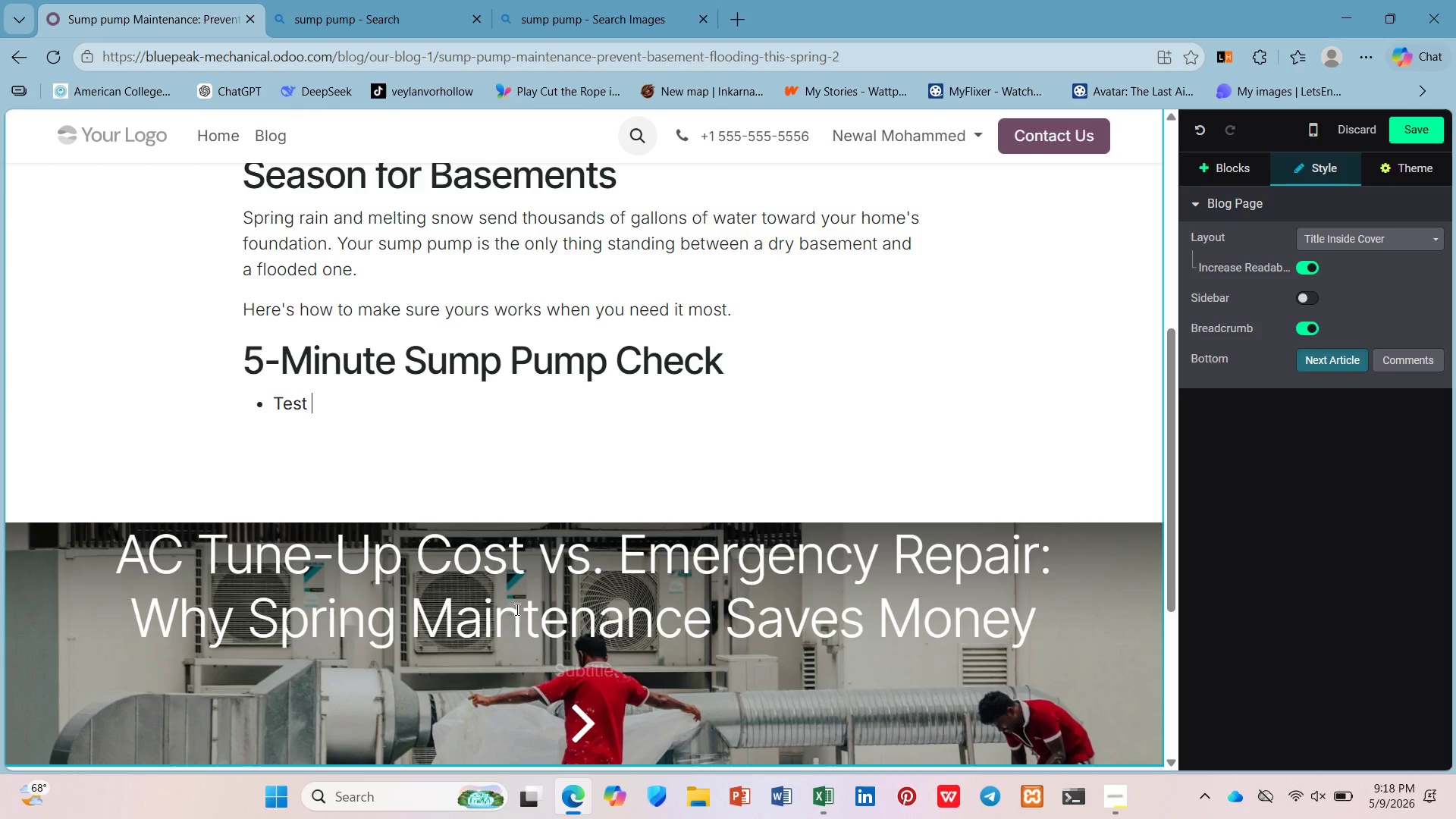 
type(th e)
key(Backspace)
key(Backspace)
type(e )
key(Backspace)
key(Backspace)
type(e float switch: )
 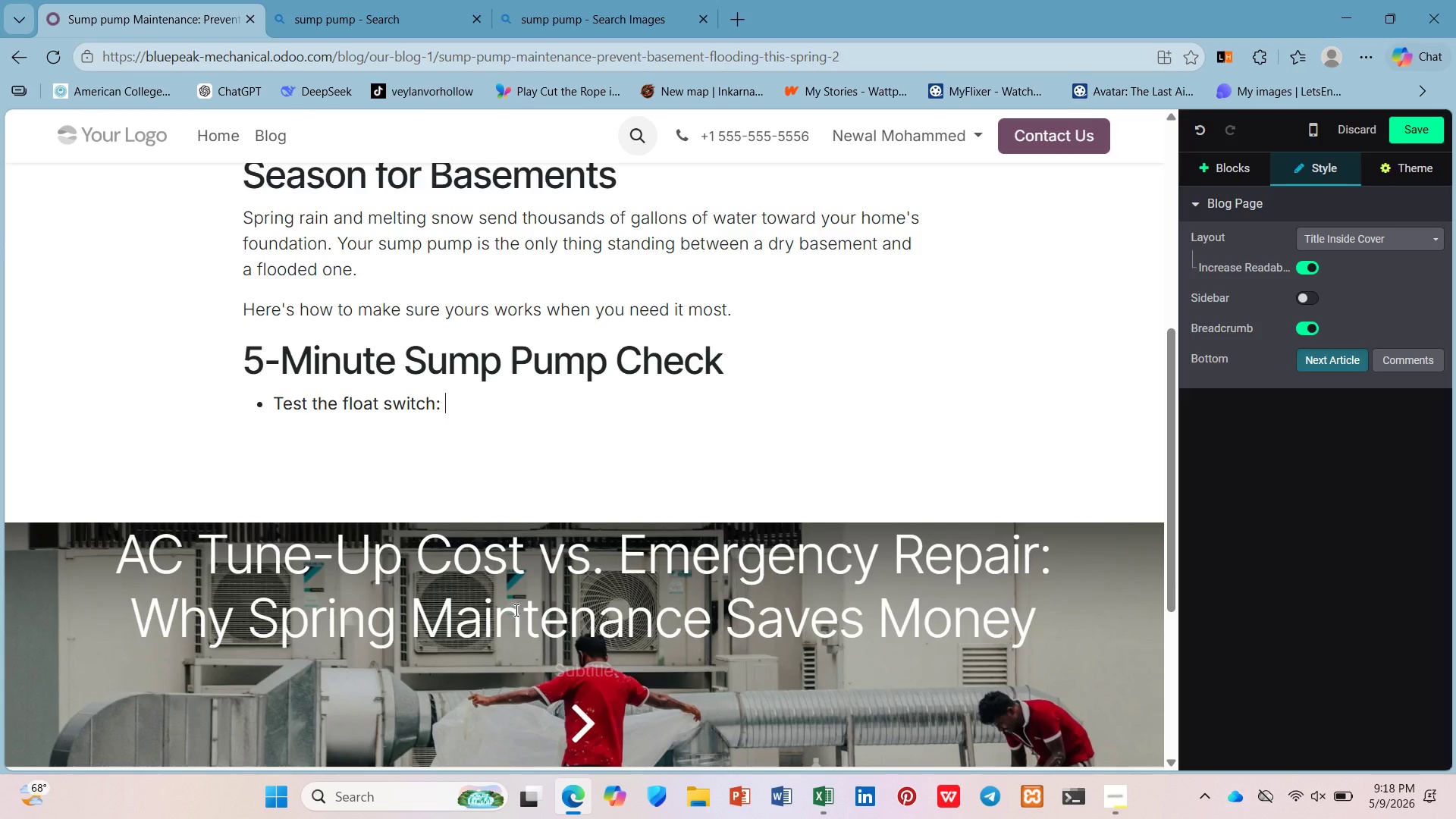 
key(Control+B)
 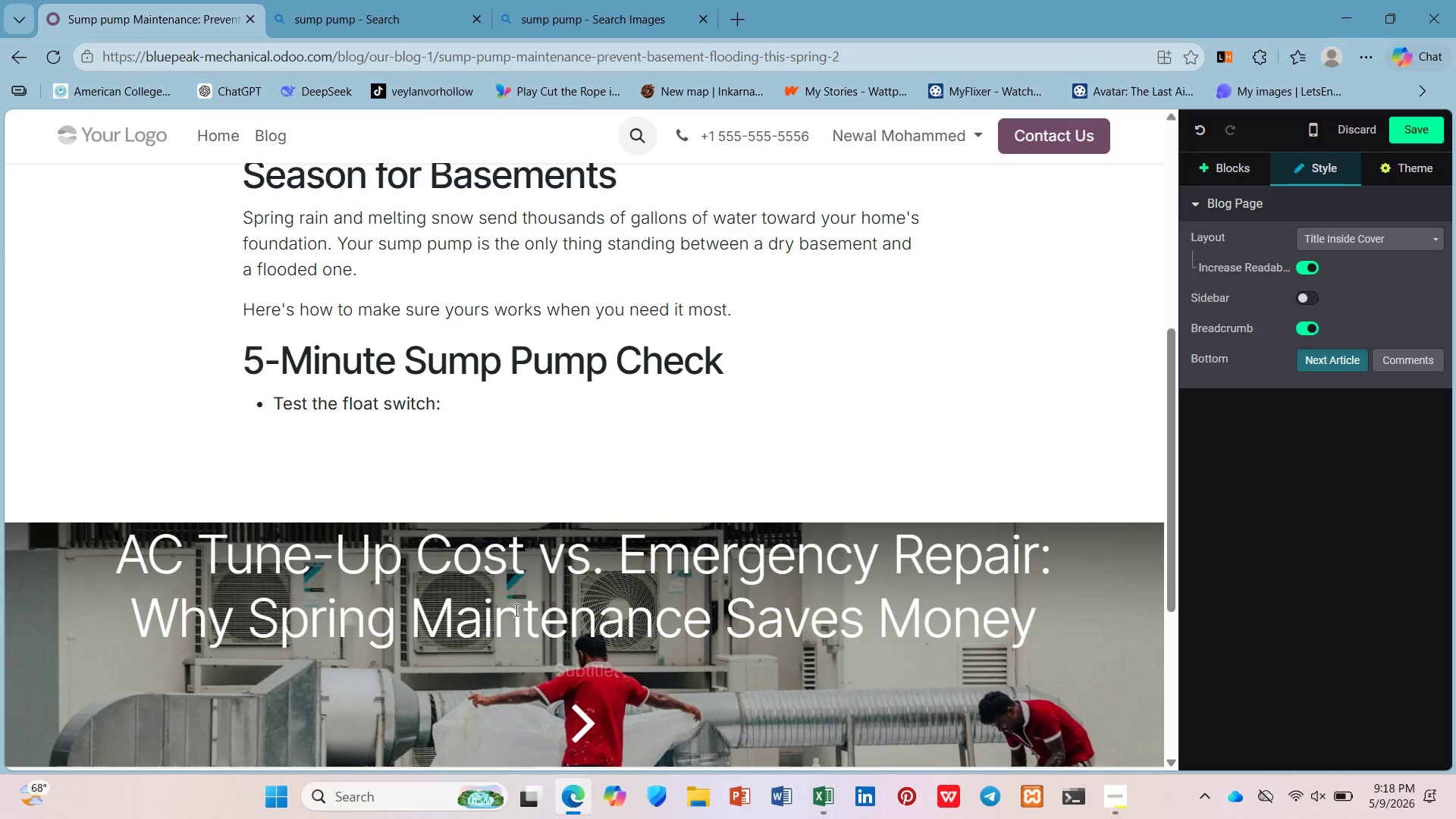 
type(Pour watr slowly intot )
key(Backspace)
key(Backspace)
type( the pit. The pump should aci)
key(Backspace)
type(tivate automatically.)
 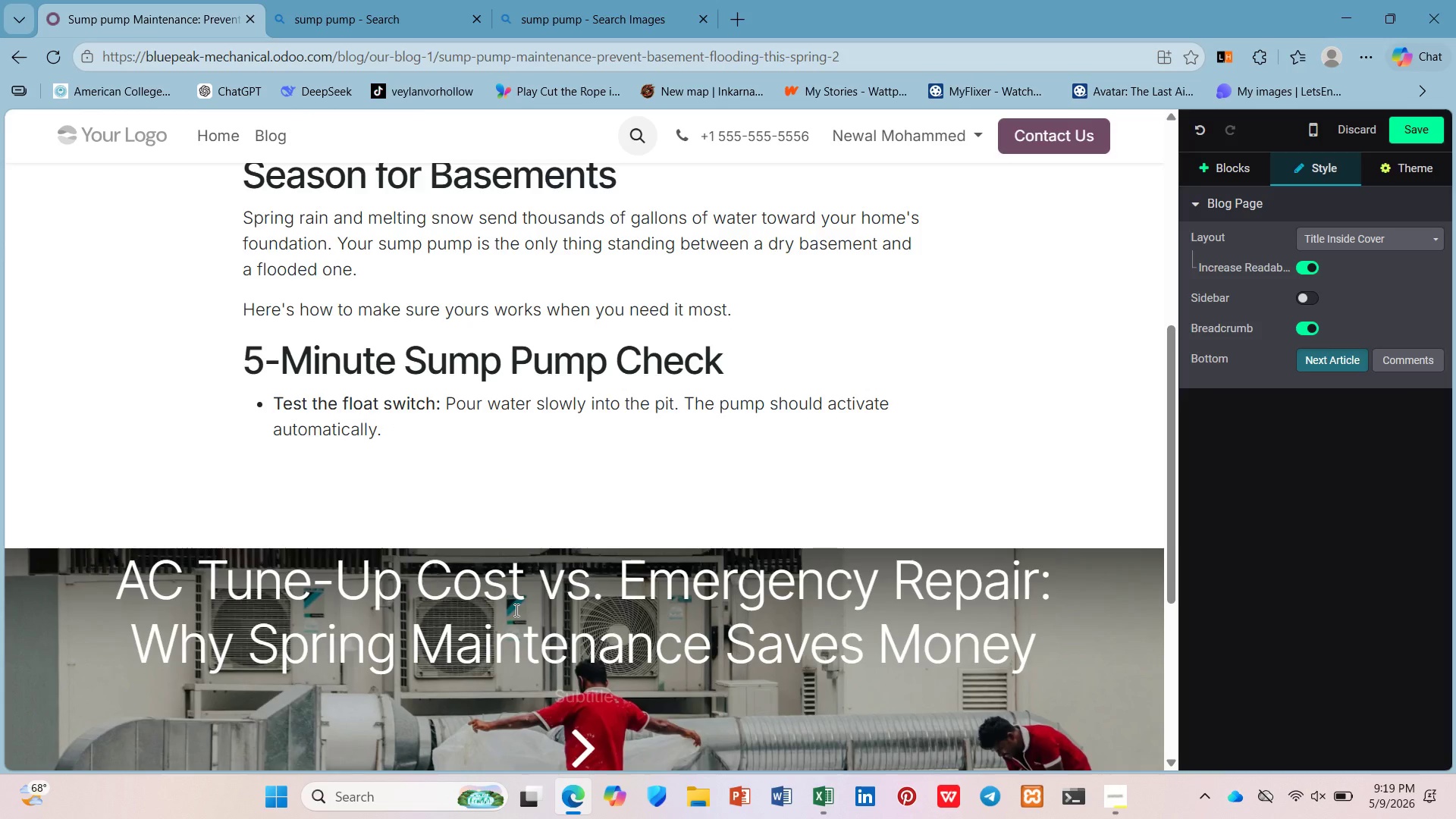 
key(Enter)
 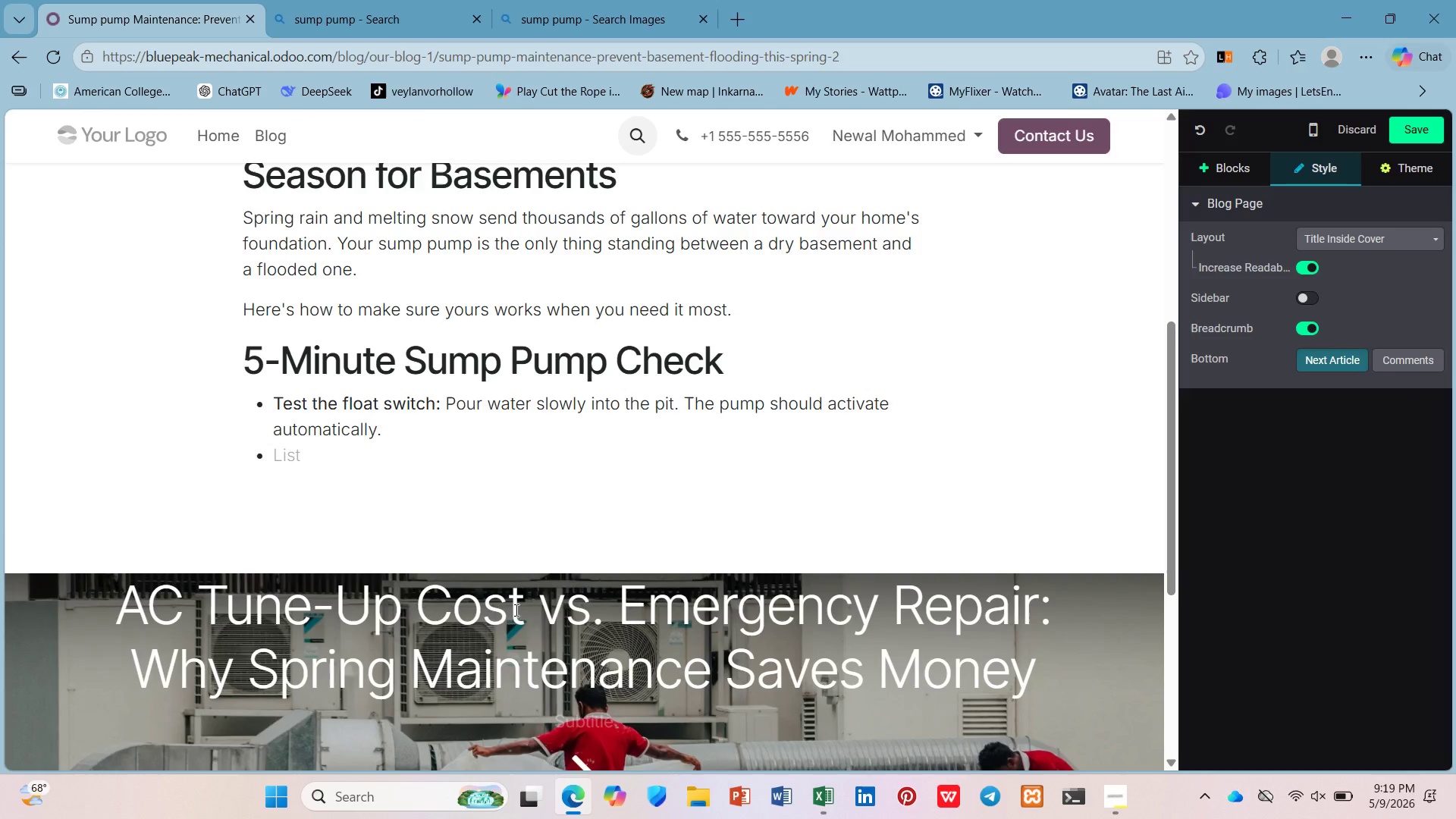 
key(Control+B)
 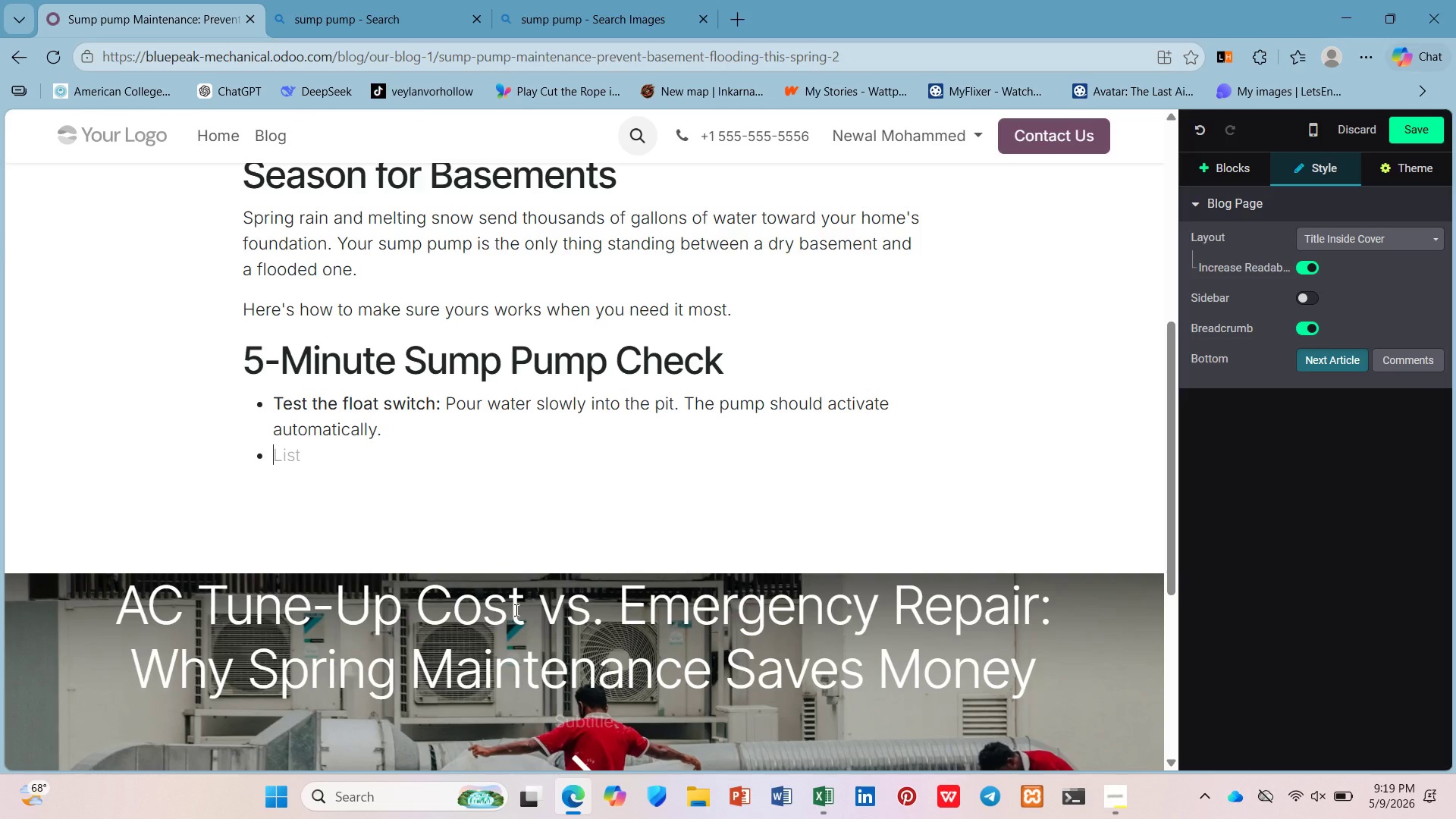 
type(Check the si)
key(Backspace)
key(Backspace)
type(discharge pipe: )
 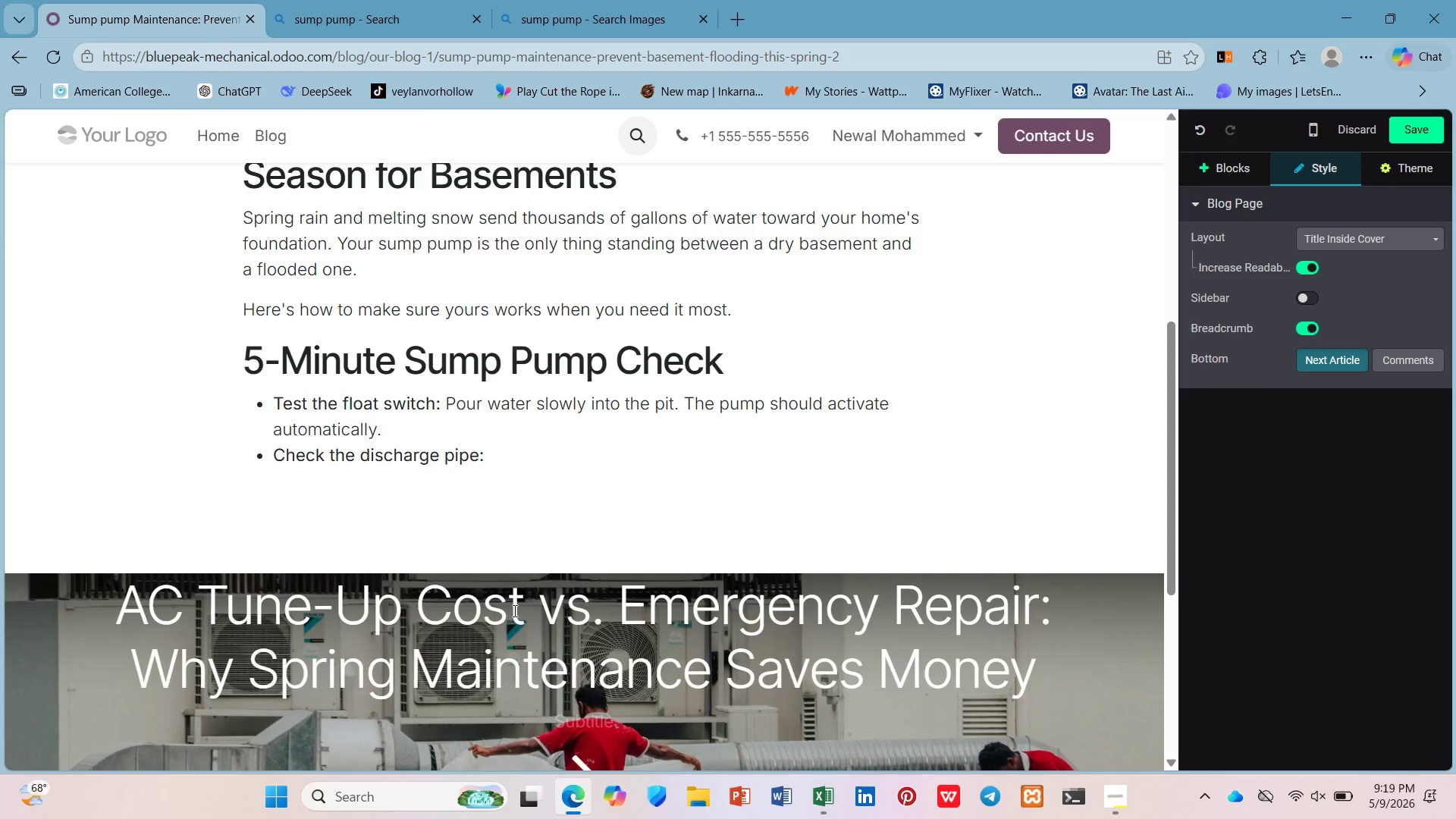 
key(Control+B)
 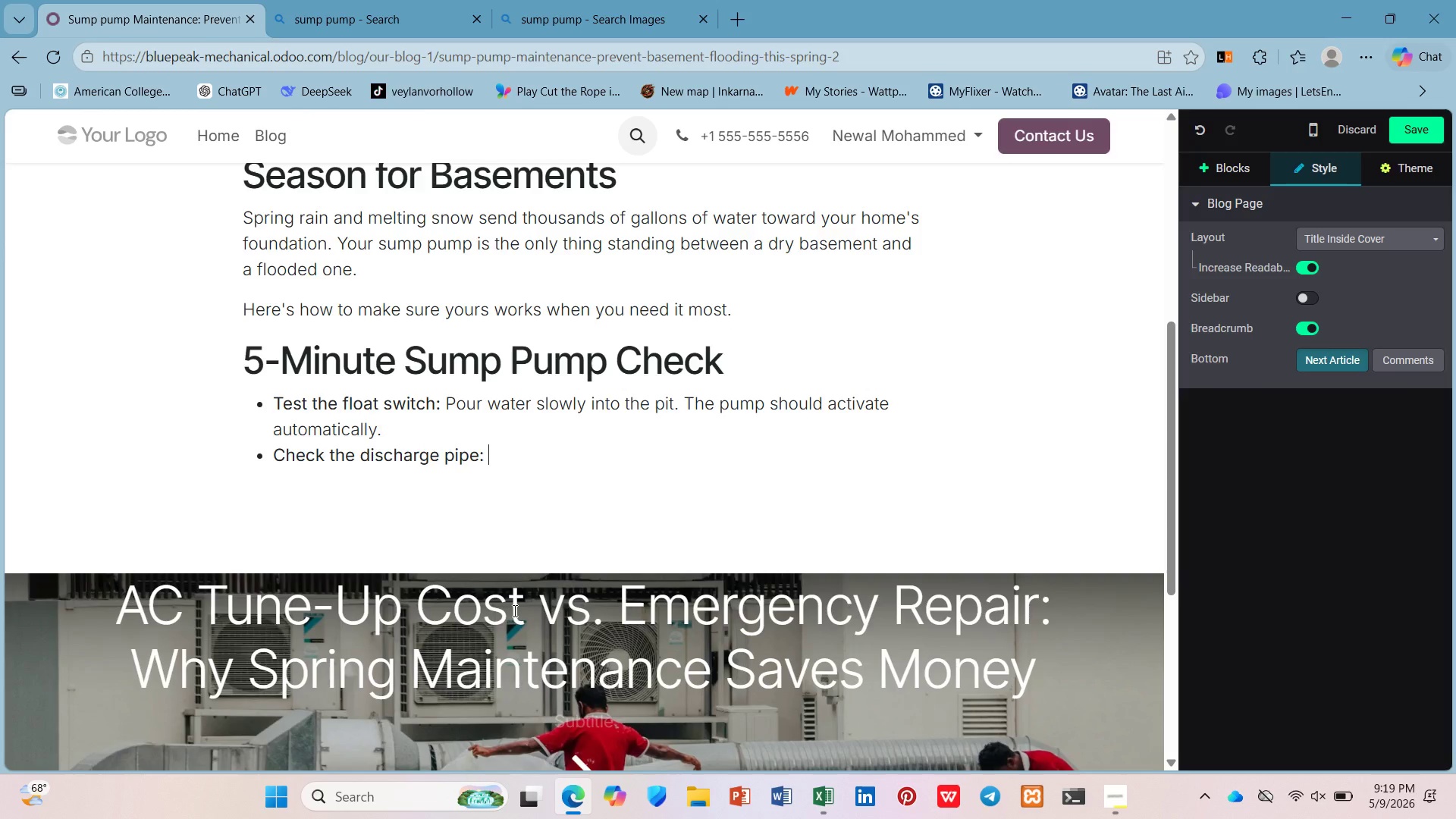 
type(Make sure water flows freely away from your foundation. Ice or debris can v)
key(Backspace)
type(block the pup)
key(Backspace)
key(Backspace)
type(ipe.)
 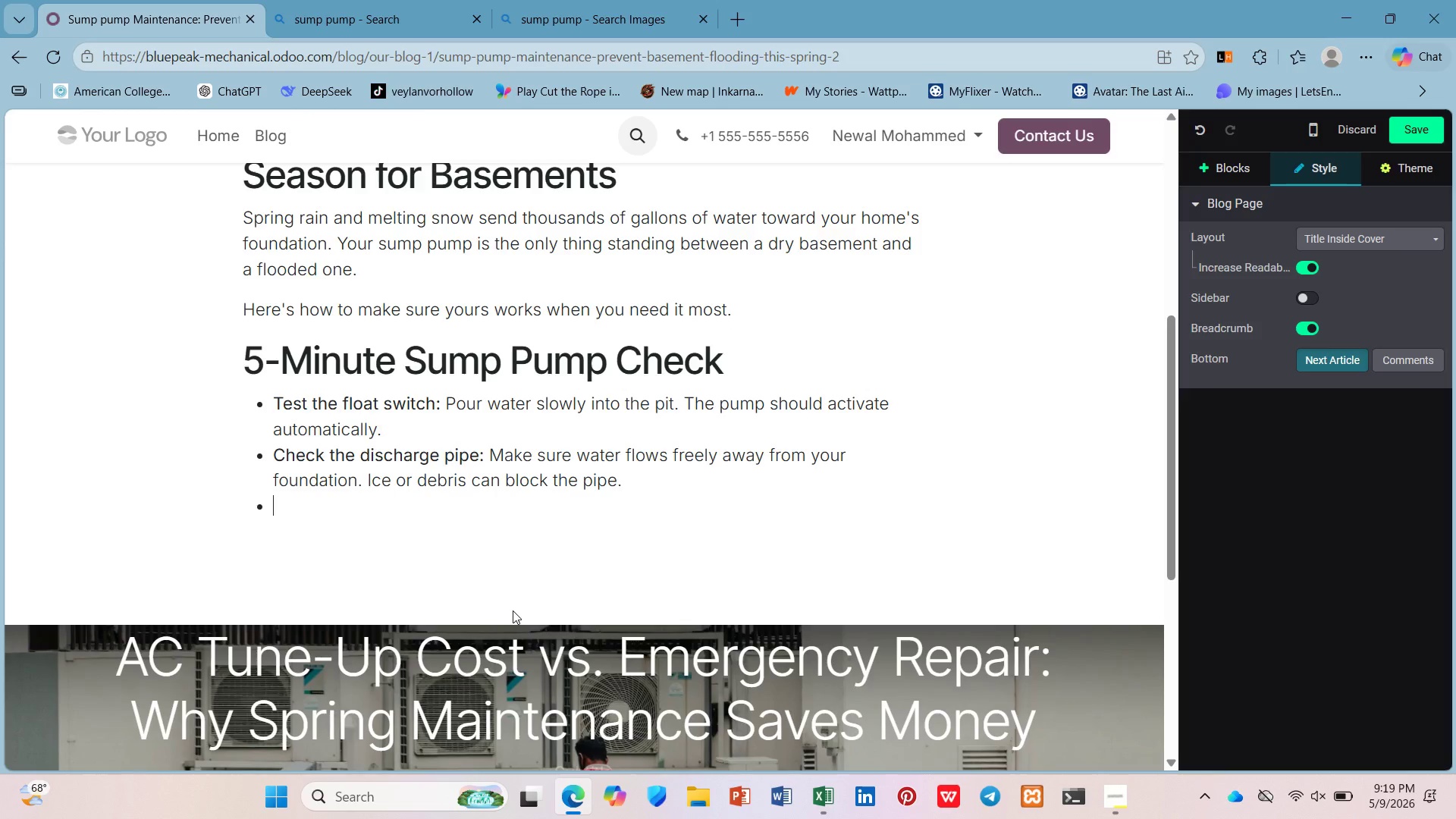 
 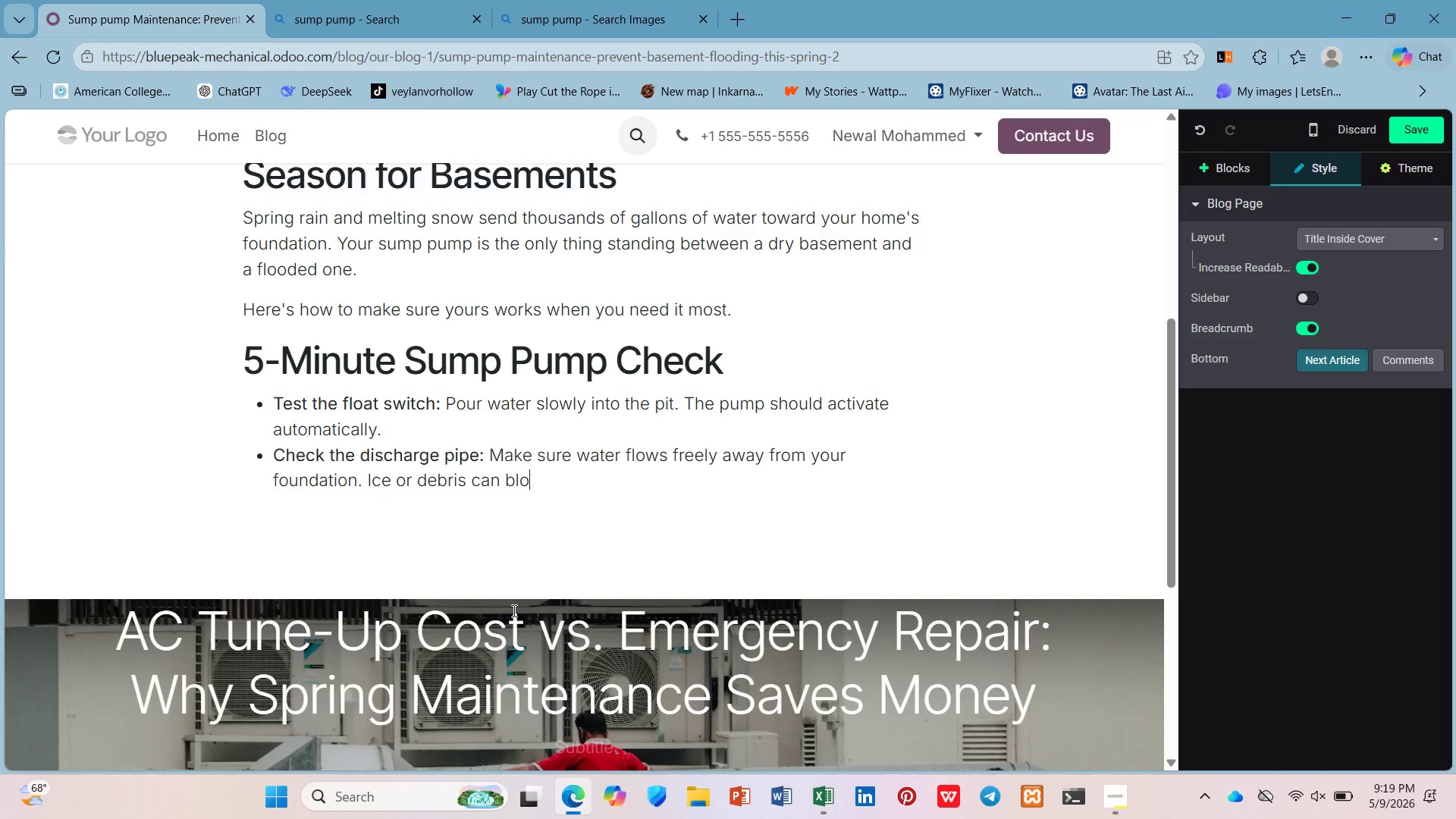 
key(Enter)
 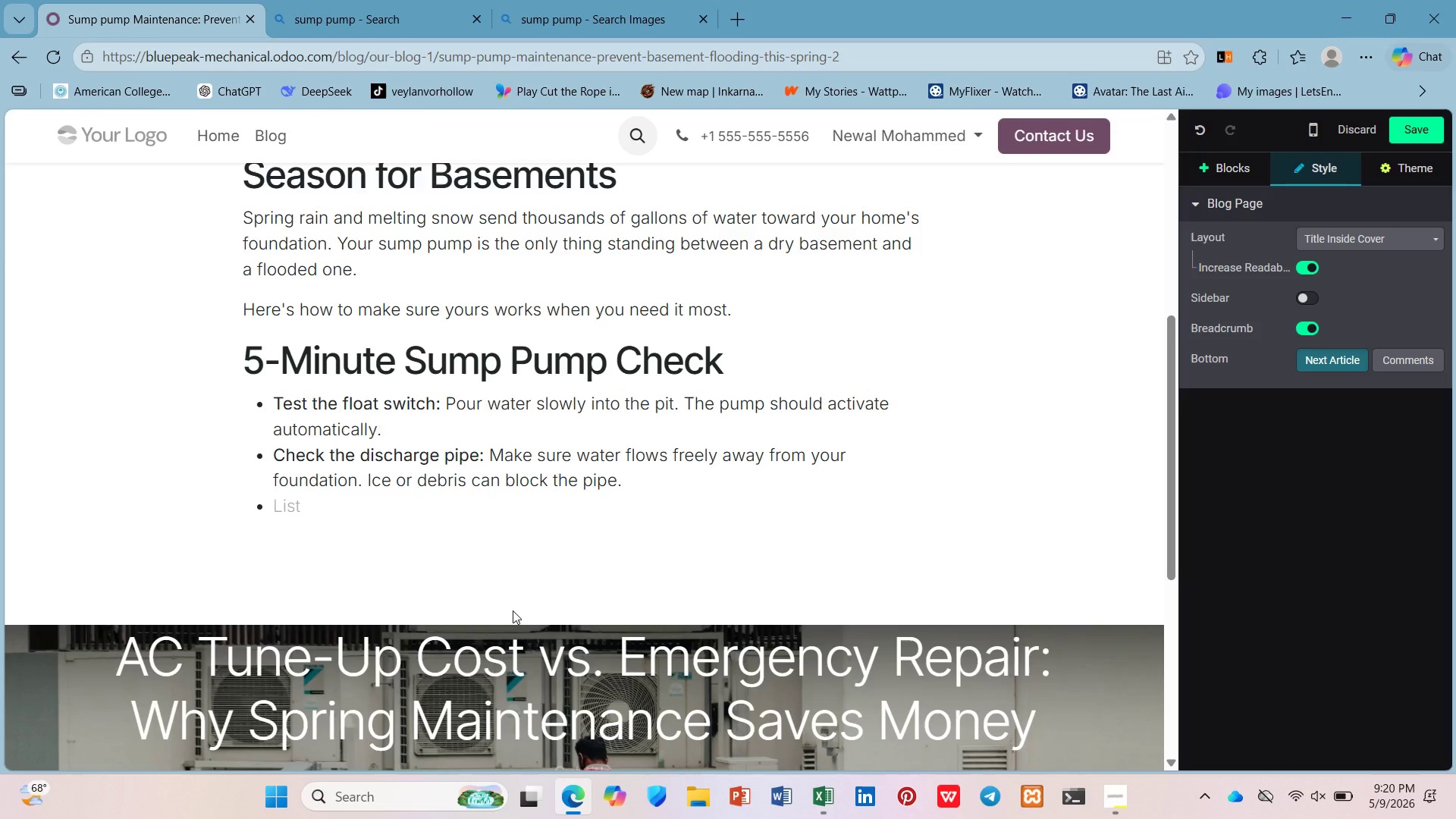 
wait(16.89)
 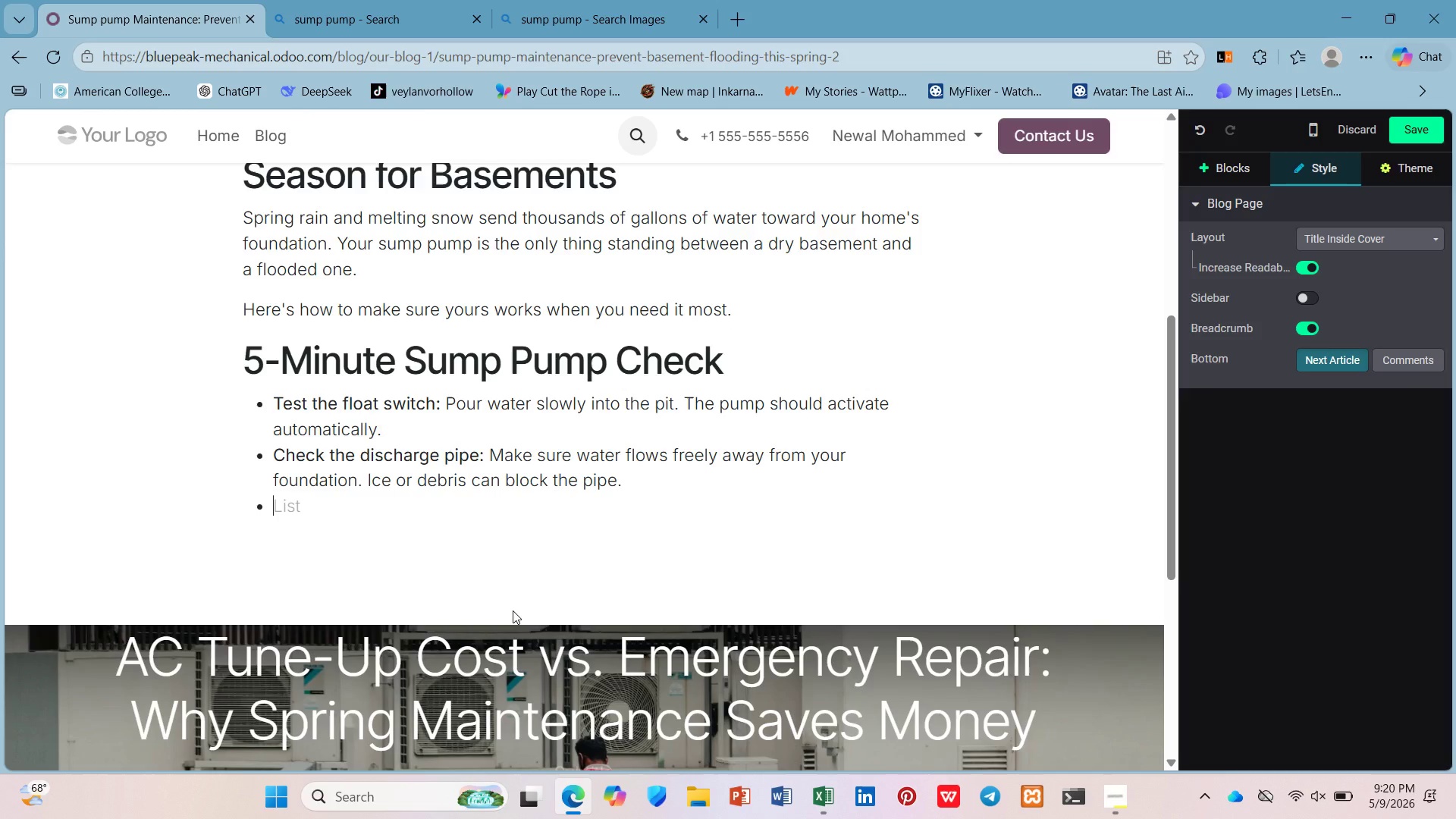 
key(Control+B)
 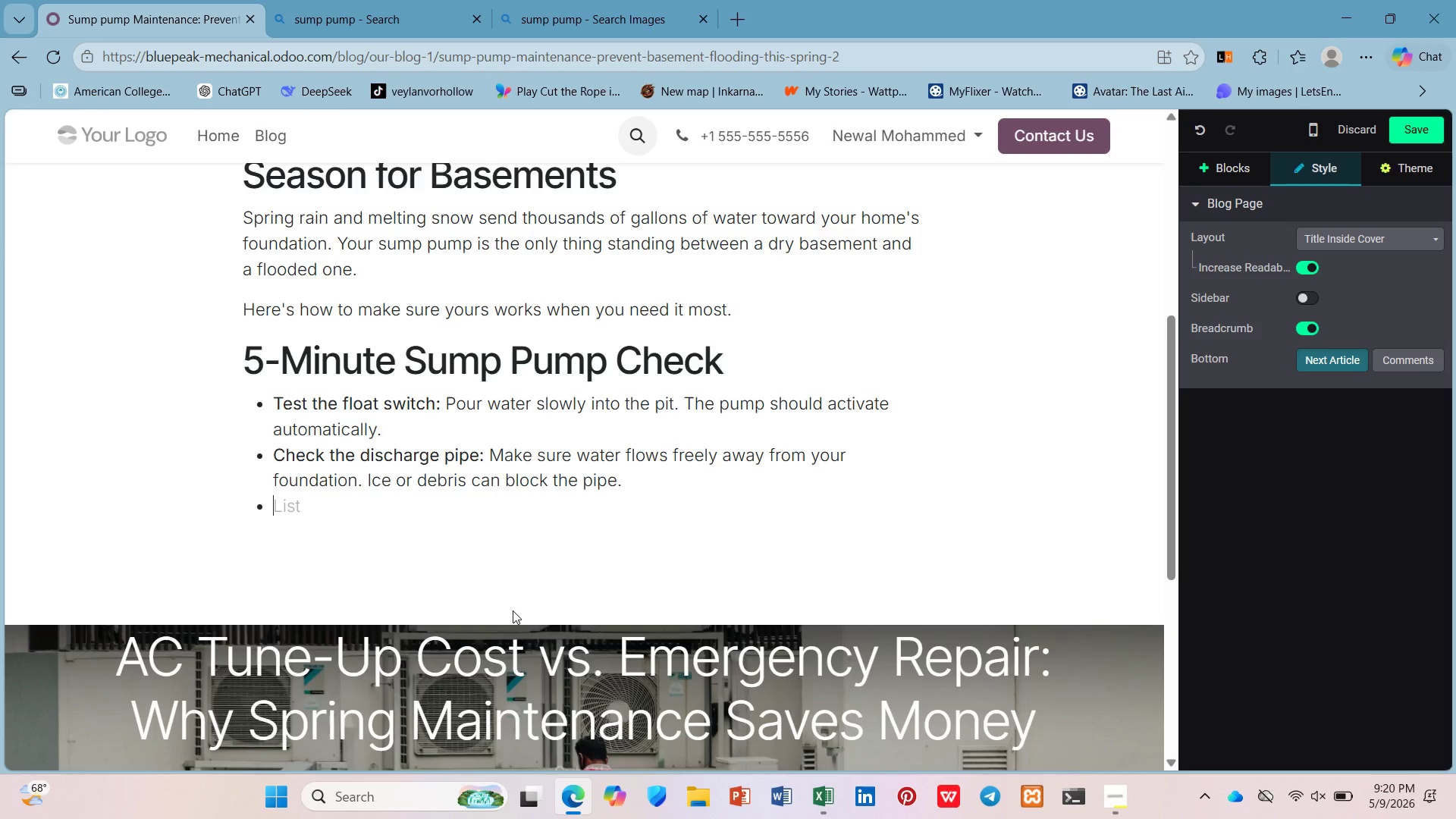 
type(Inspect the chec )
key(Backspace)
type(k alue: )
 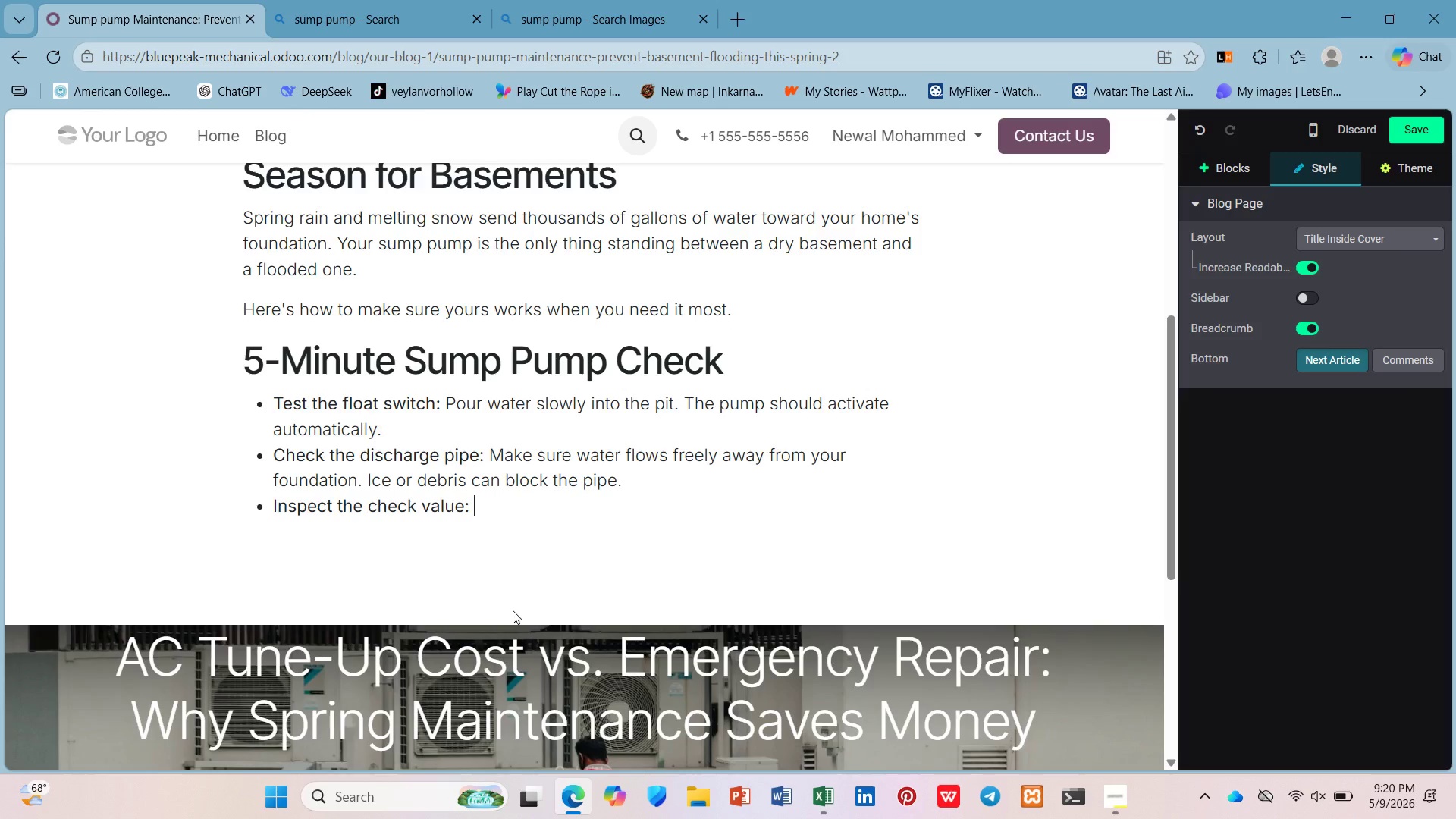 
hold_key(key=V, duration=0.31)
 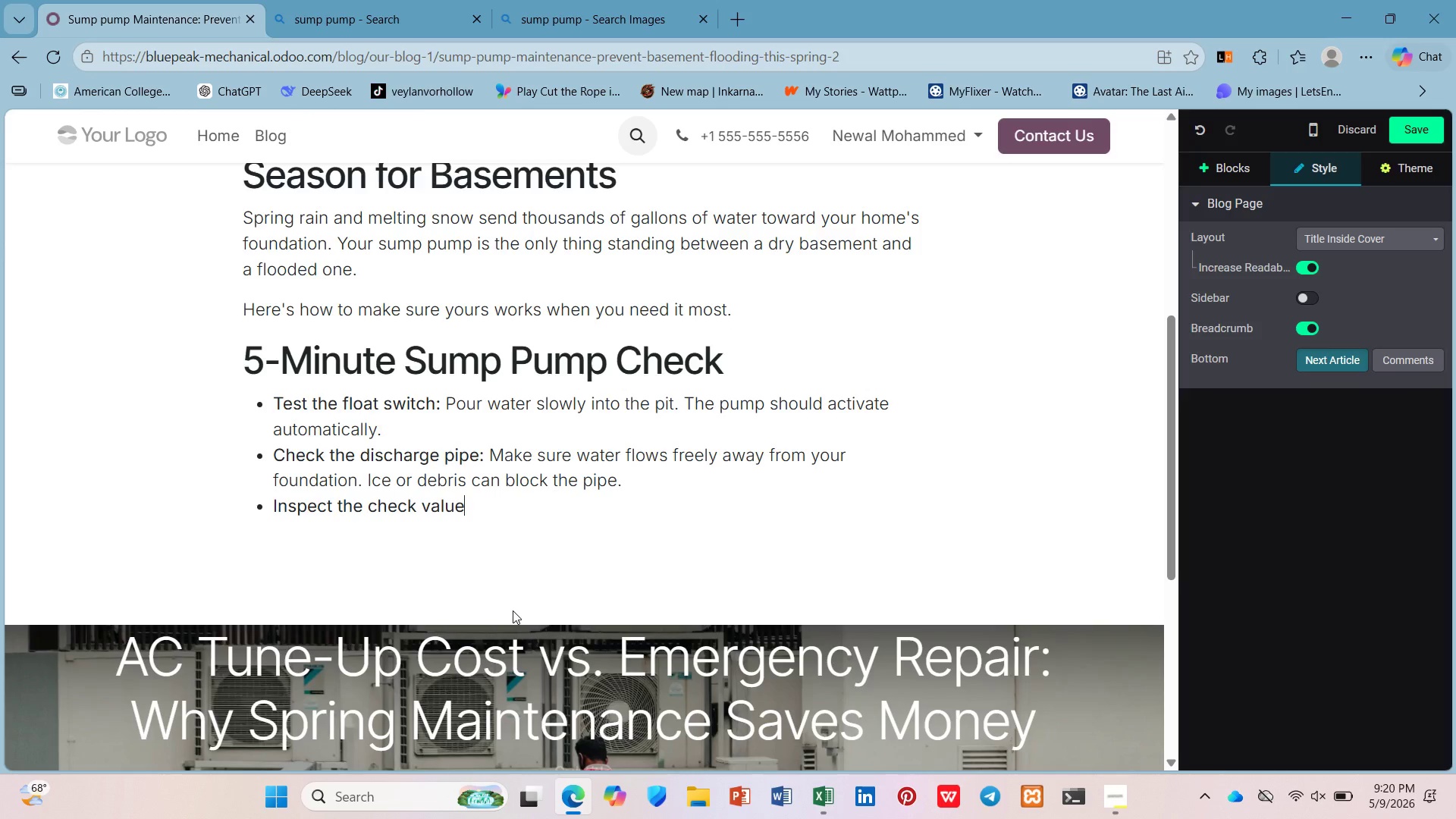 
key(Control+B)
 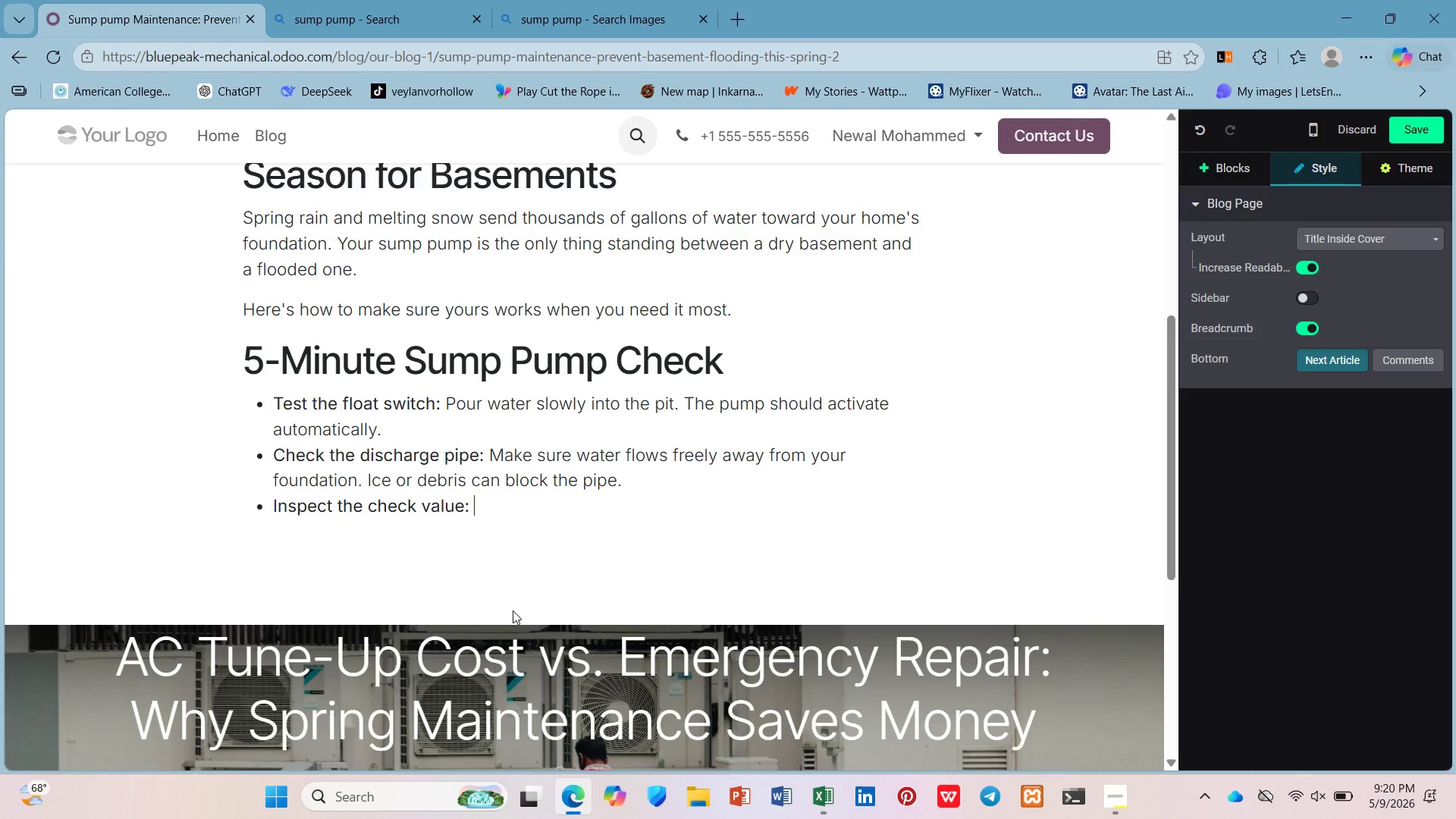 
type(Water )
 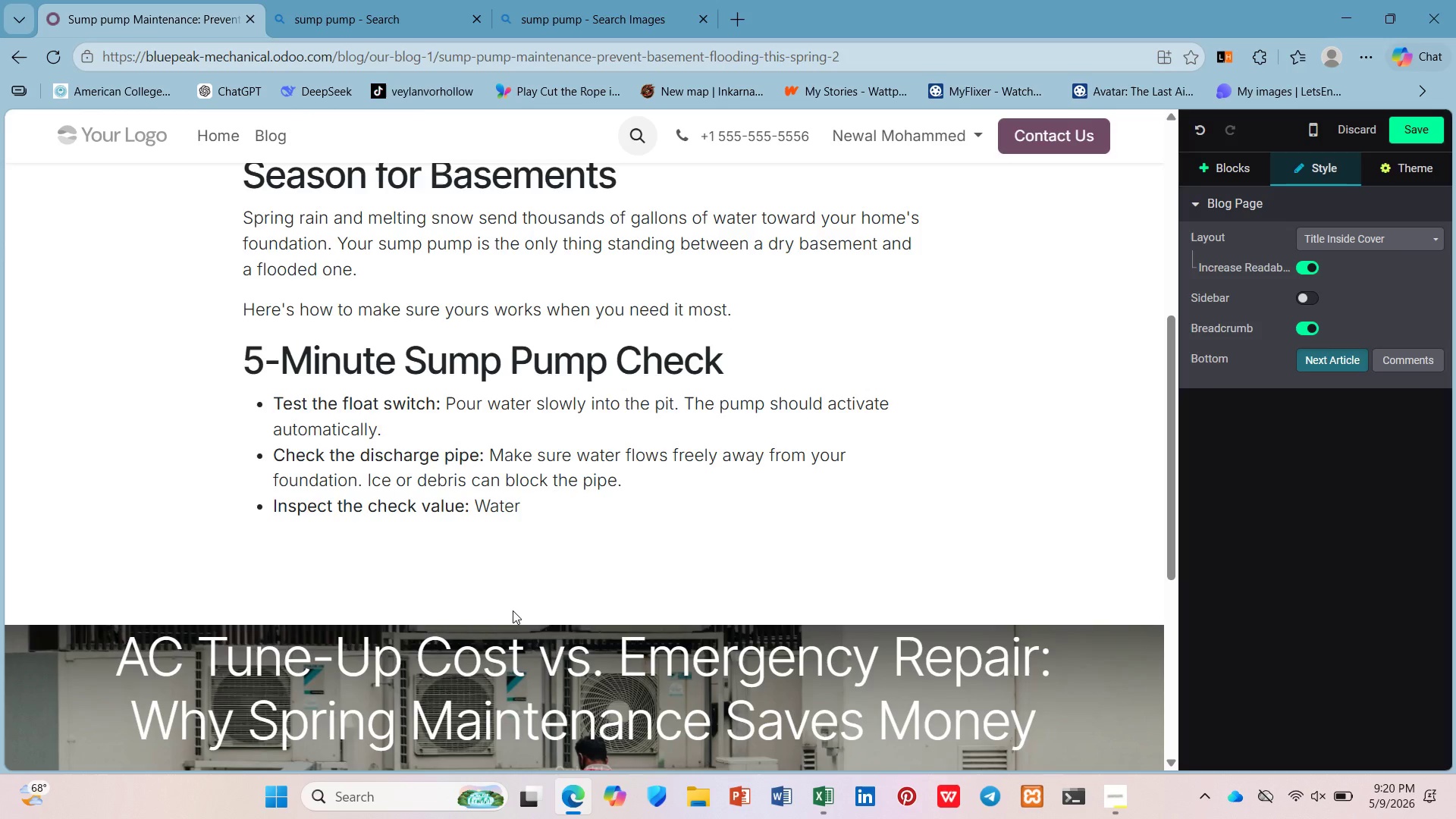 
wait(29.16)
 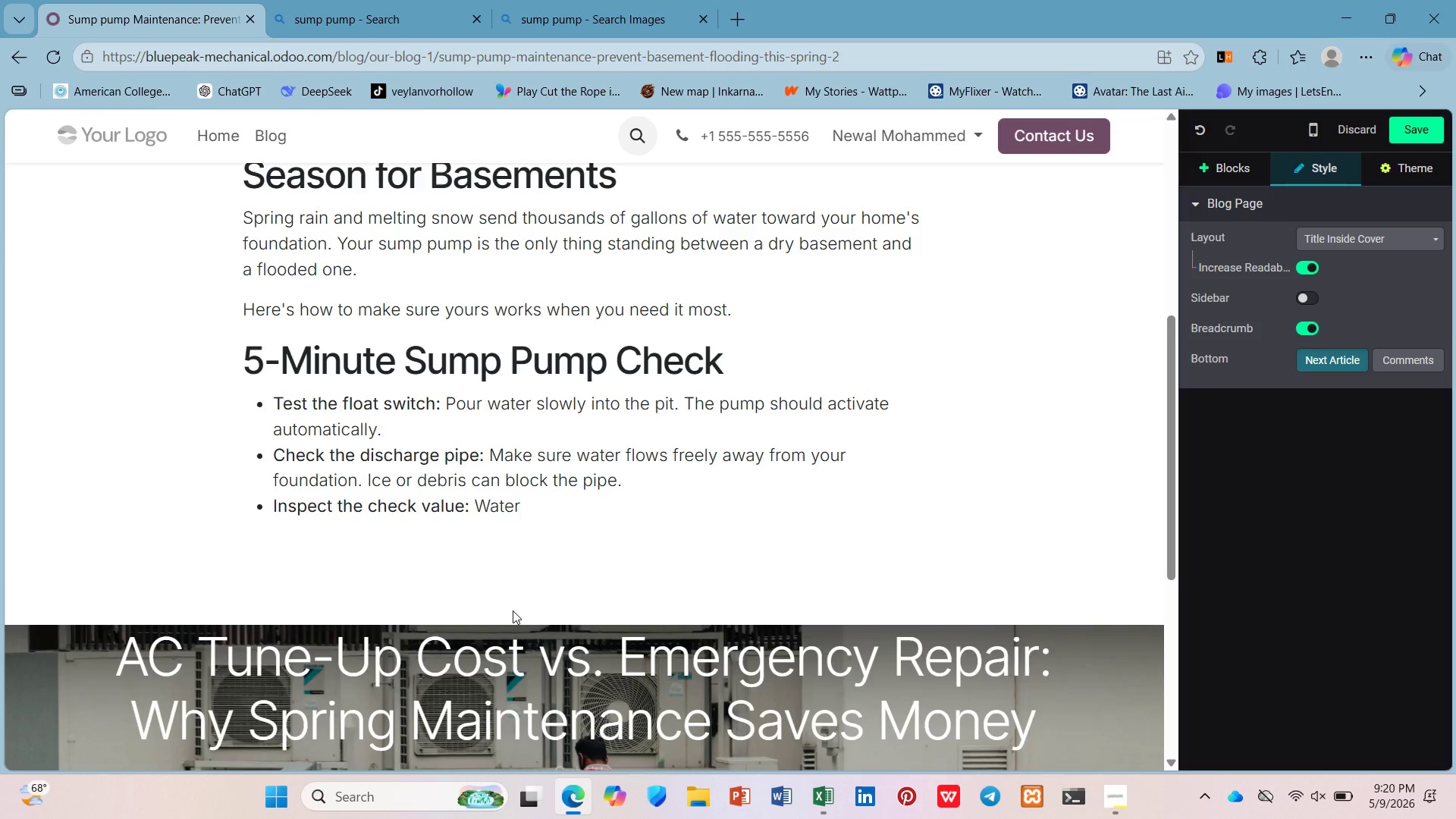 
type(souldn't )
 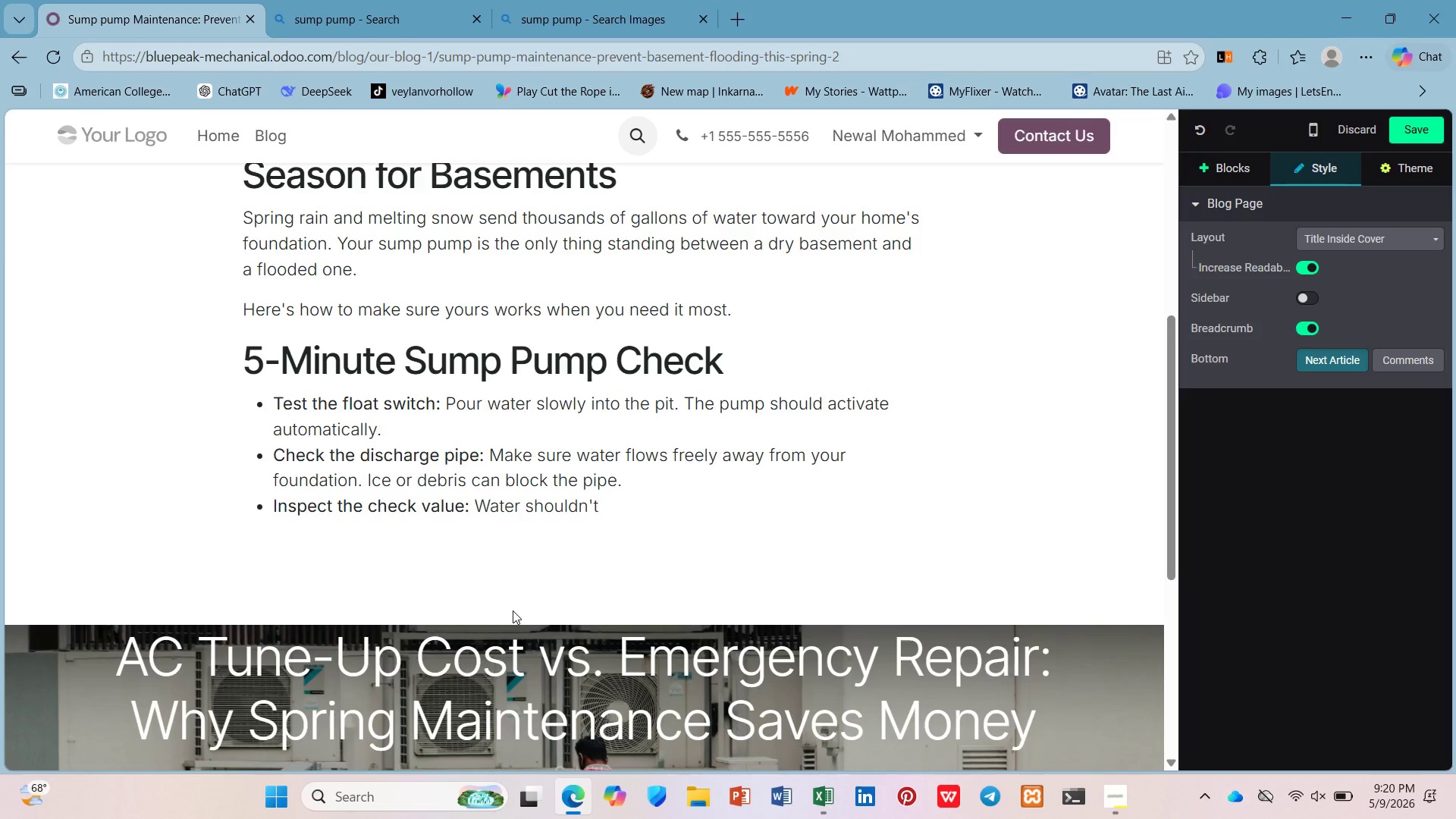 
hold_key(key=H, duration=0.31)
 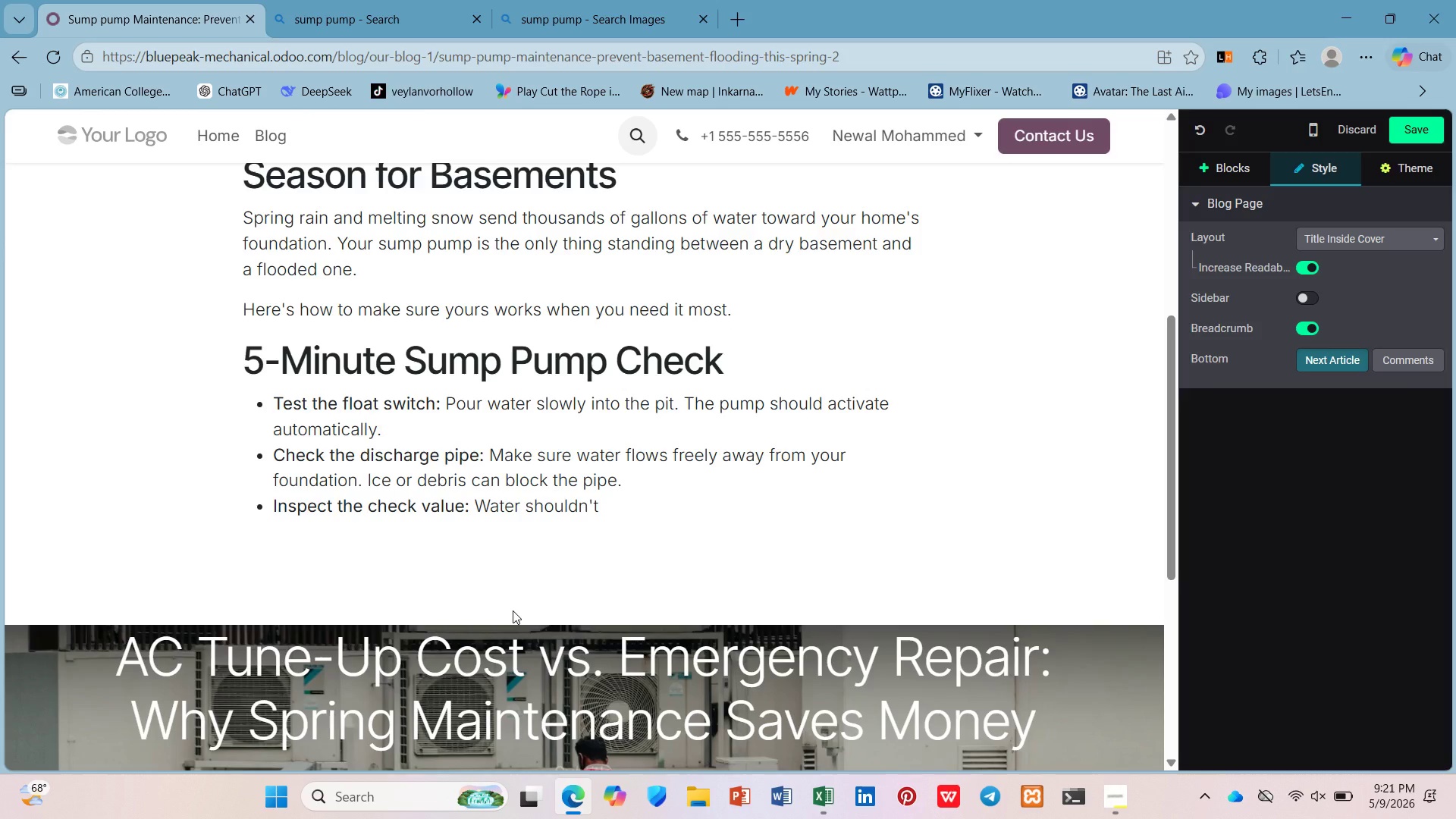 
wait(50.19)
 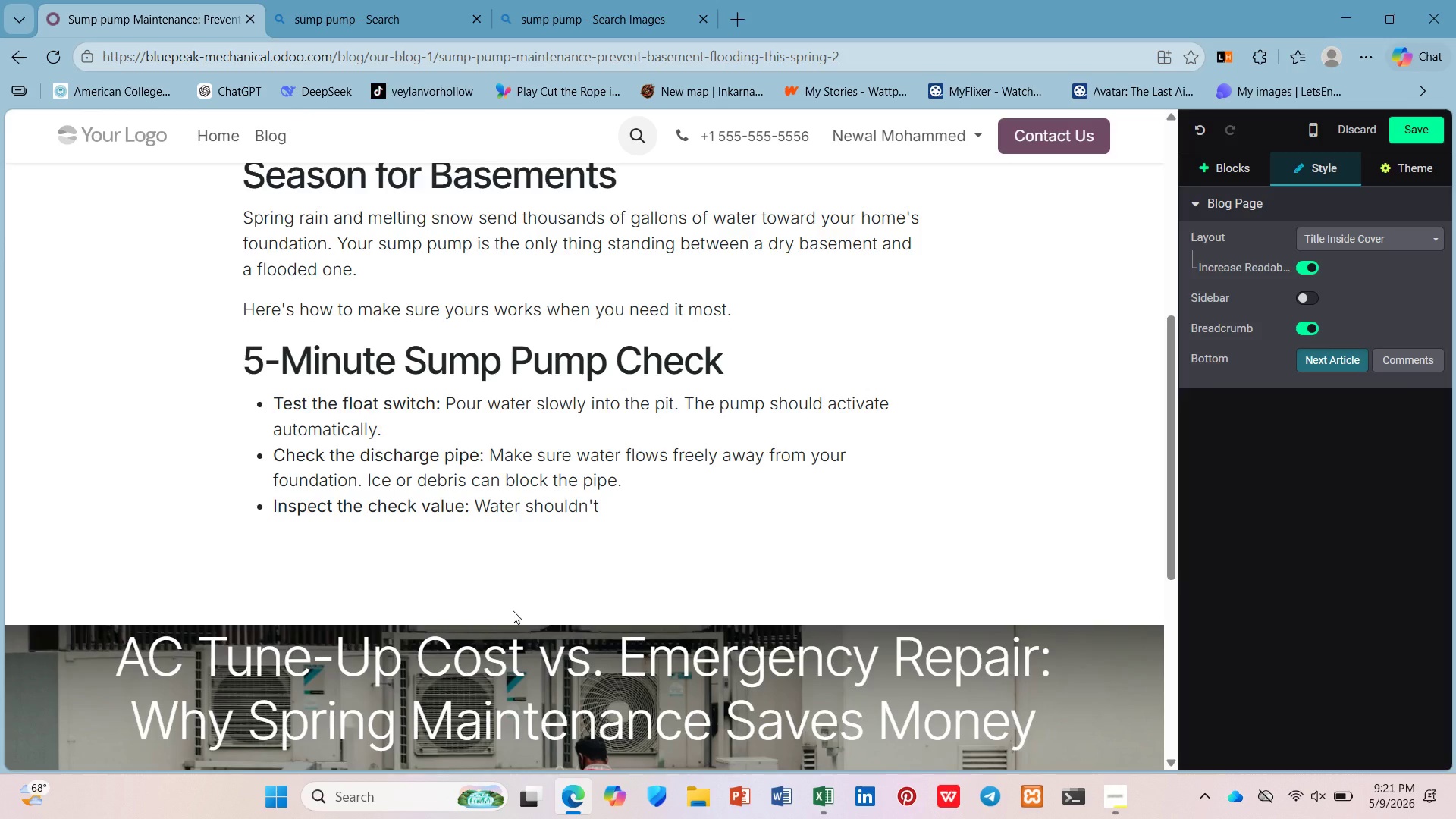 
type(flow back into )
key(Backspace)
type( the pit a)
 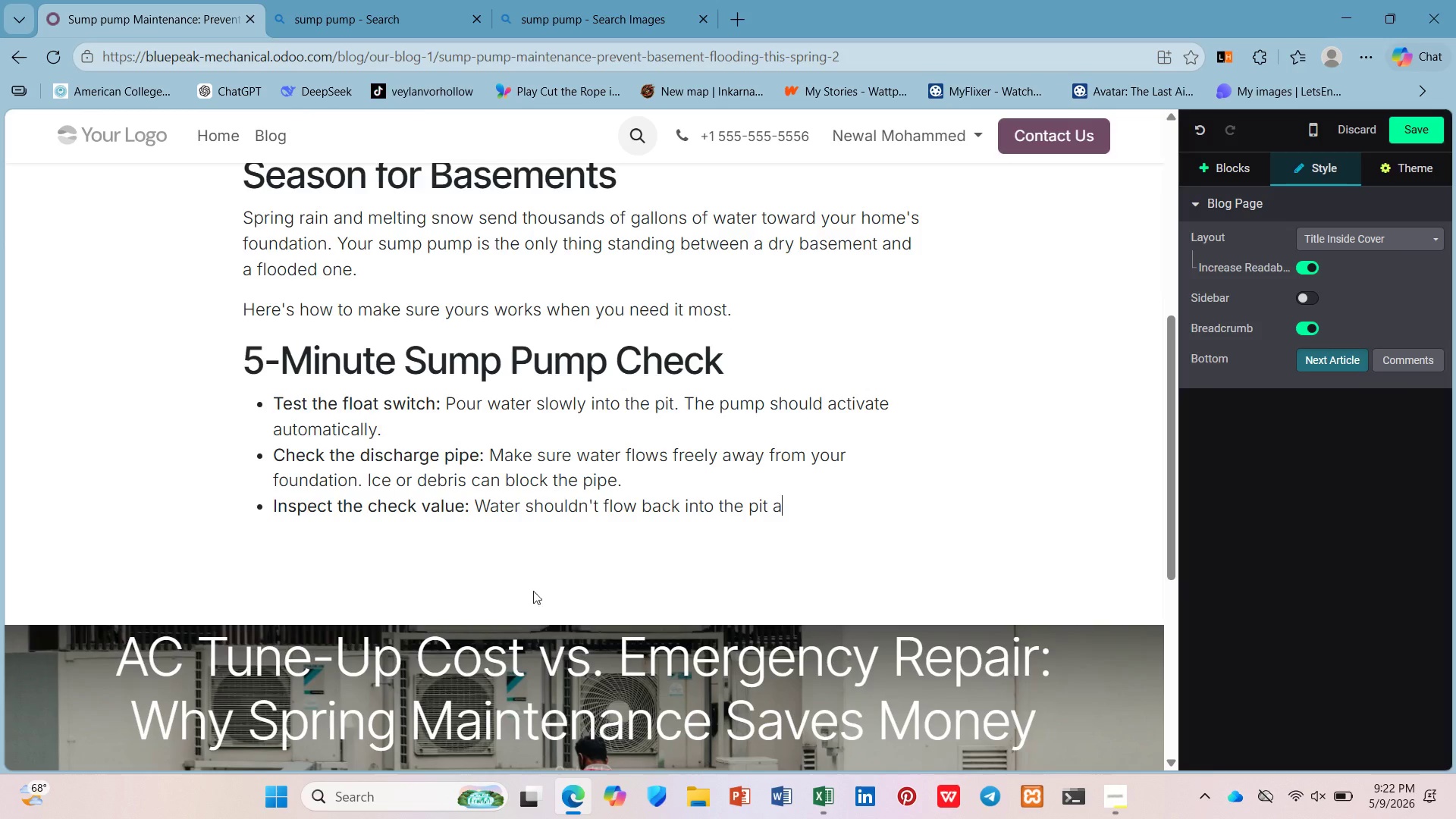 
wait(41.42)
 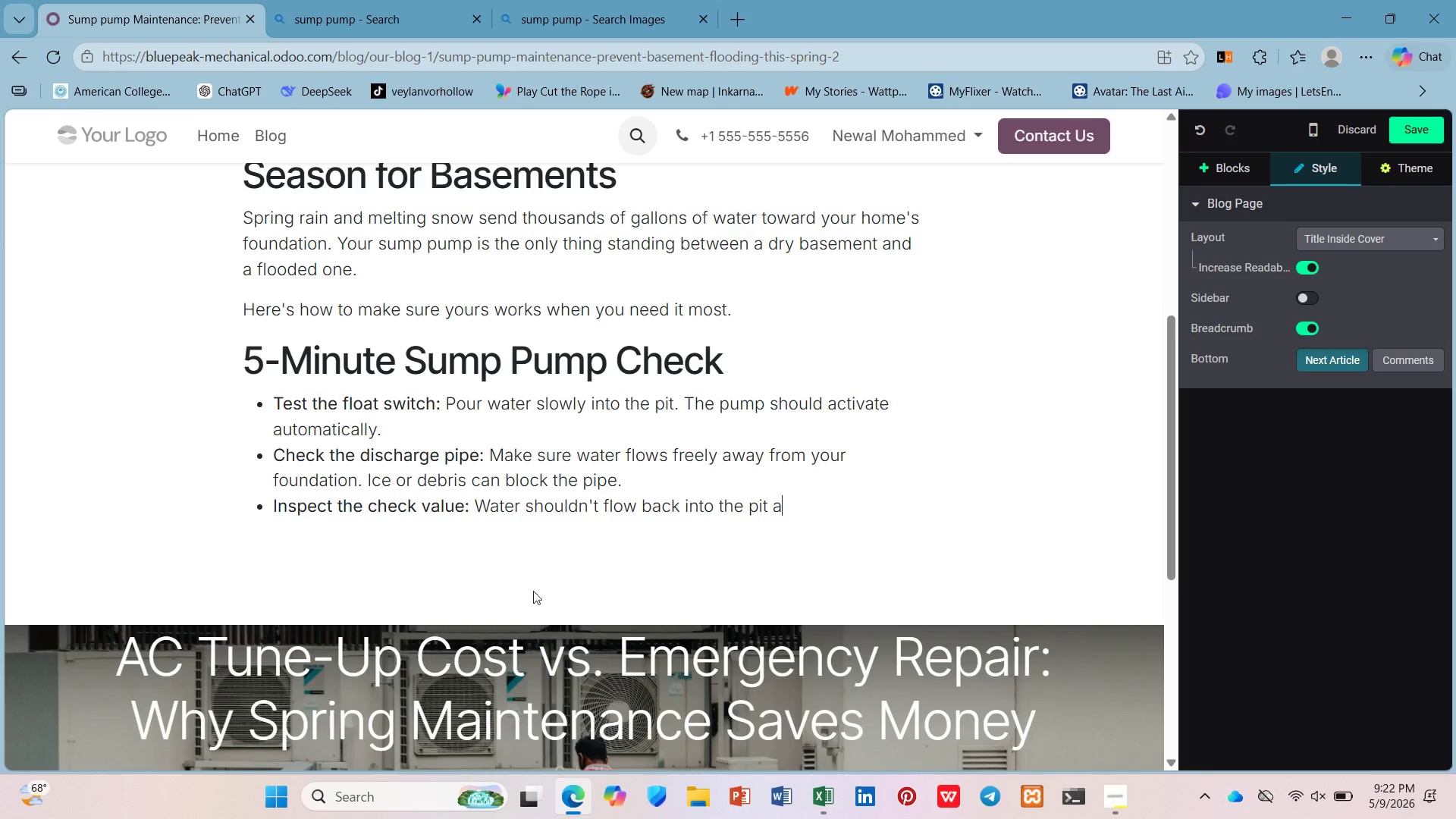 
type(fter the pump cycles.)
 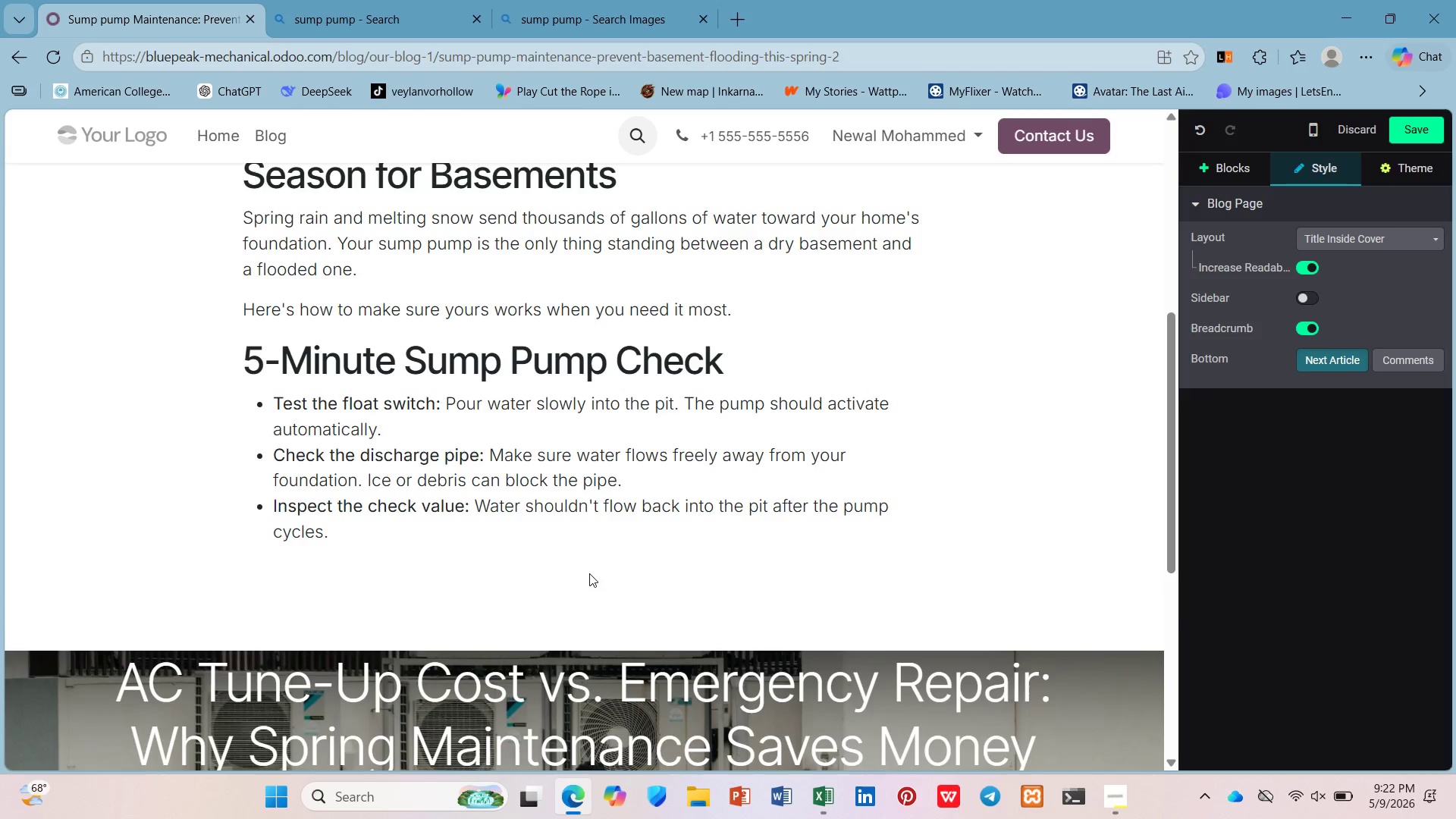 
key(Enter)
 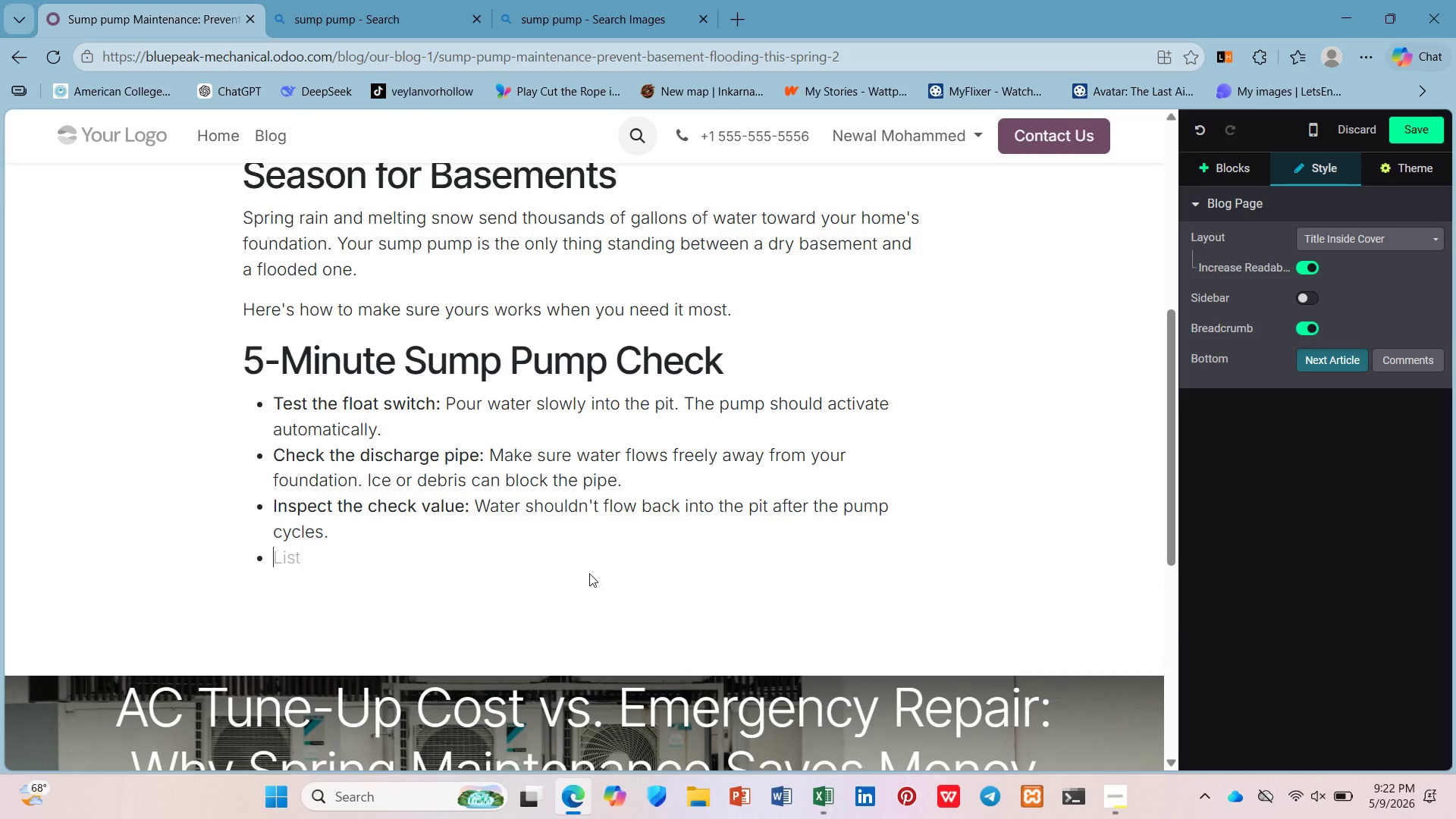 
key(Control+B)
 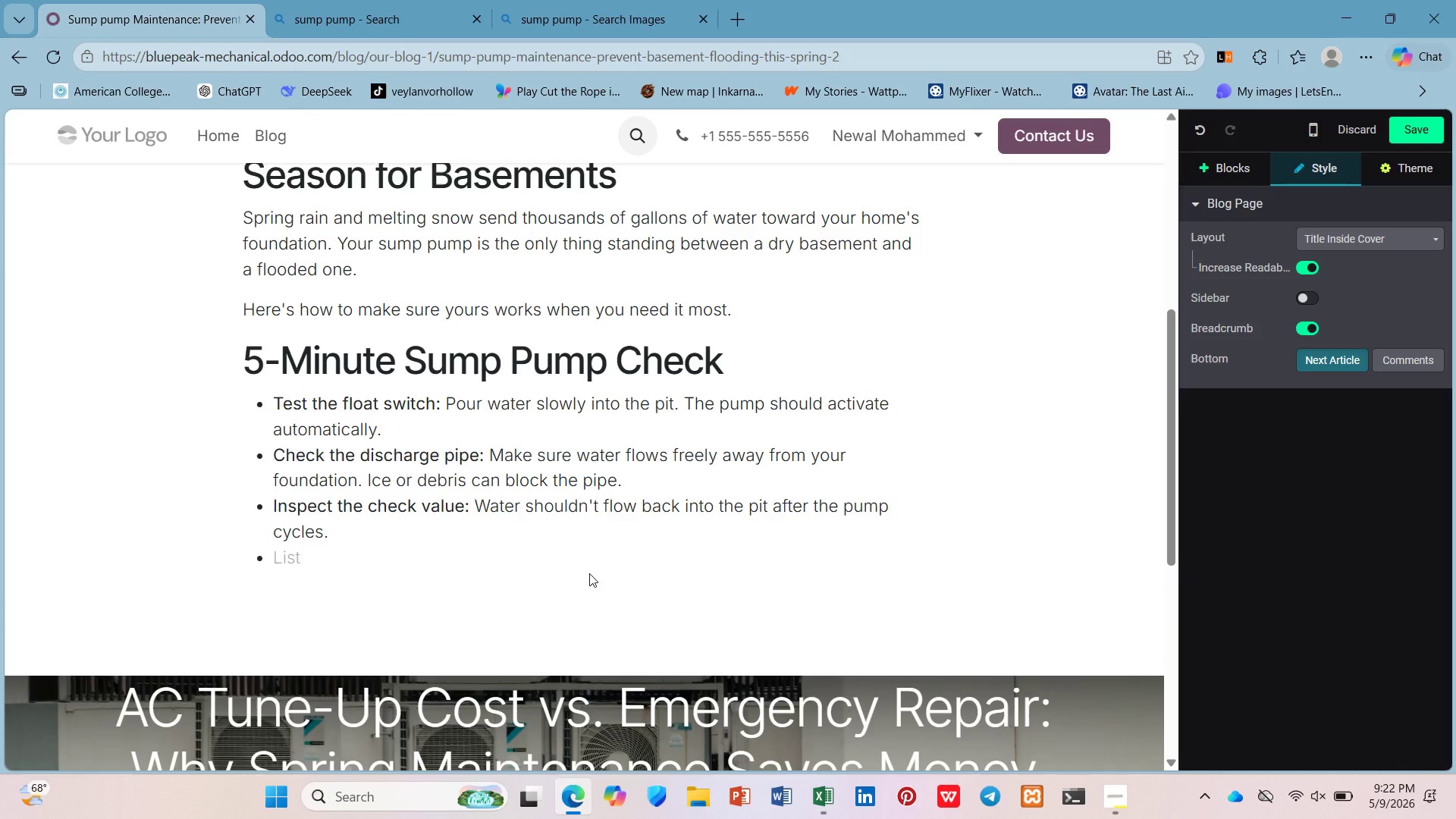 
type(Verify backup power: )
 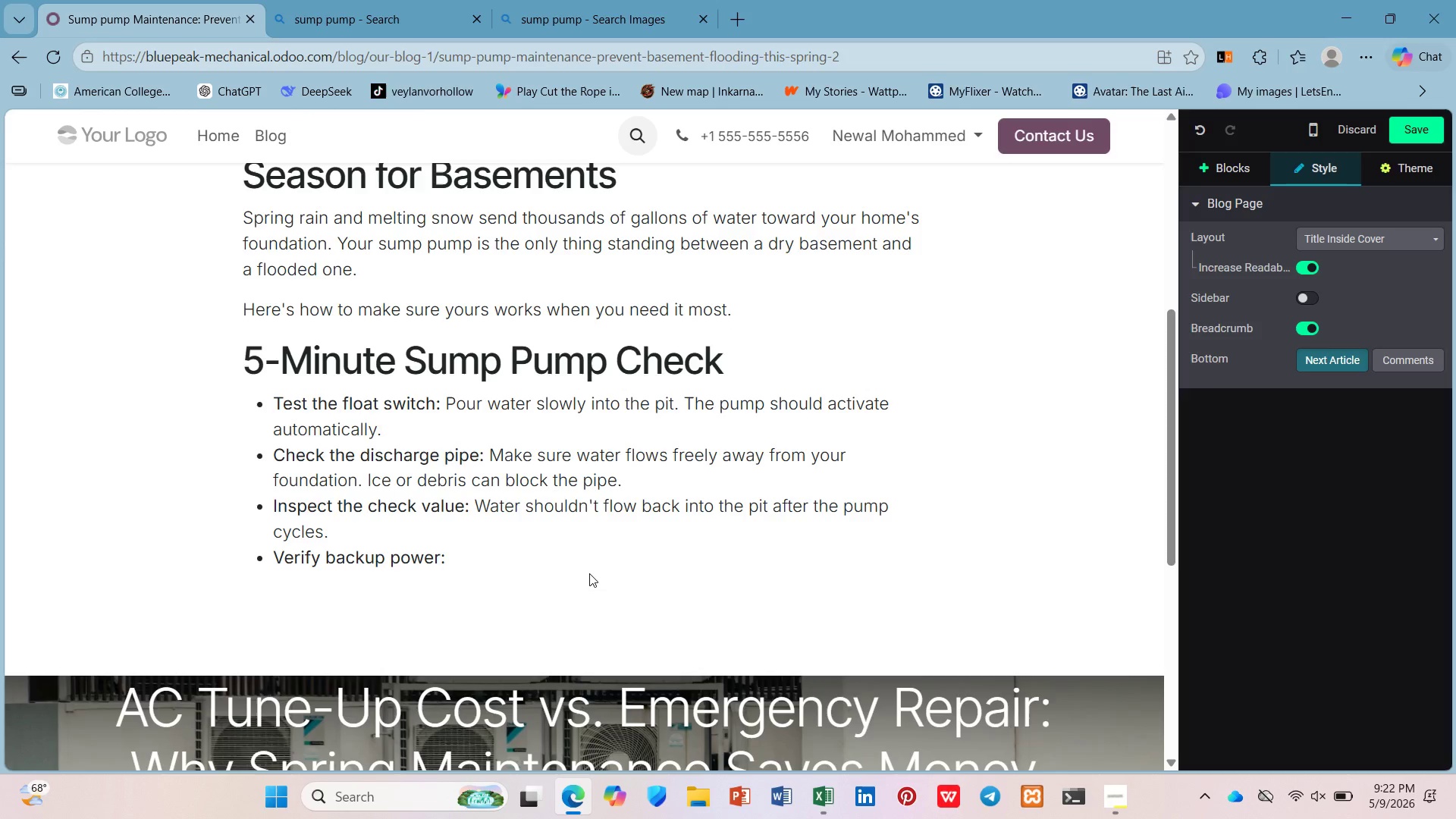 
key(Control+B)
 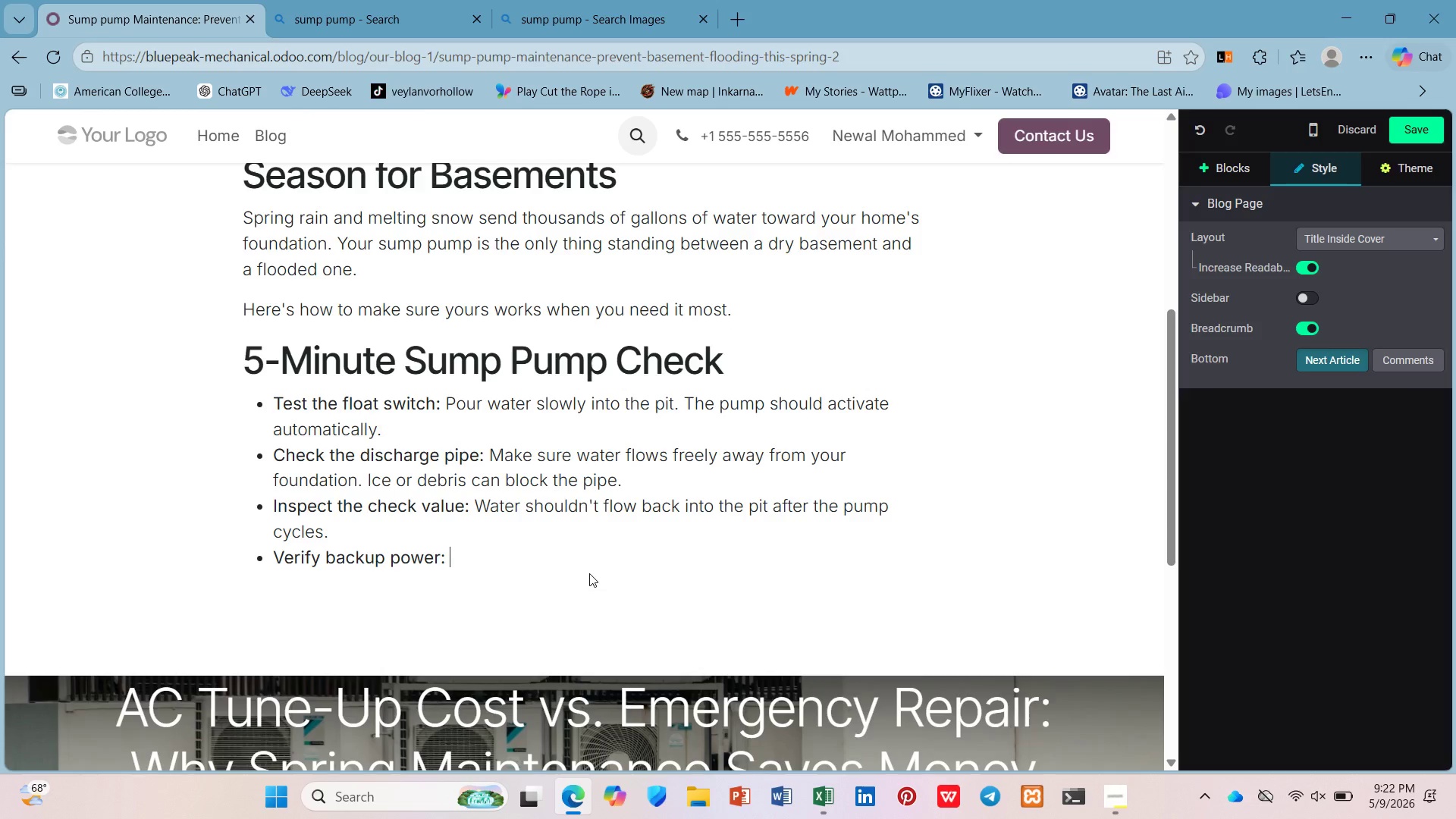 
type(Does your pump have a battery backup? )
 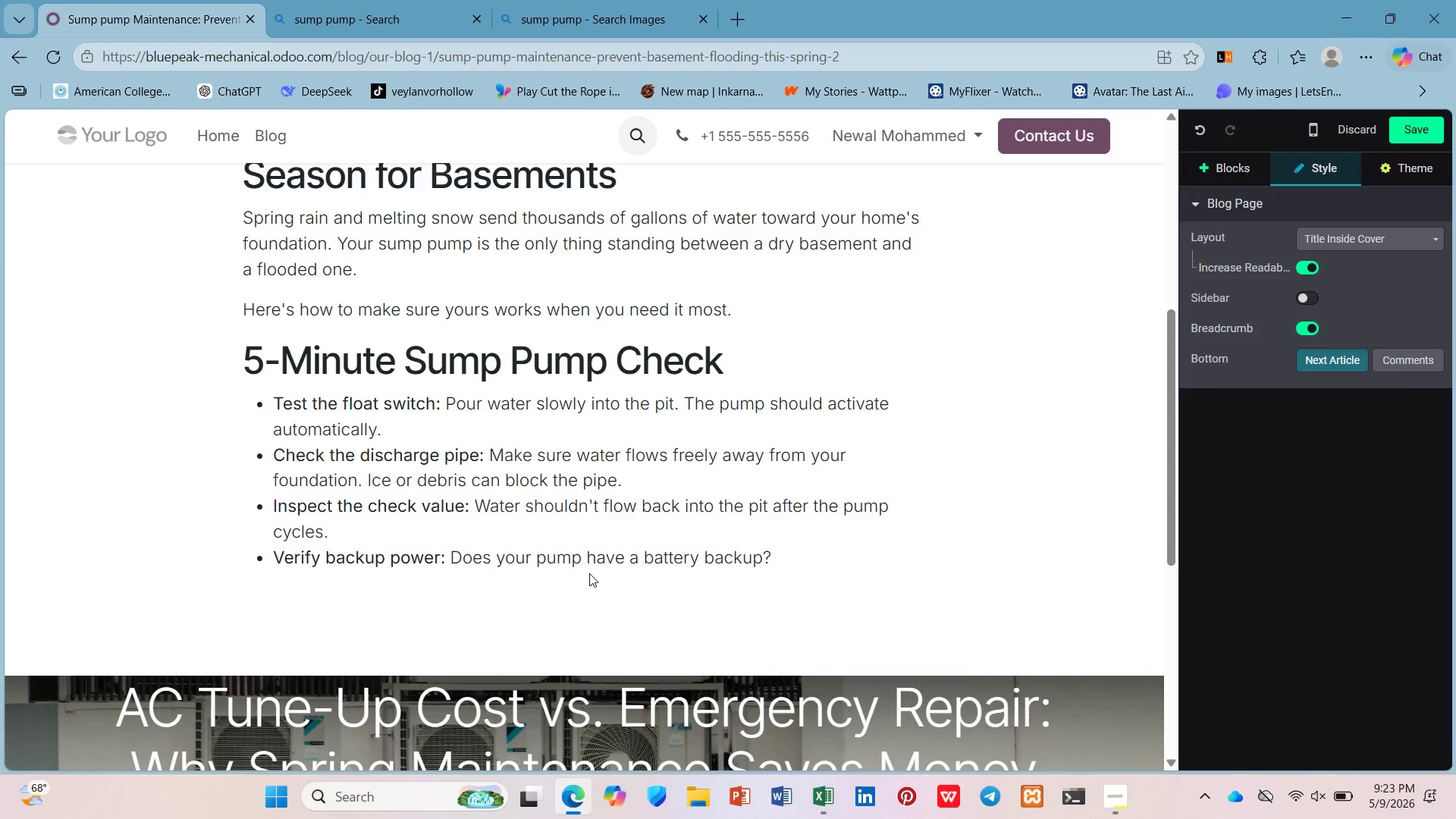 
wait(27.03)
 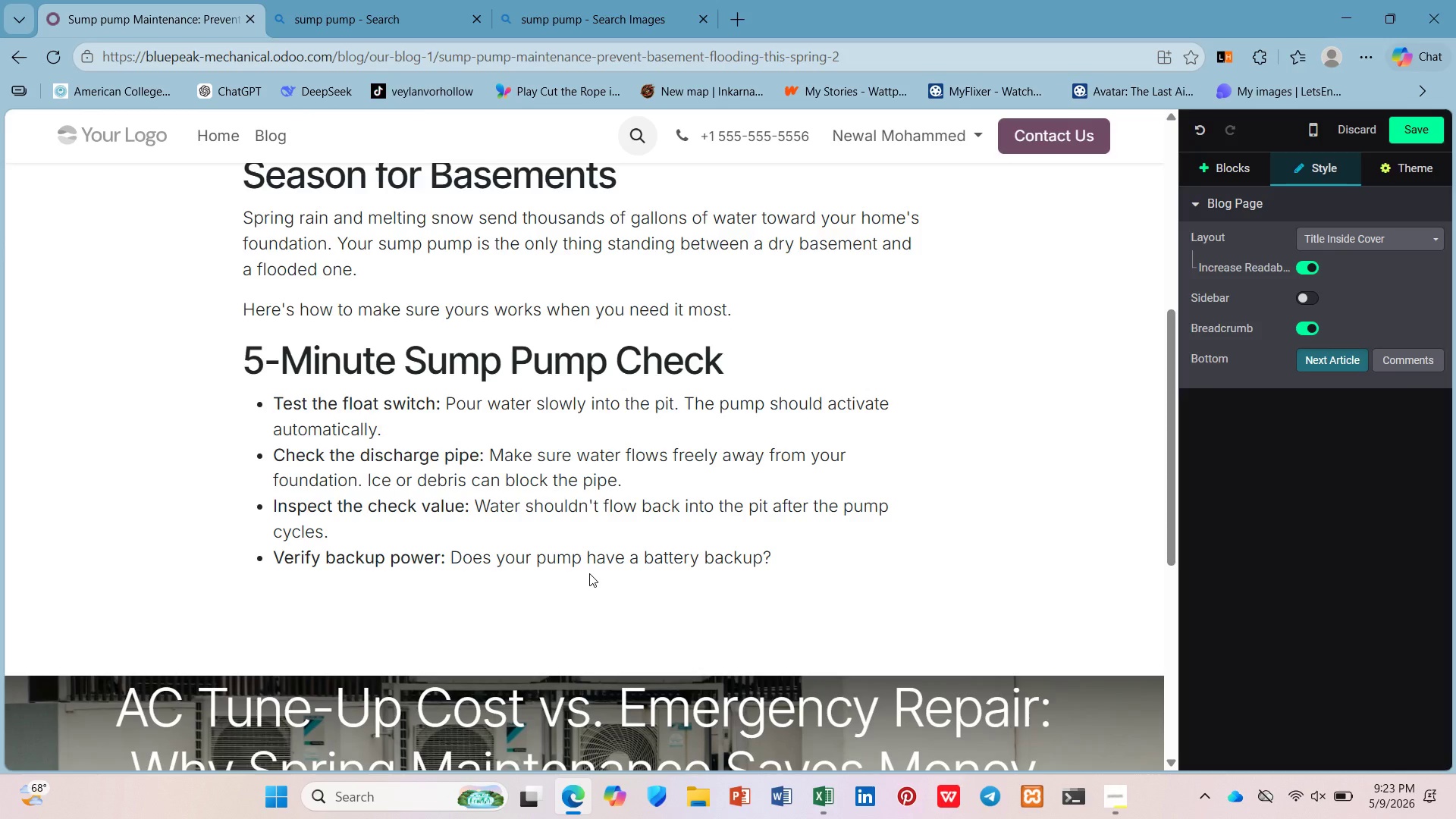 
type(Spring stoms )
 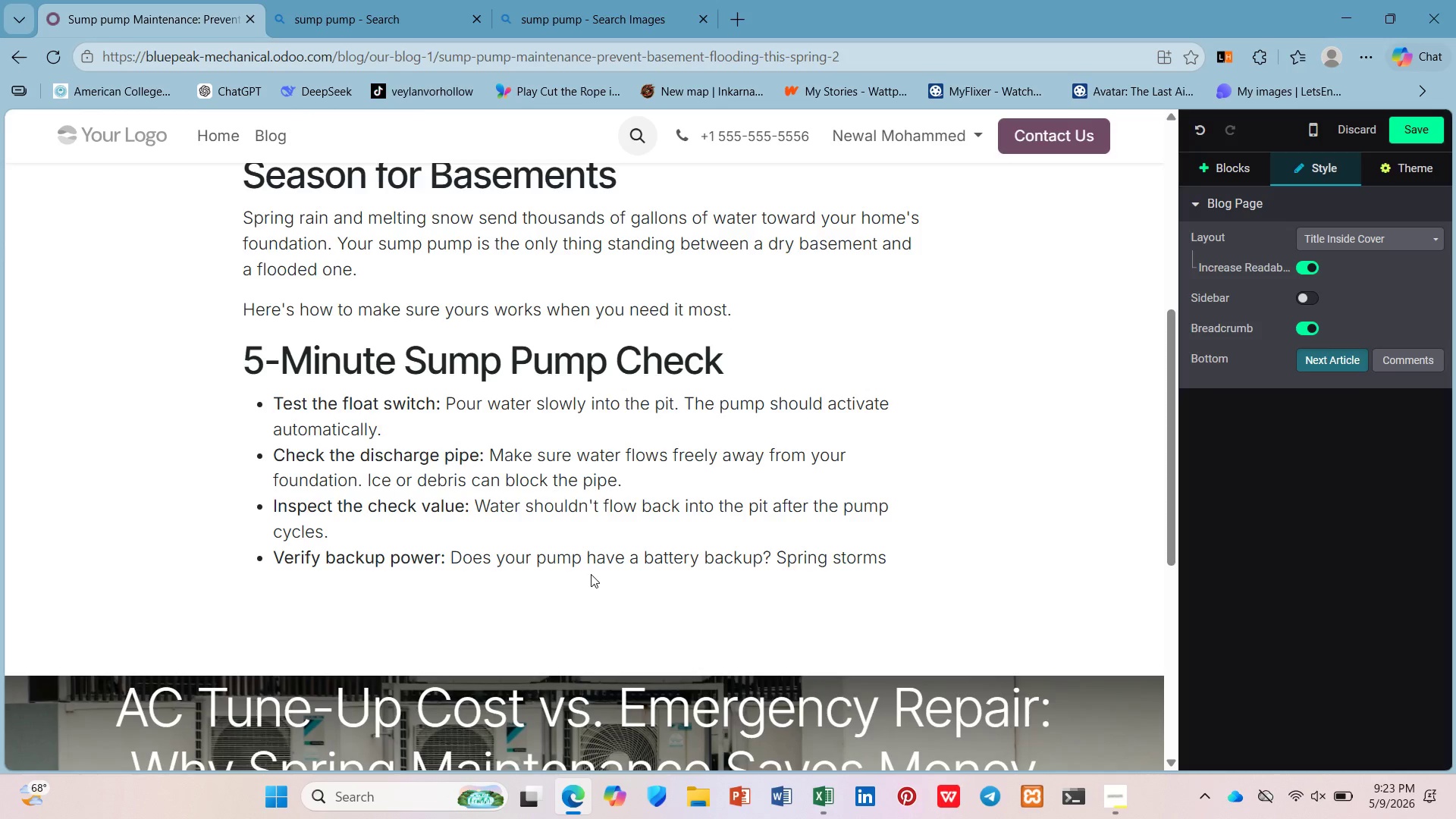 
type(often knock out power.)
 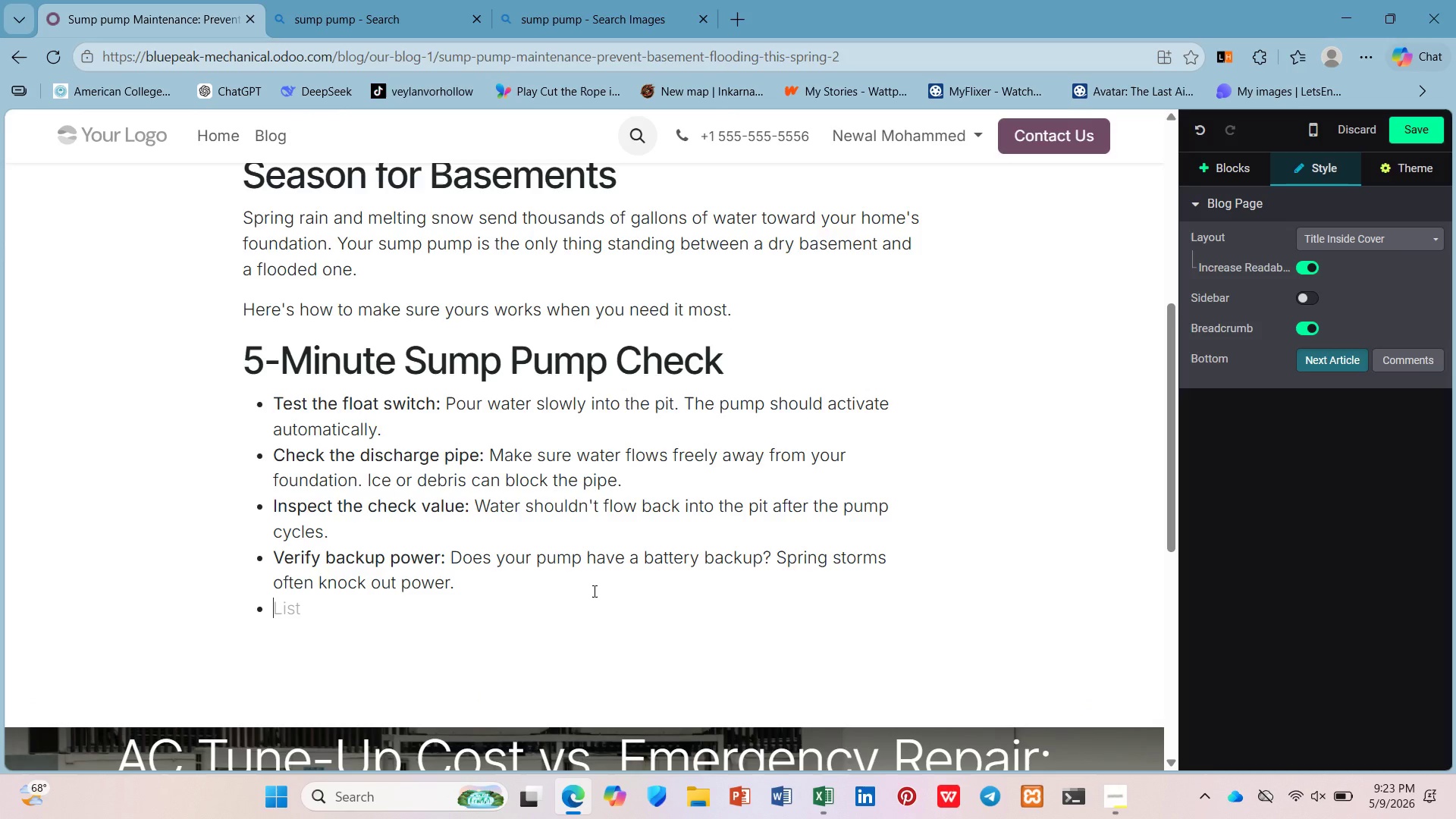 
key(Enter)
 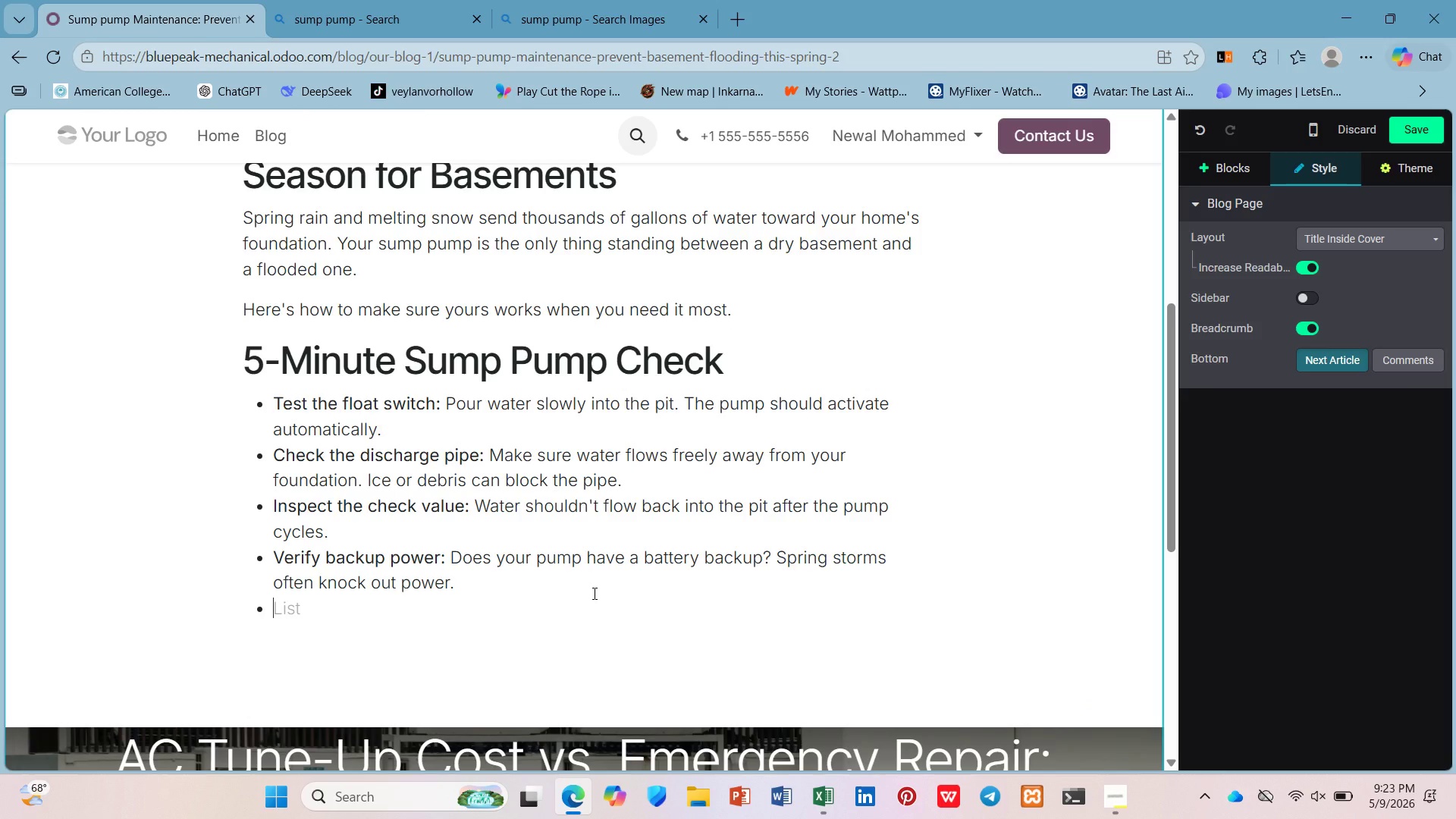 
wait(8.27)
 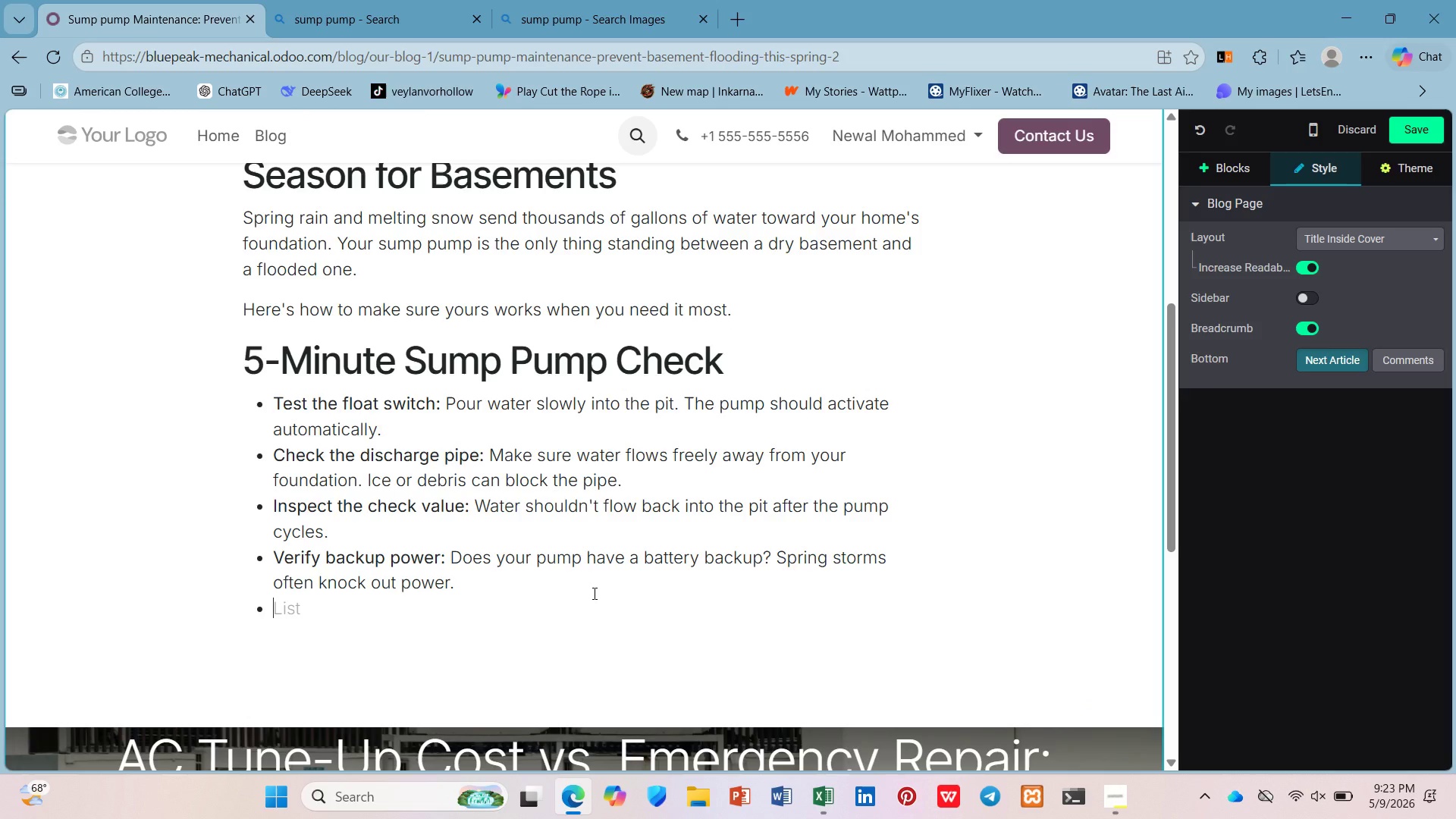 
key(Control+B)
 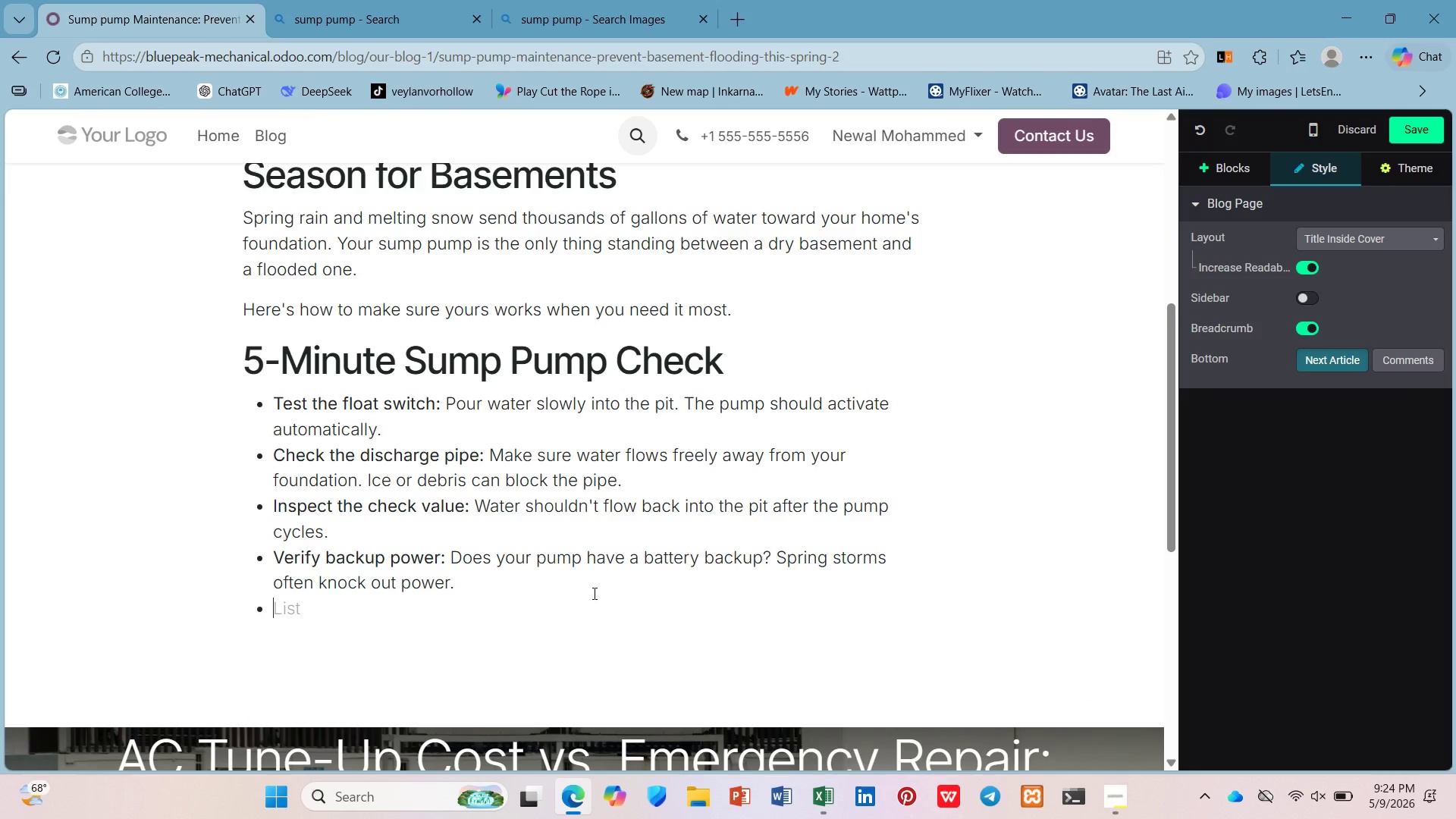 
type(Listen for grinding: )
 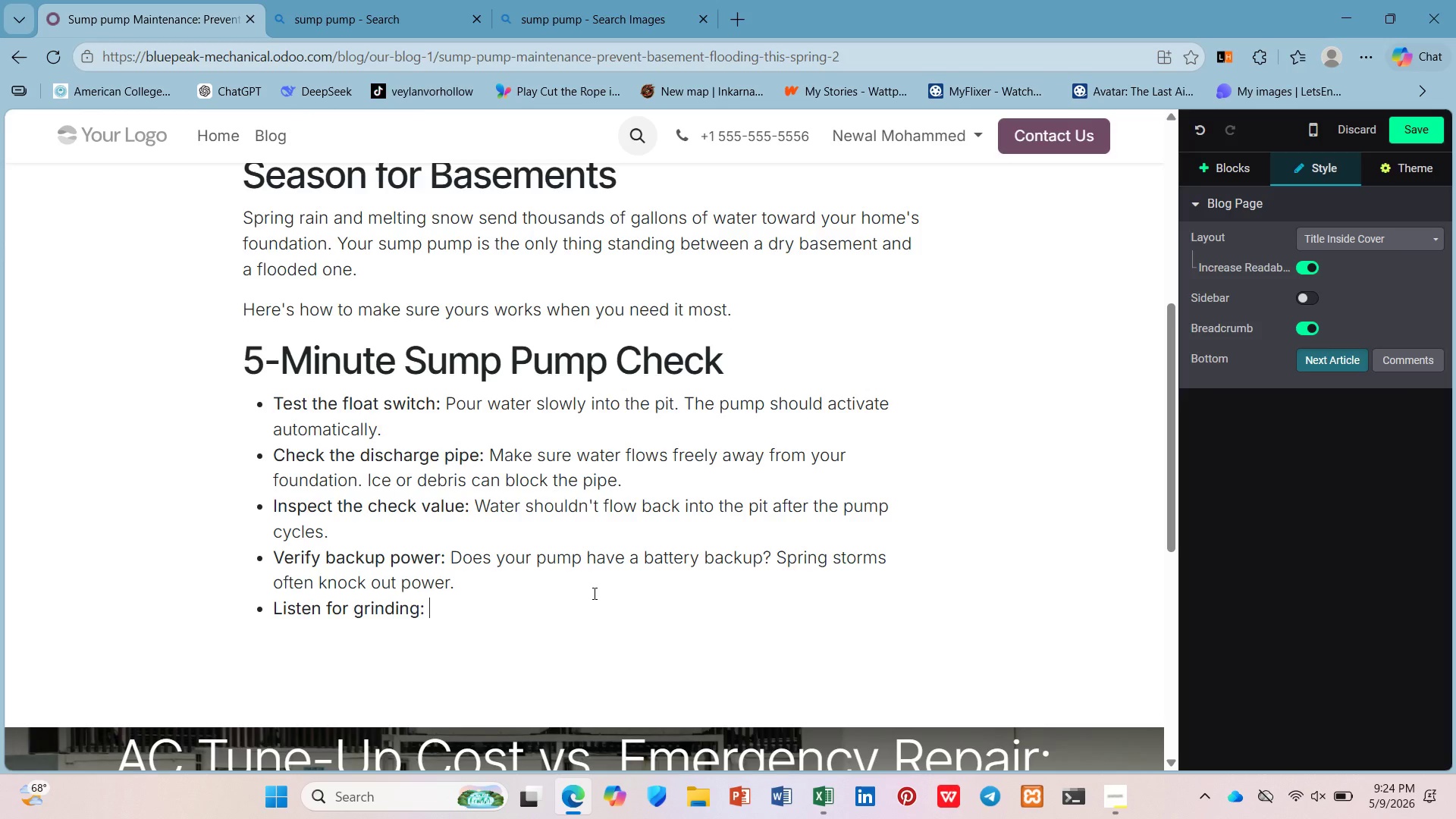 
key(Control+B)
 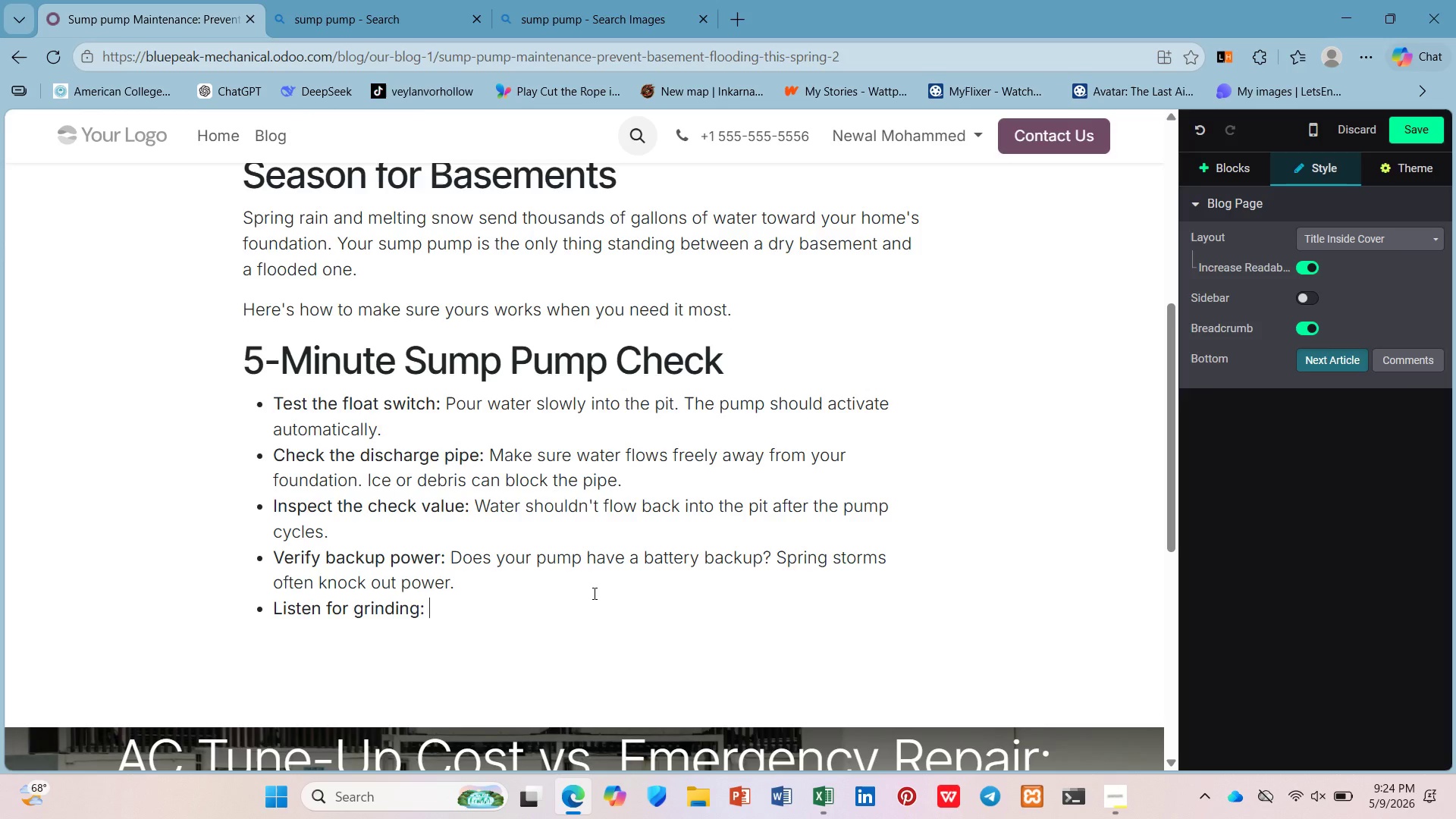 
type(Unusual sounds indicate a failing pump motoe)
key(Backspace)
type(w)
key(Backspace)
type(r.)
 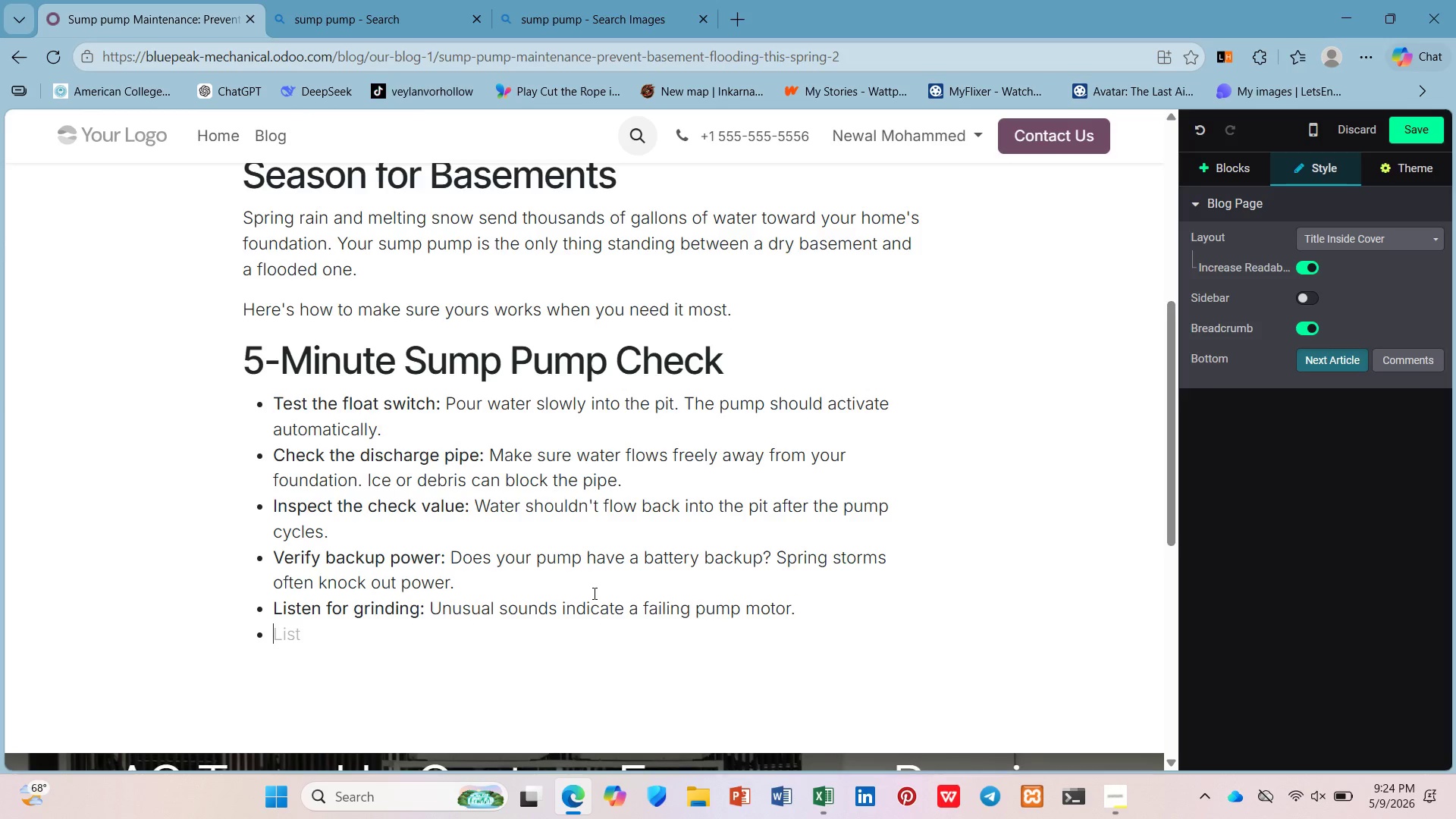 
key(Enter)
 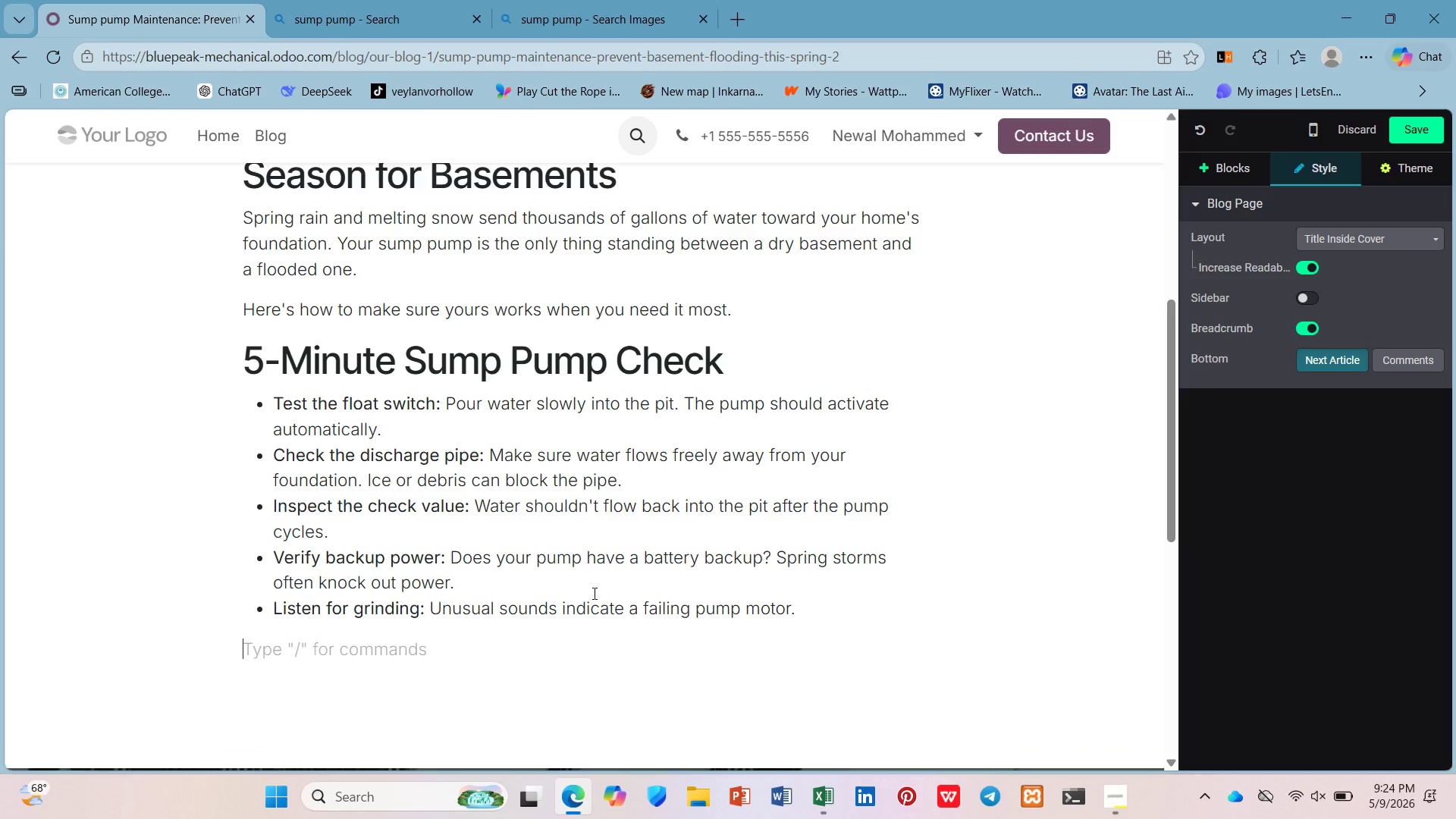 
key(Enter)
 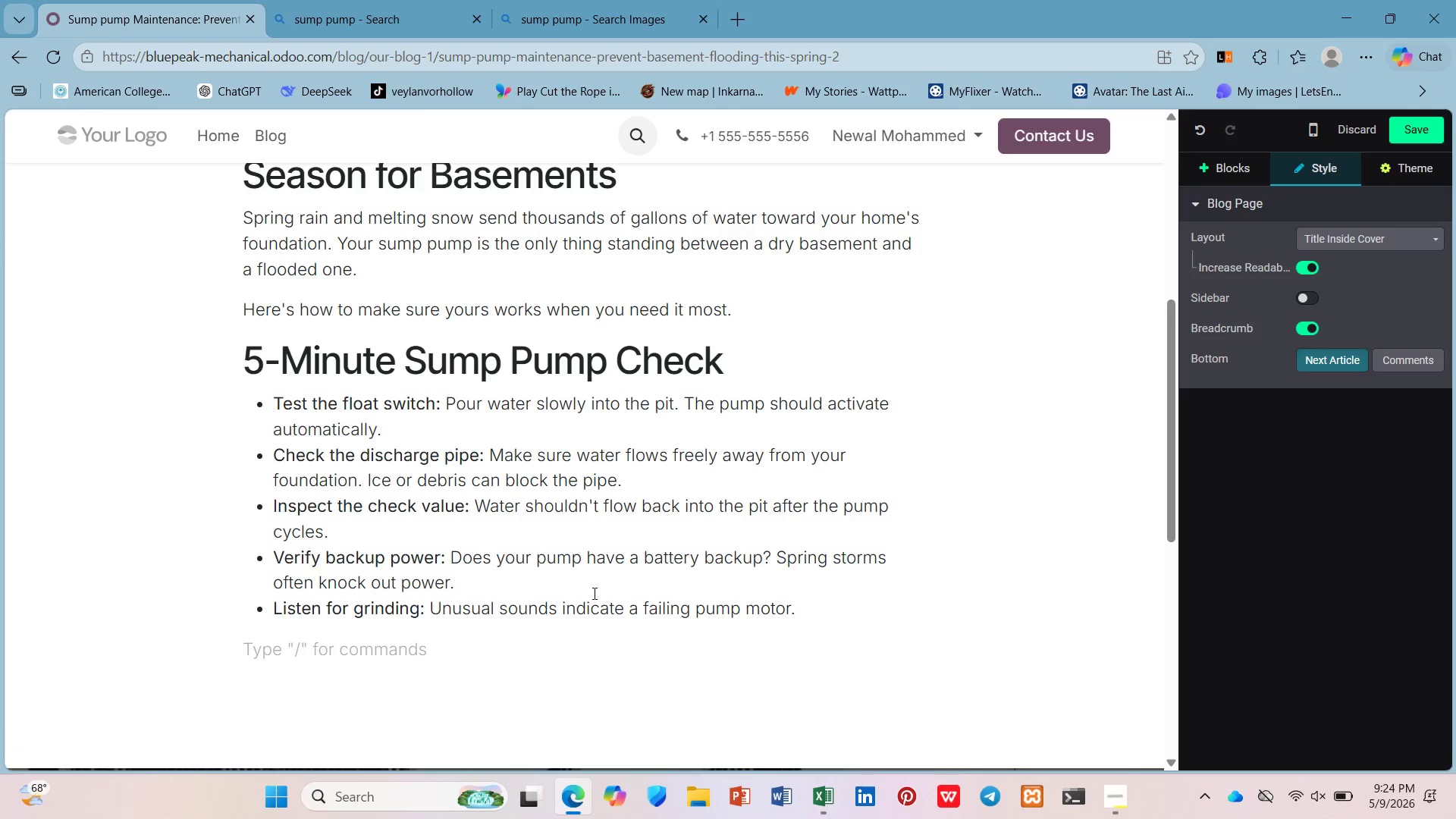 
type(/h2)
 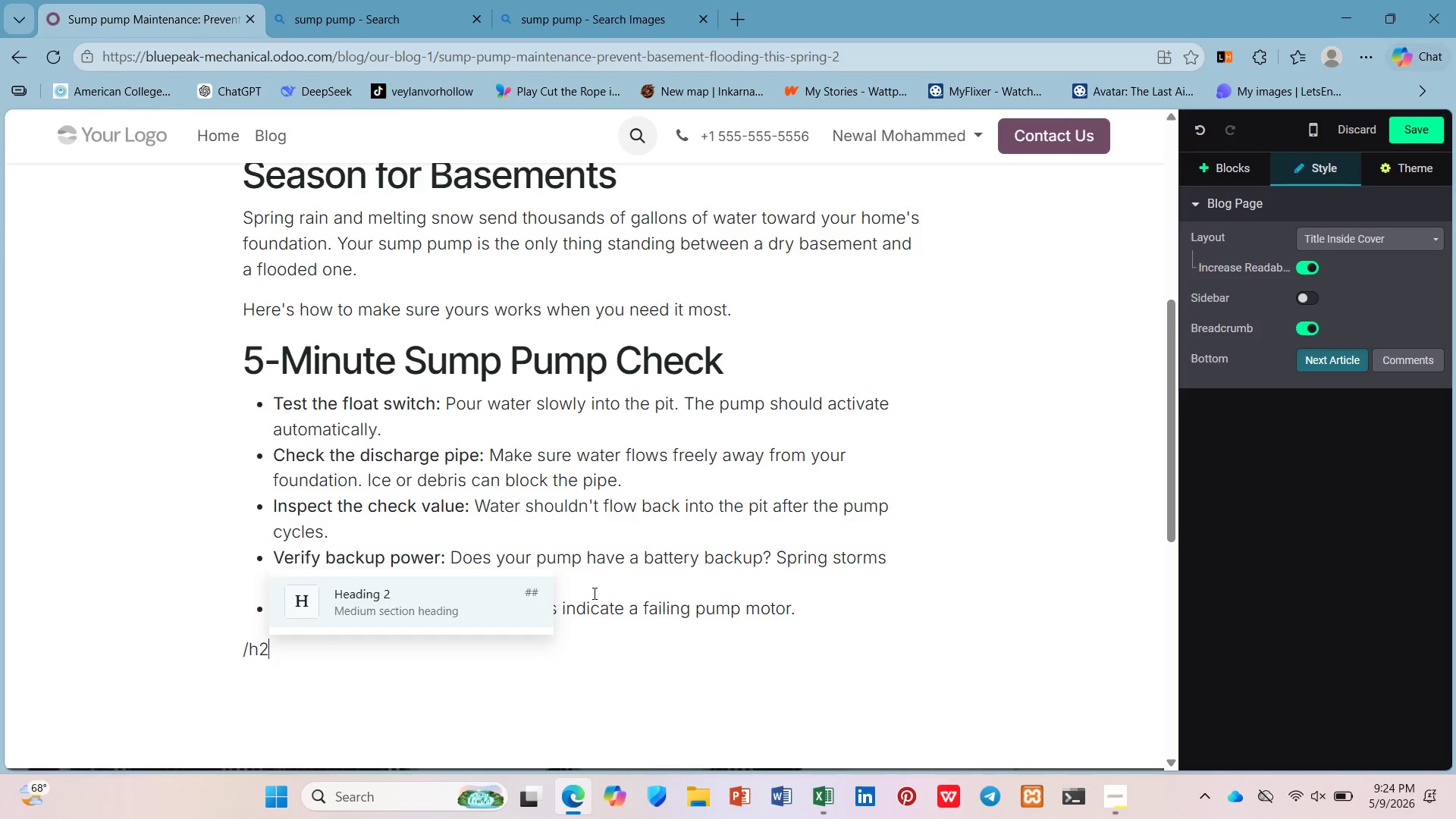 
key(Enter)
 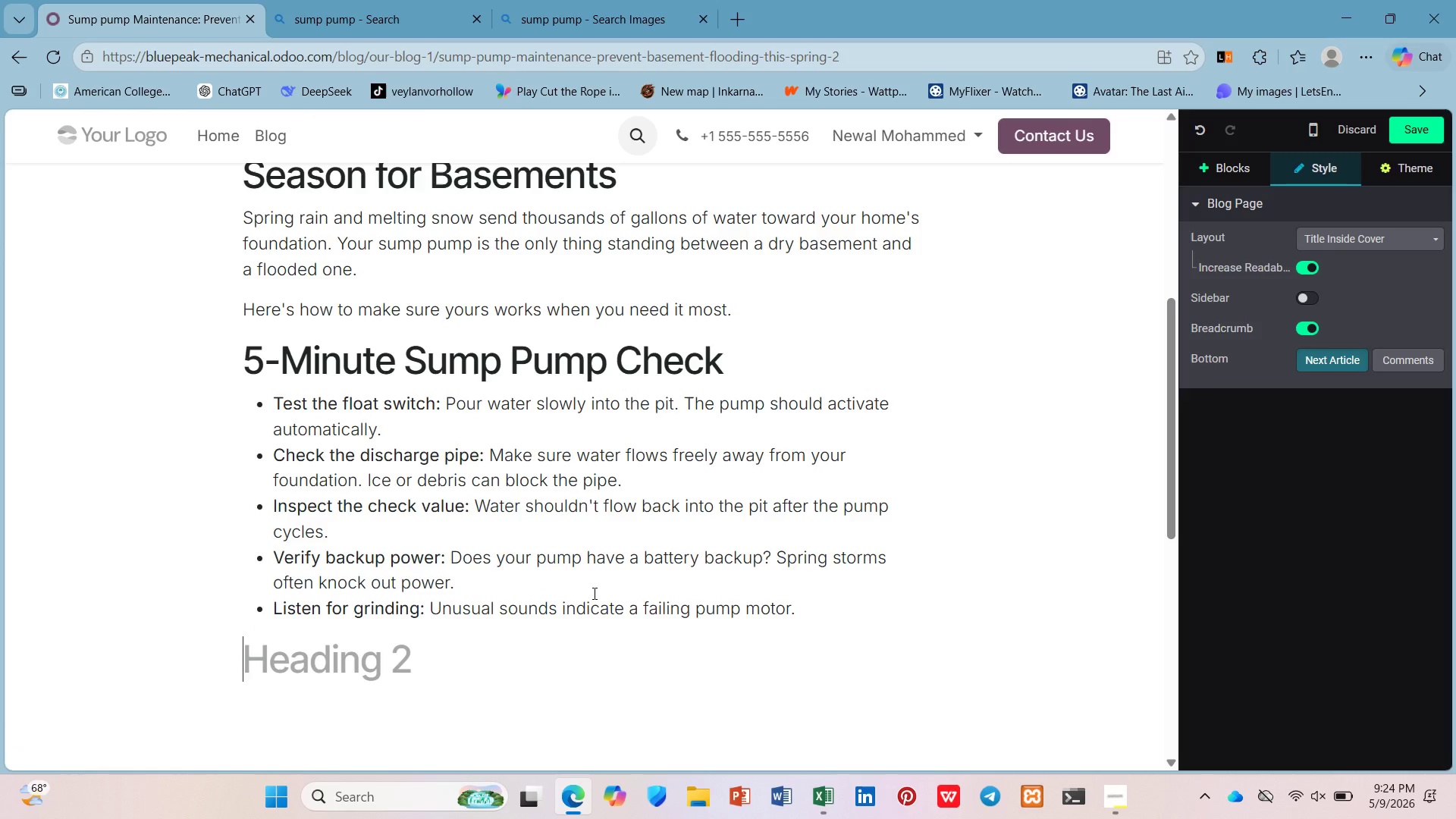 
type(When to Call a Profess)
 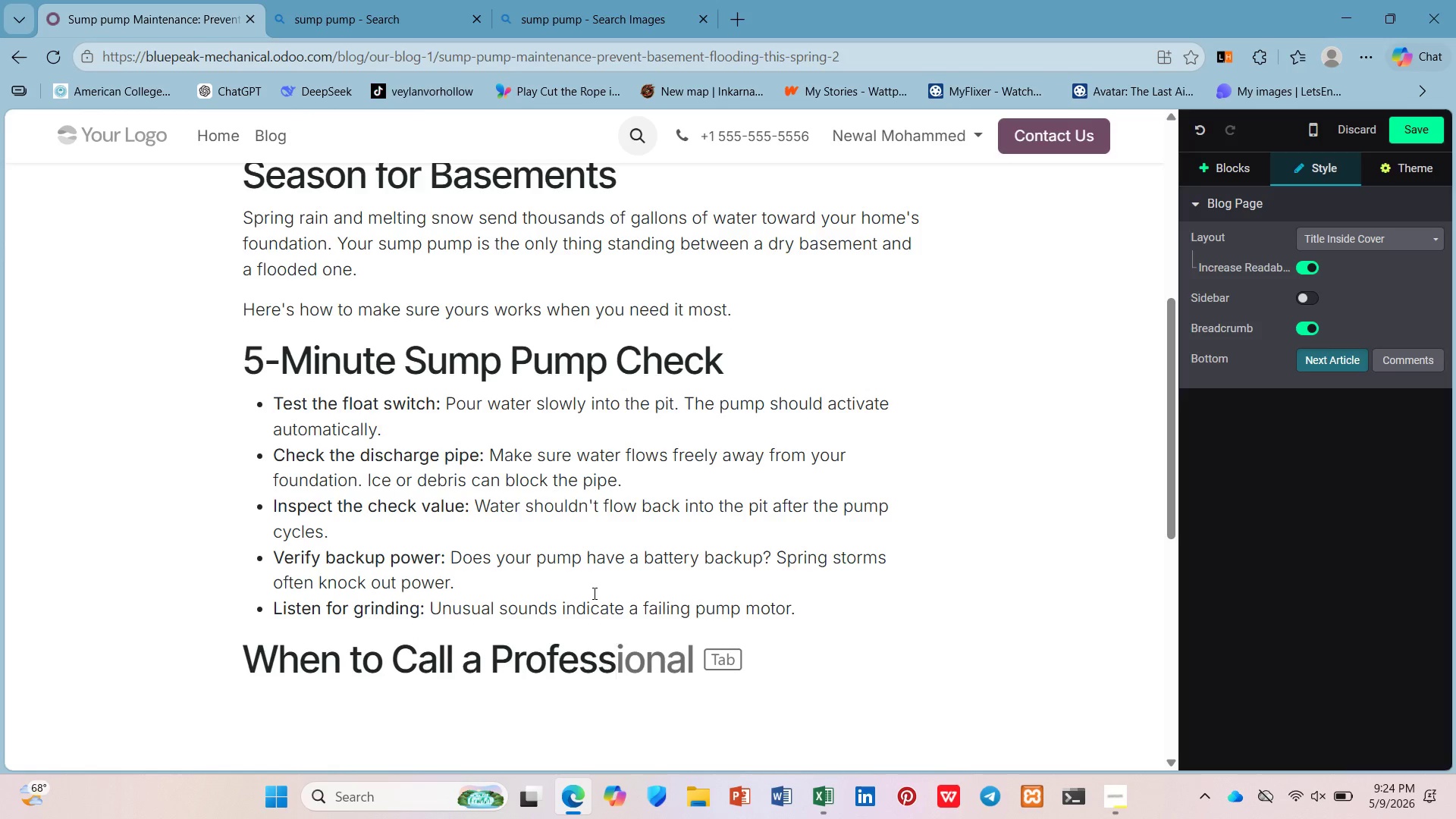 
key(ArrowRight)
 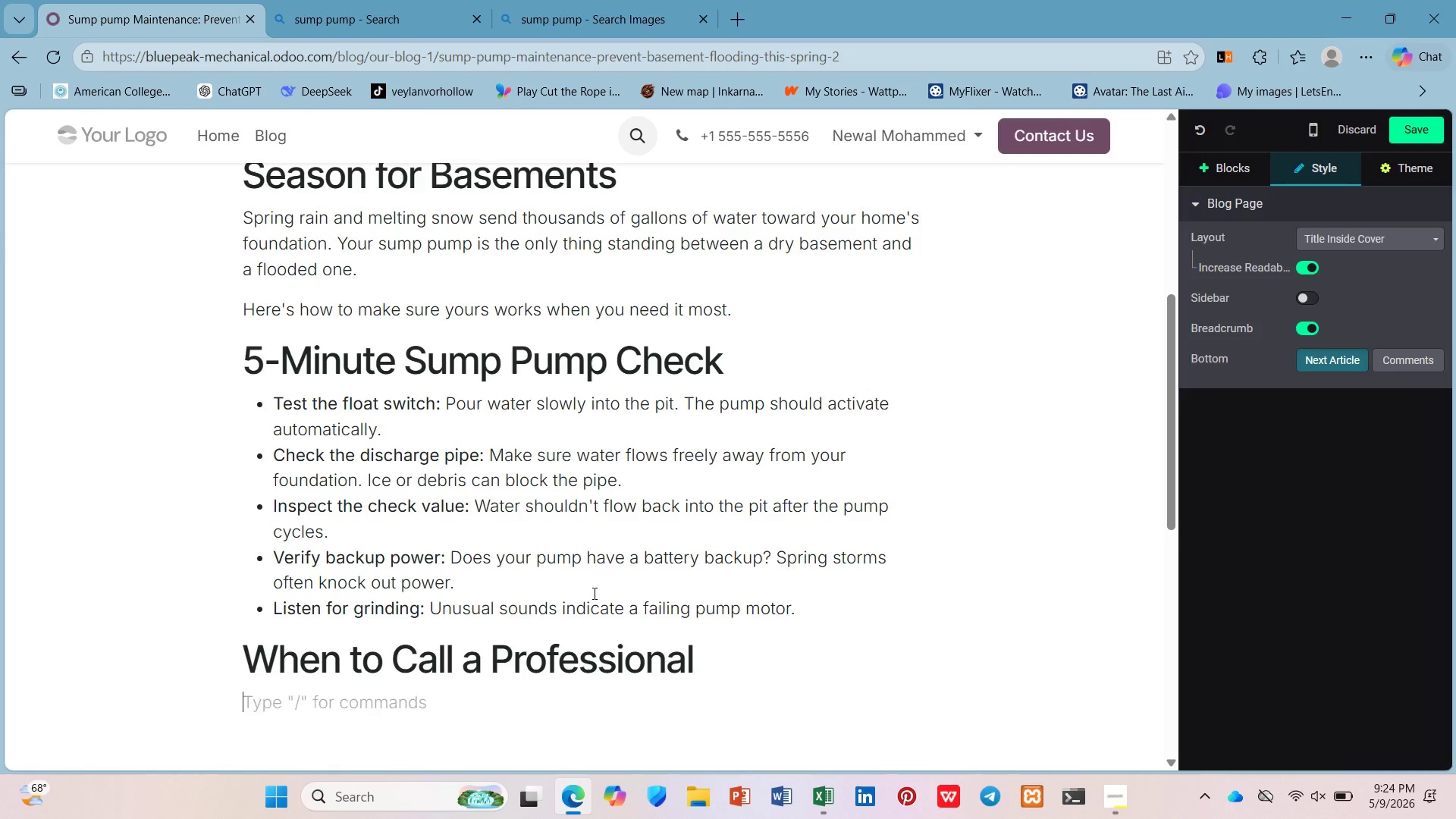 
key(Enter)
 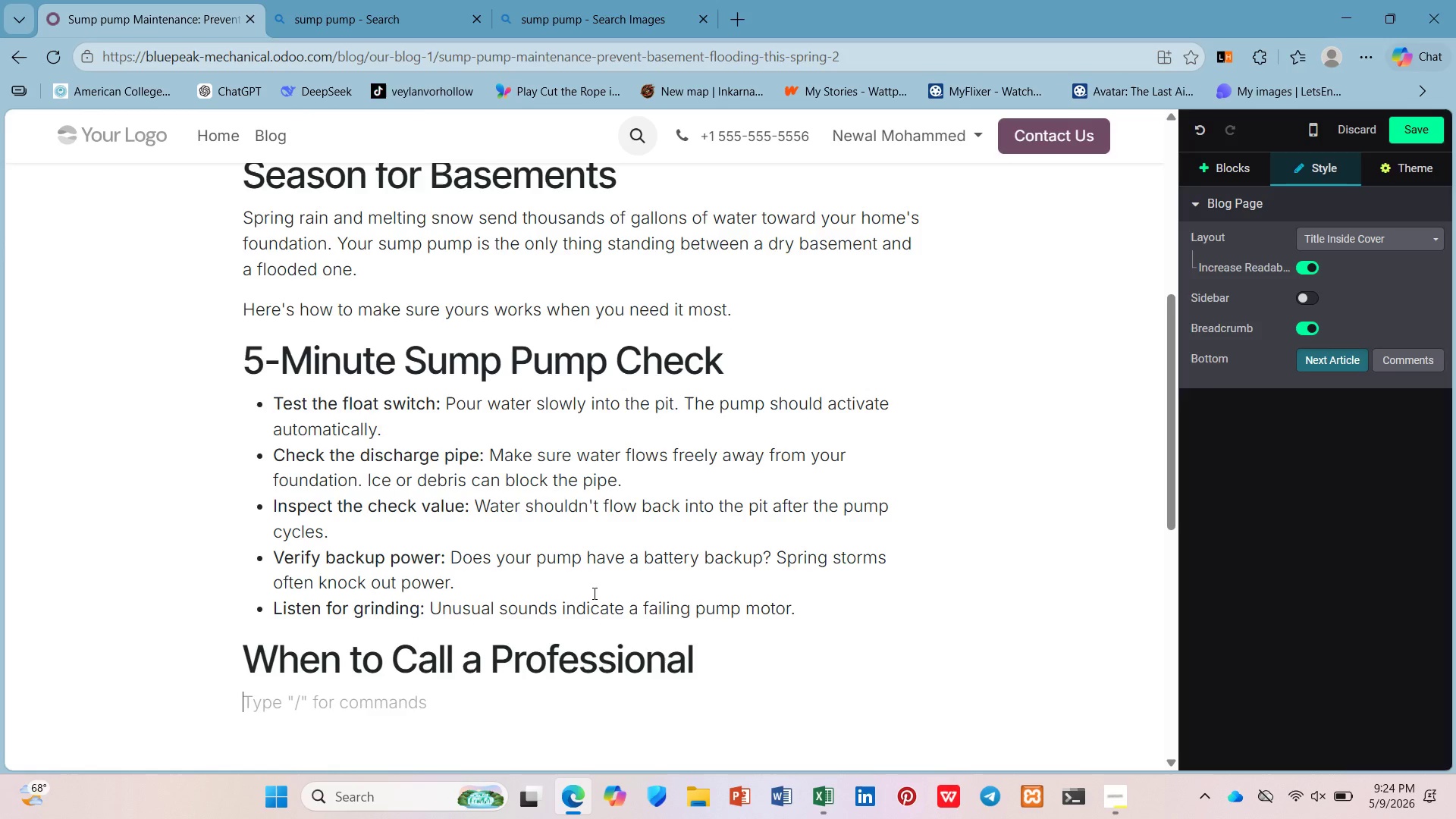 
type(I )
key(Backspace)
type(f your sump pump is over 7 years old, runs continuosly, or cycles on and off rapidly, have it inspected befores)
key(Backspace)
type( spring rains arrive. A )
 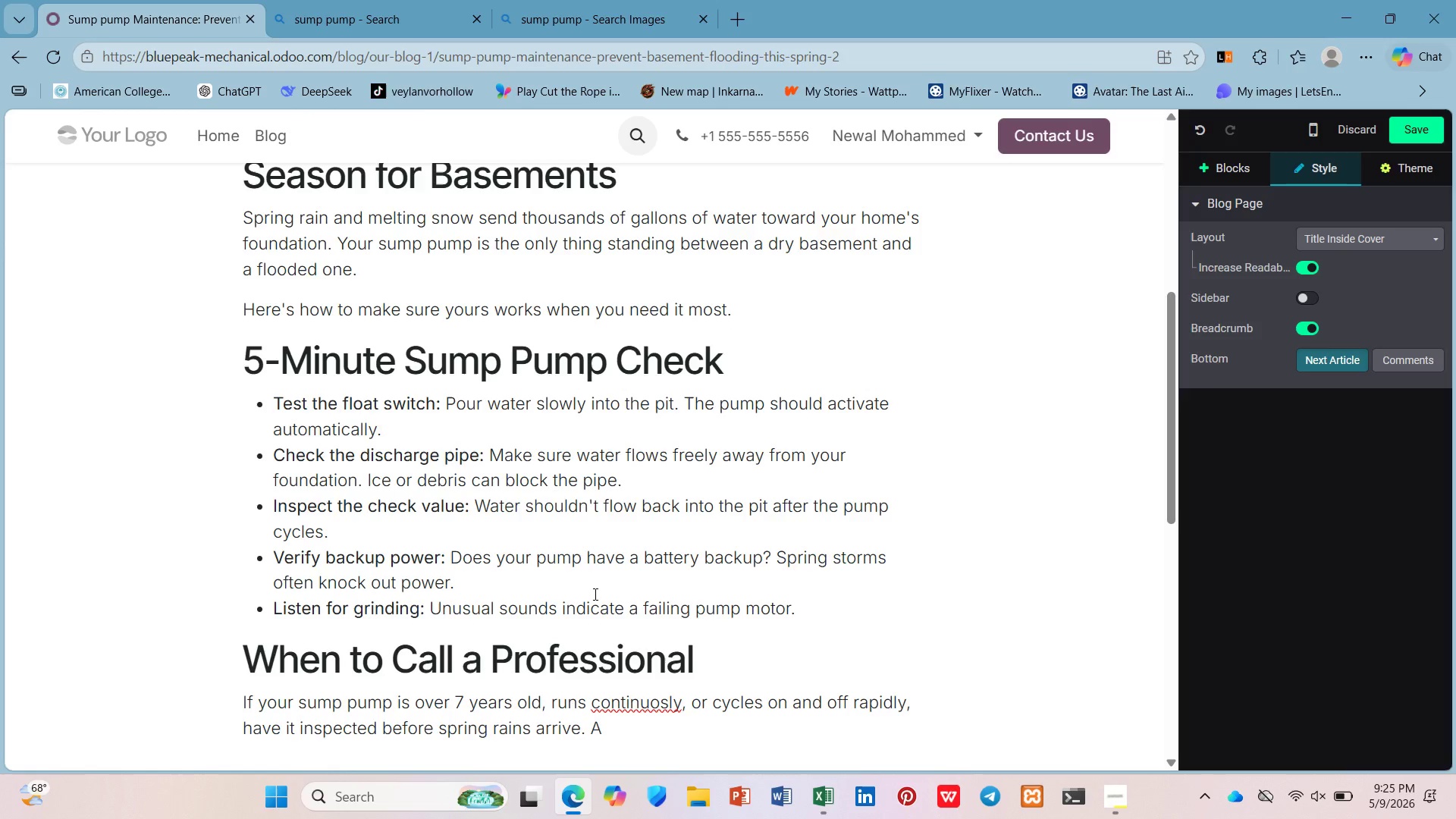 
scroll: coordinate [594, 595], scroll_direction: down, amount: 2.0
 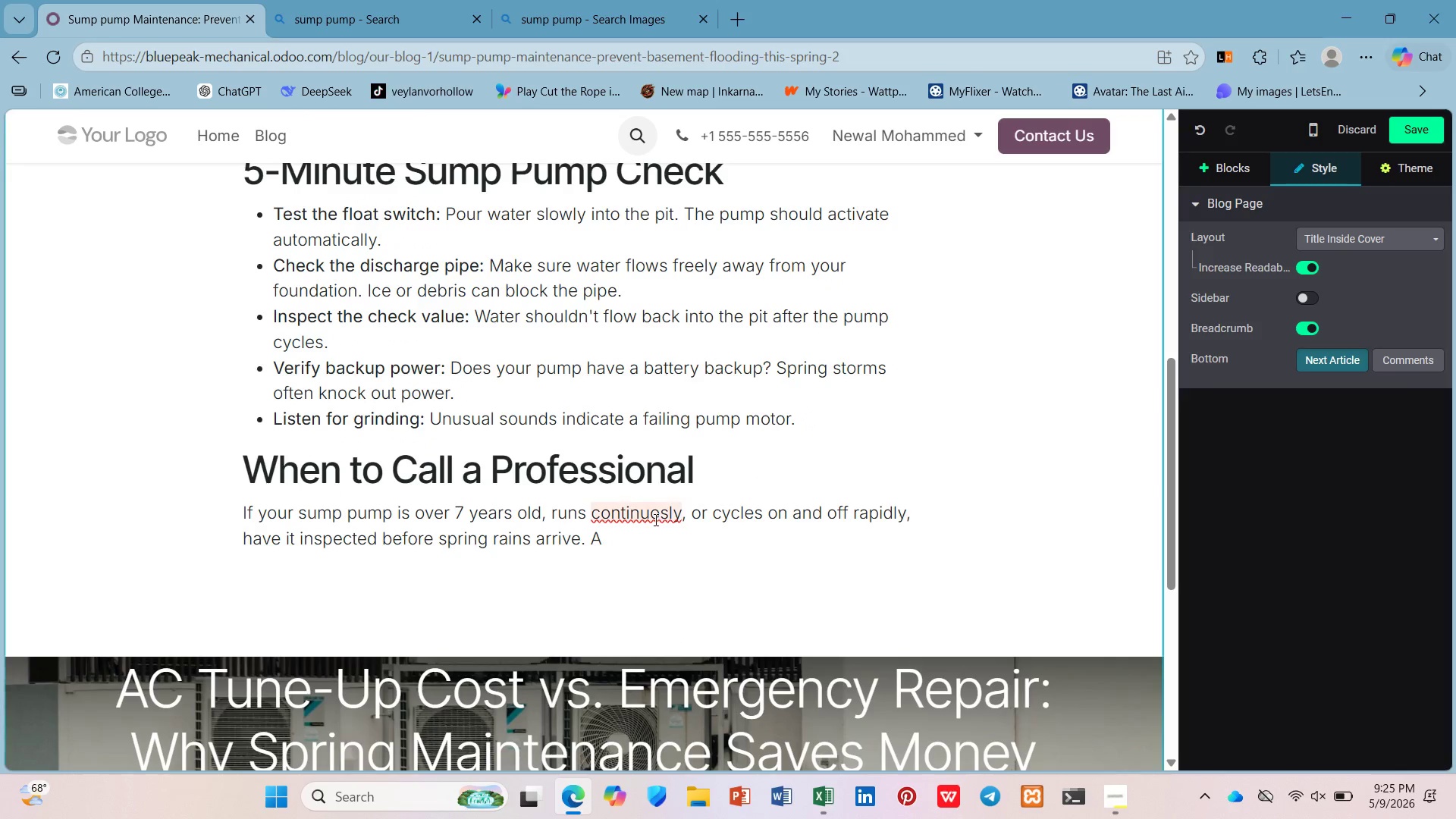 
left_click([654, 520])
 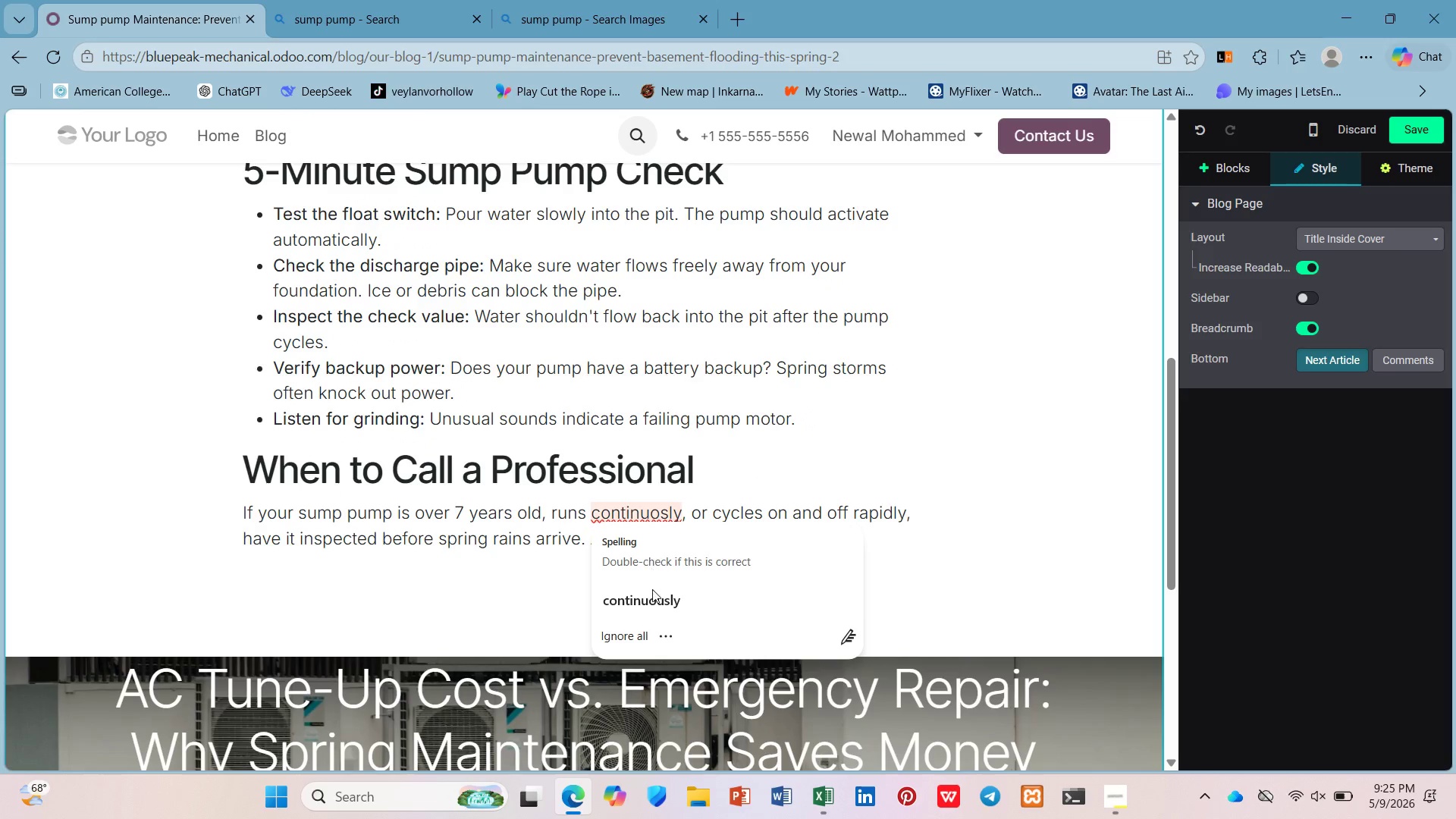 
left_click([652, 594])
 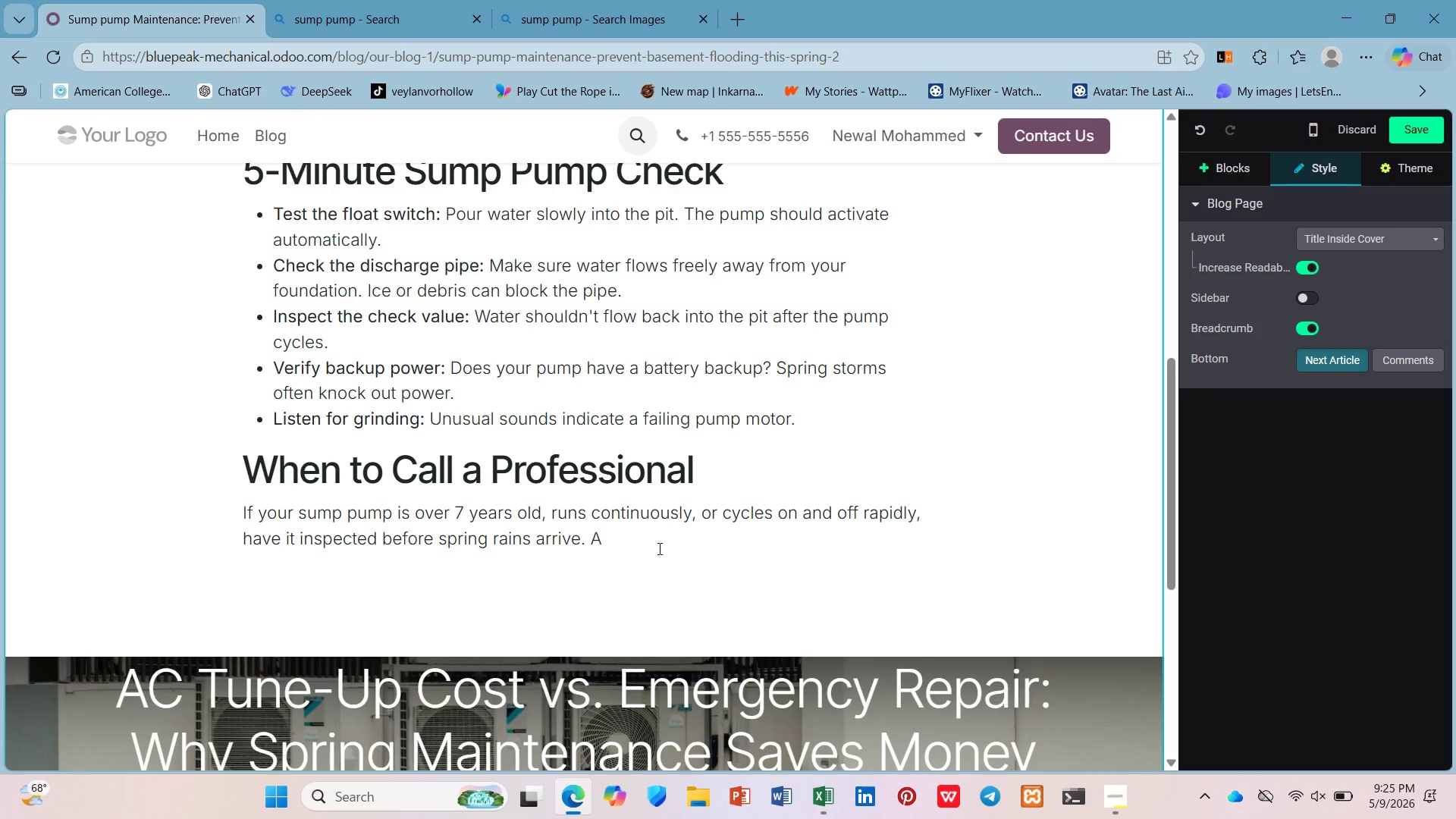 
wait(17.11)
 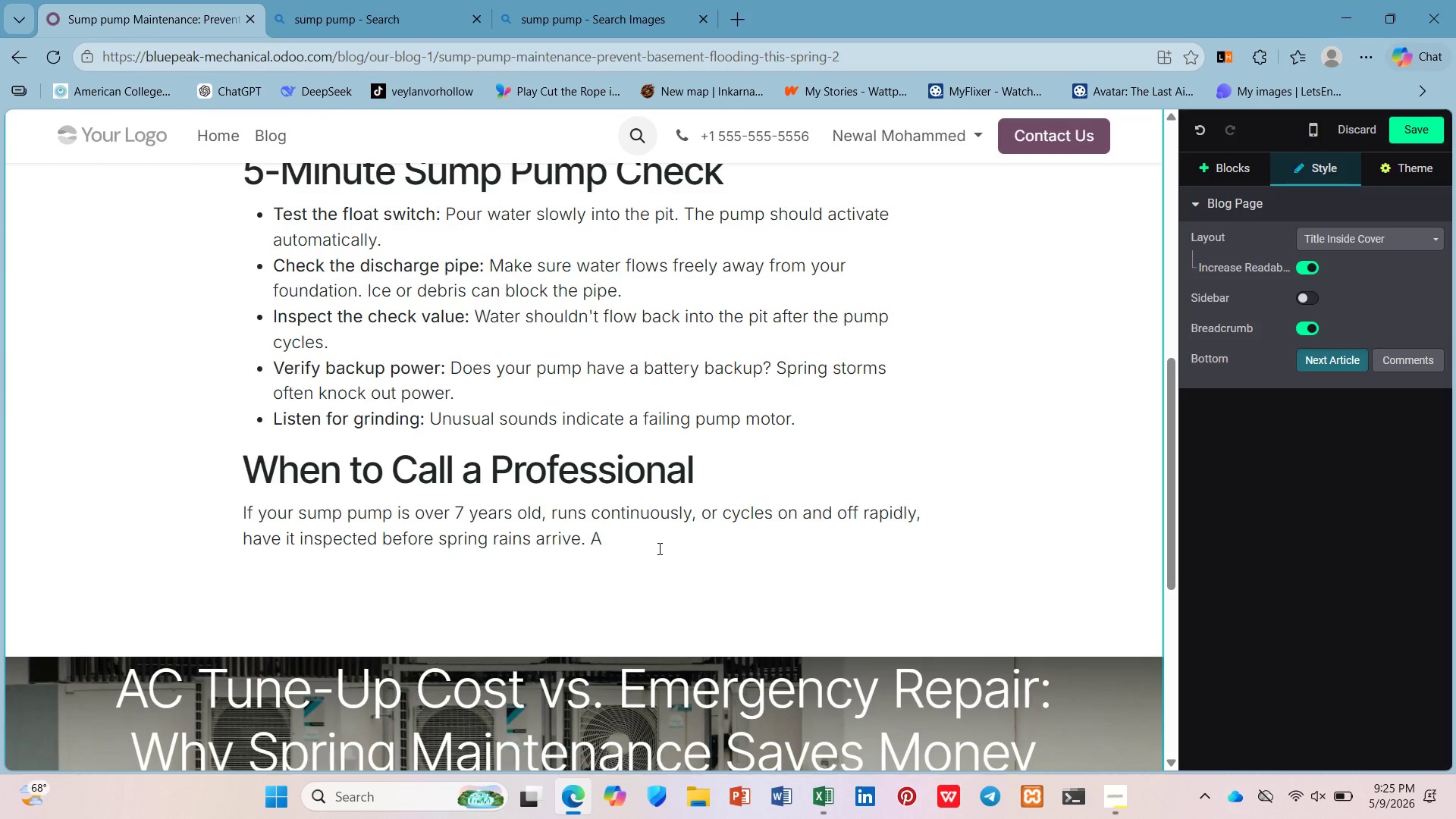 
hold_key(key=F, duration=0.36)
 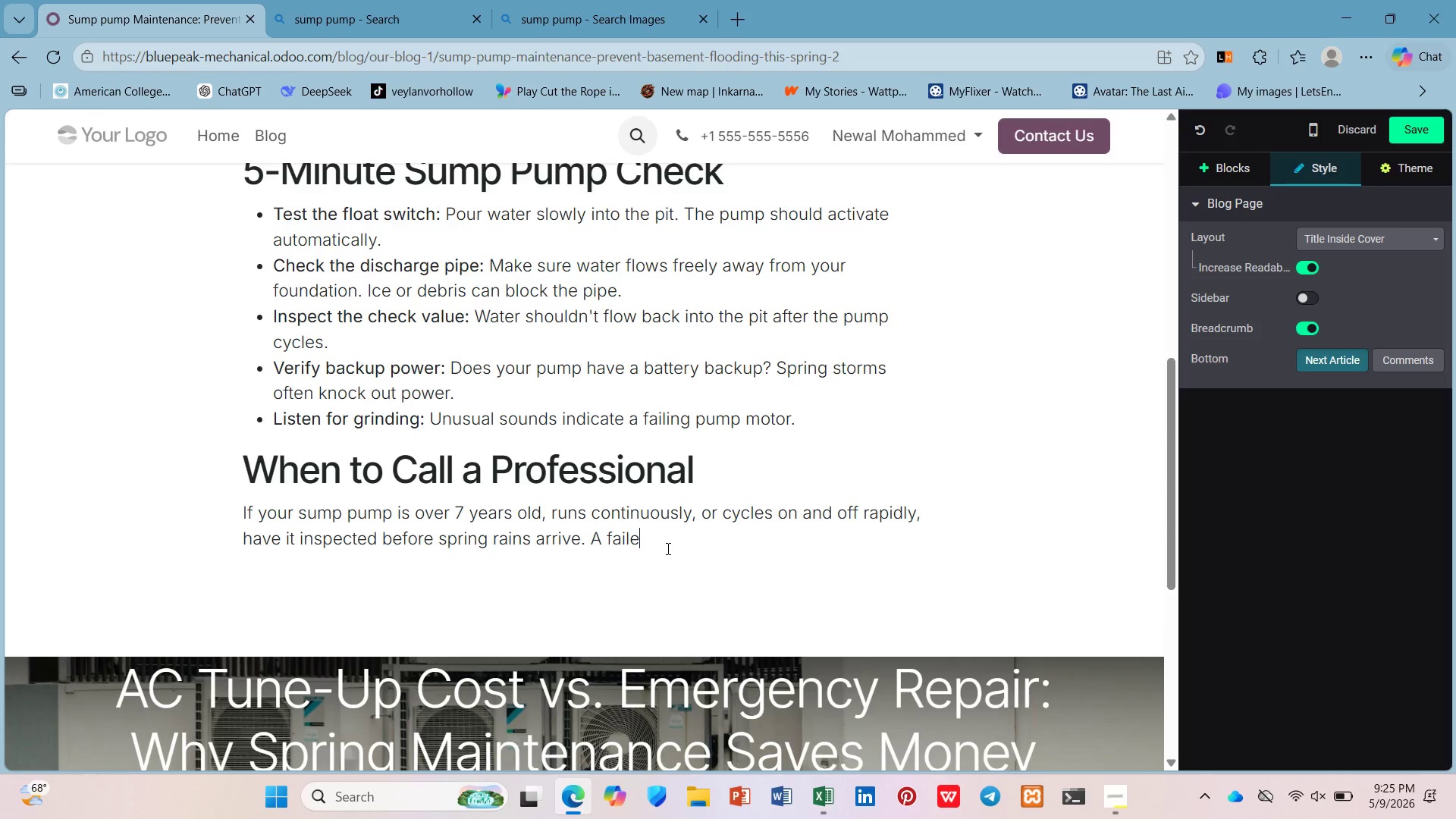 
type(aled pump cn cause $10,000-$30,000 in basement watr damage.)
 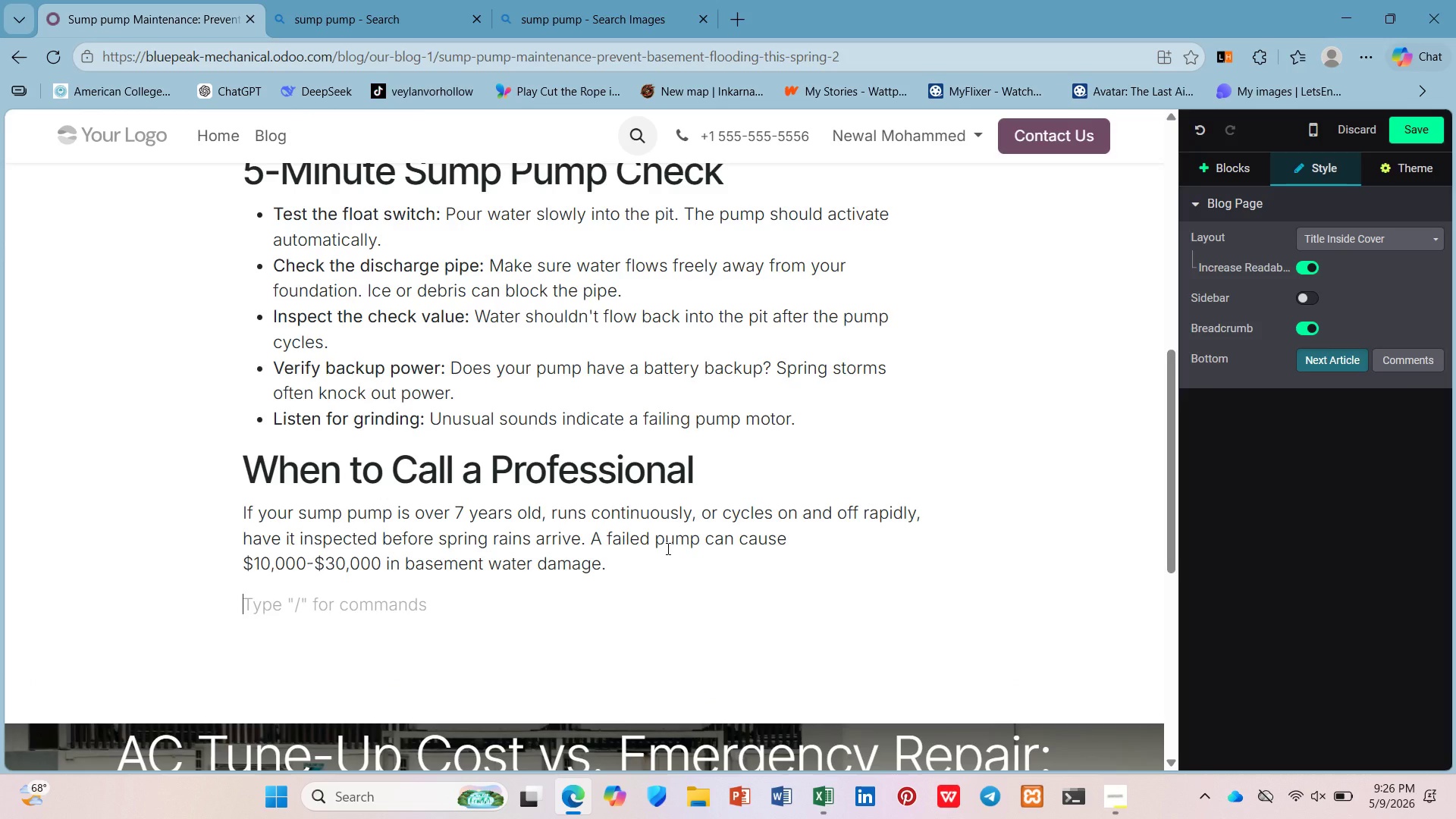 
 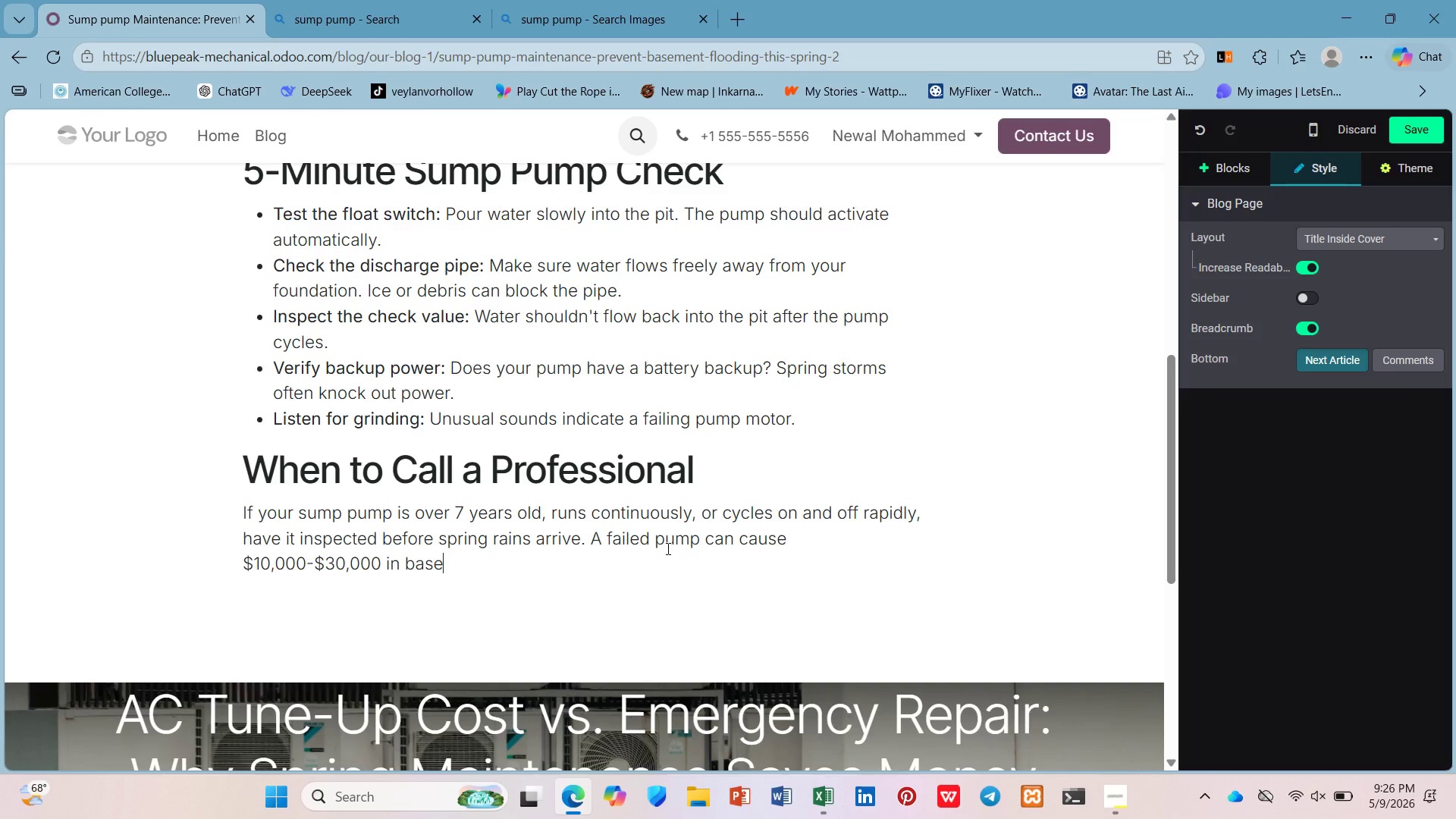 
key(Enter)
 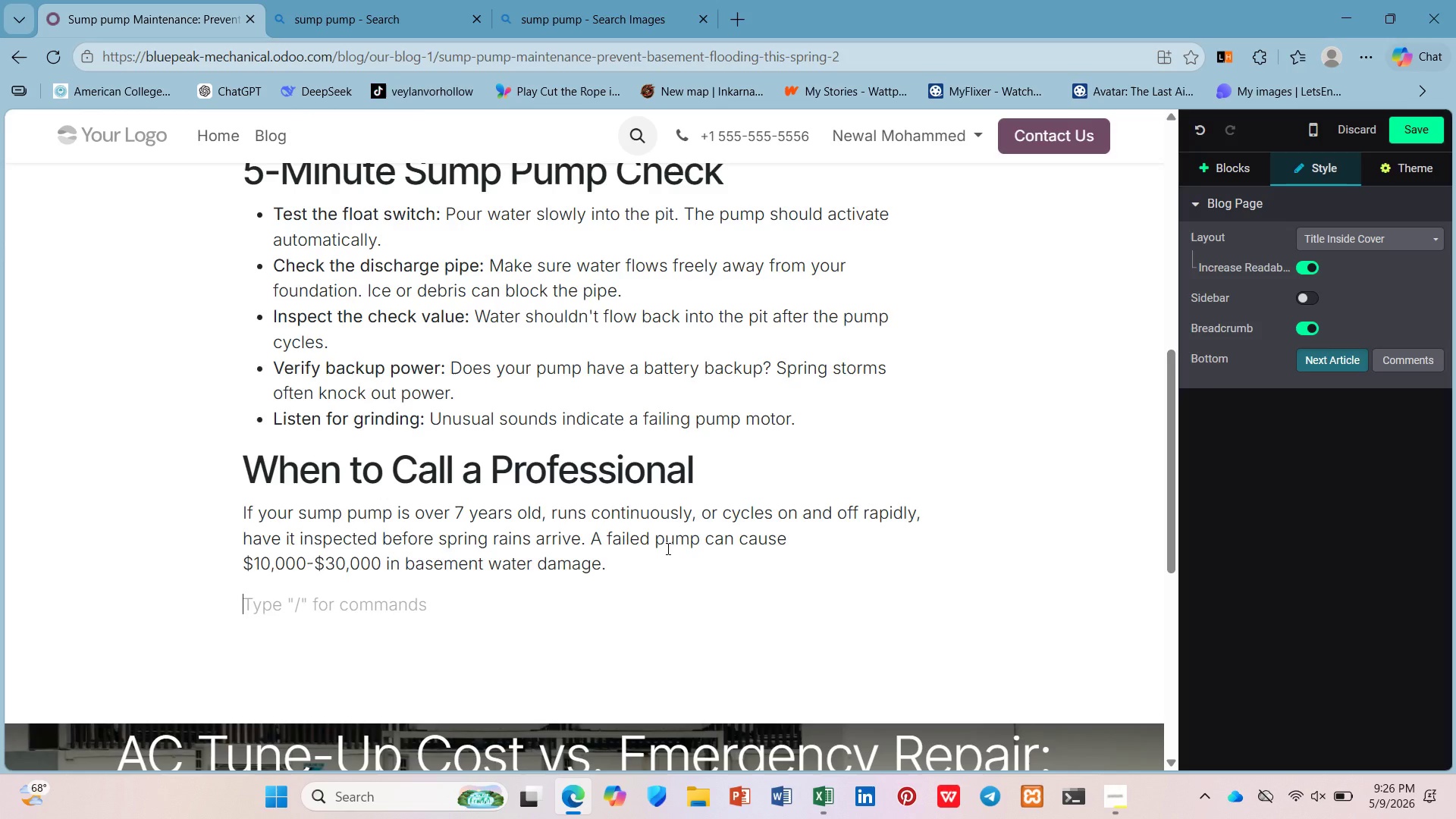 
wait(31.58)
 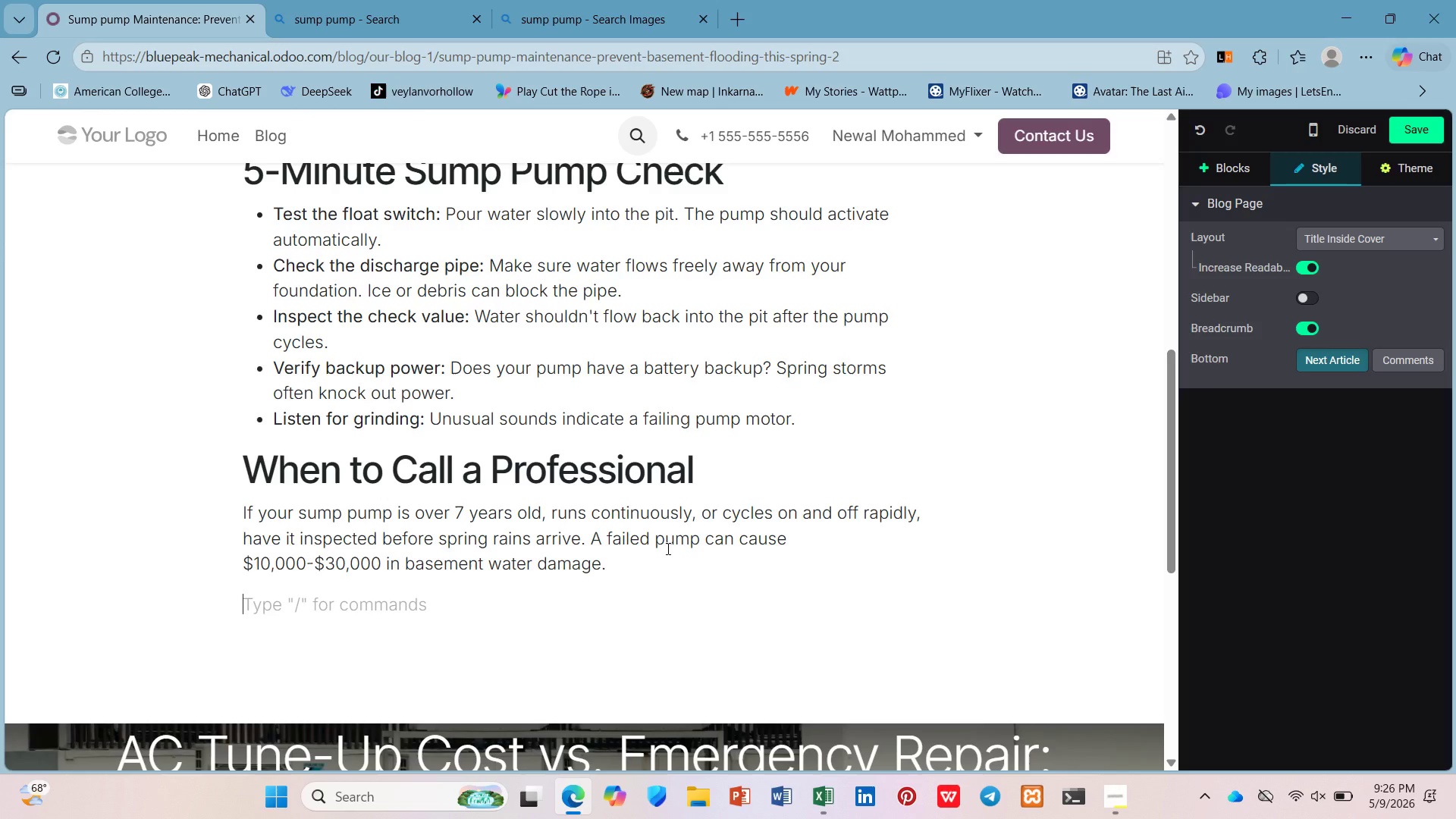 
left_click([1212, 176])
 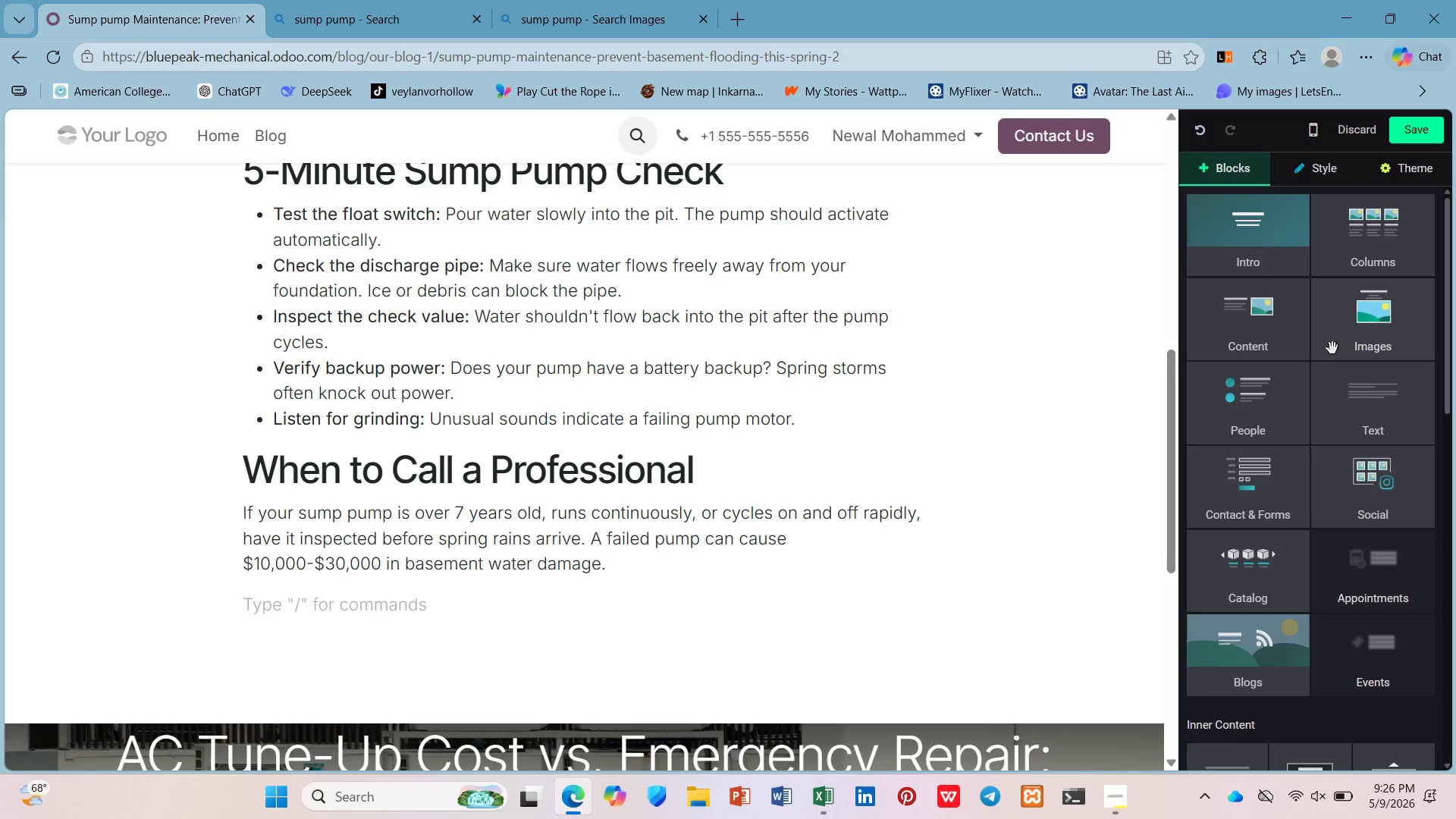 
left_click_drag(start_coordinate=[1367, 419], to_coordinate=[318, 612])
 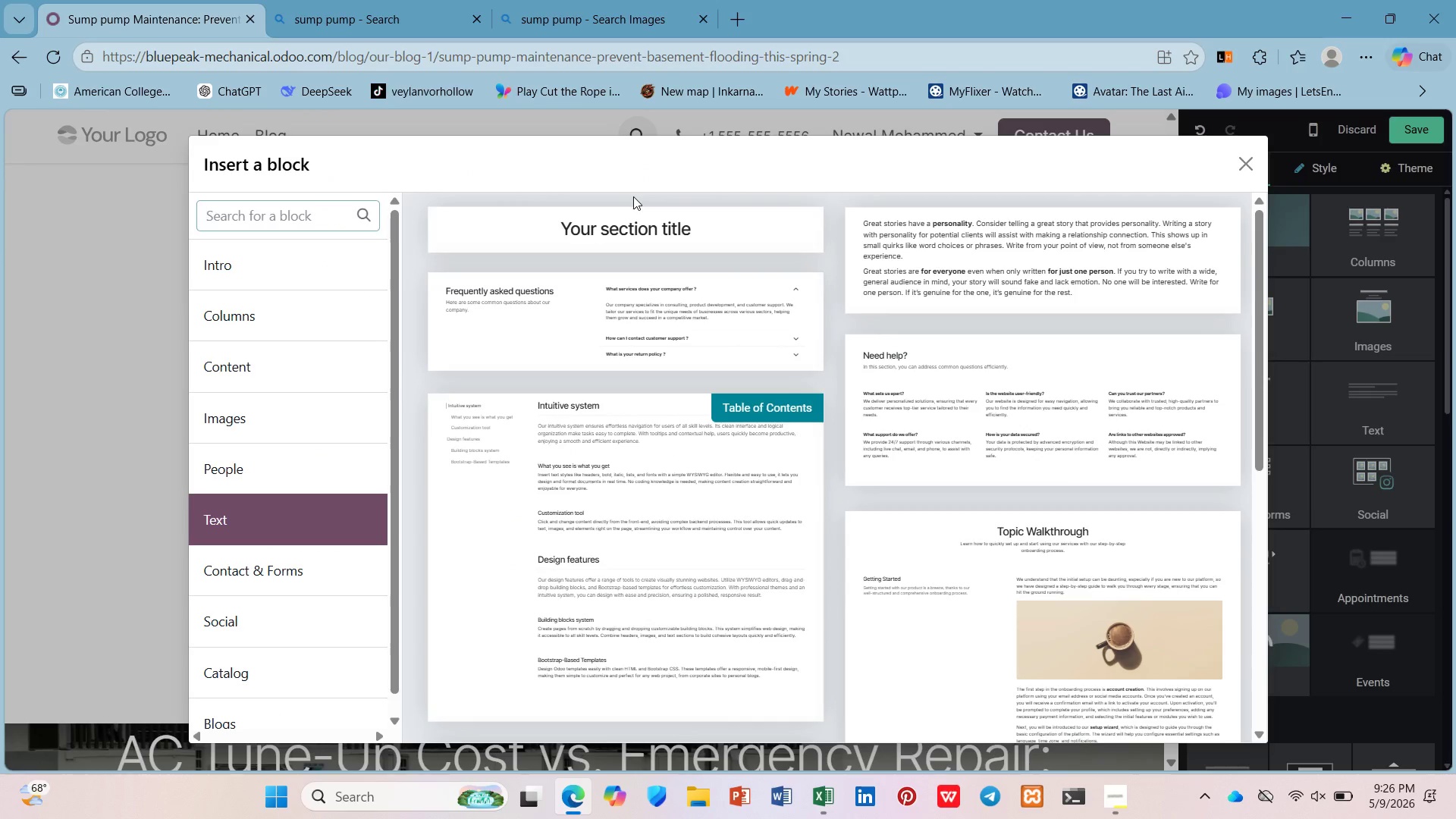 
double_click([632, 214])
 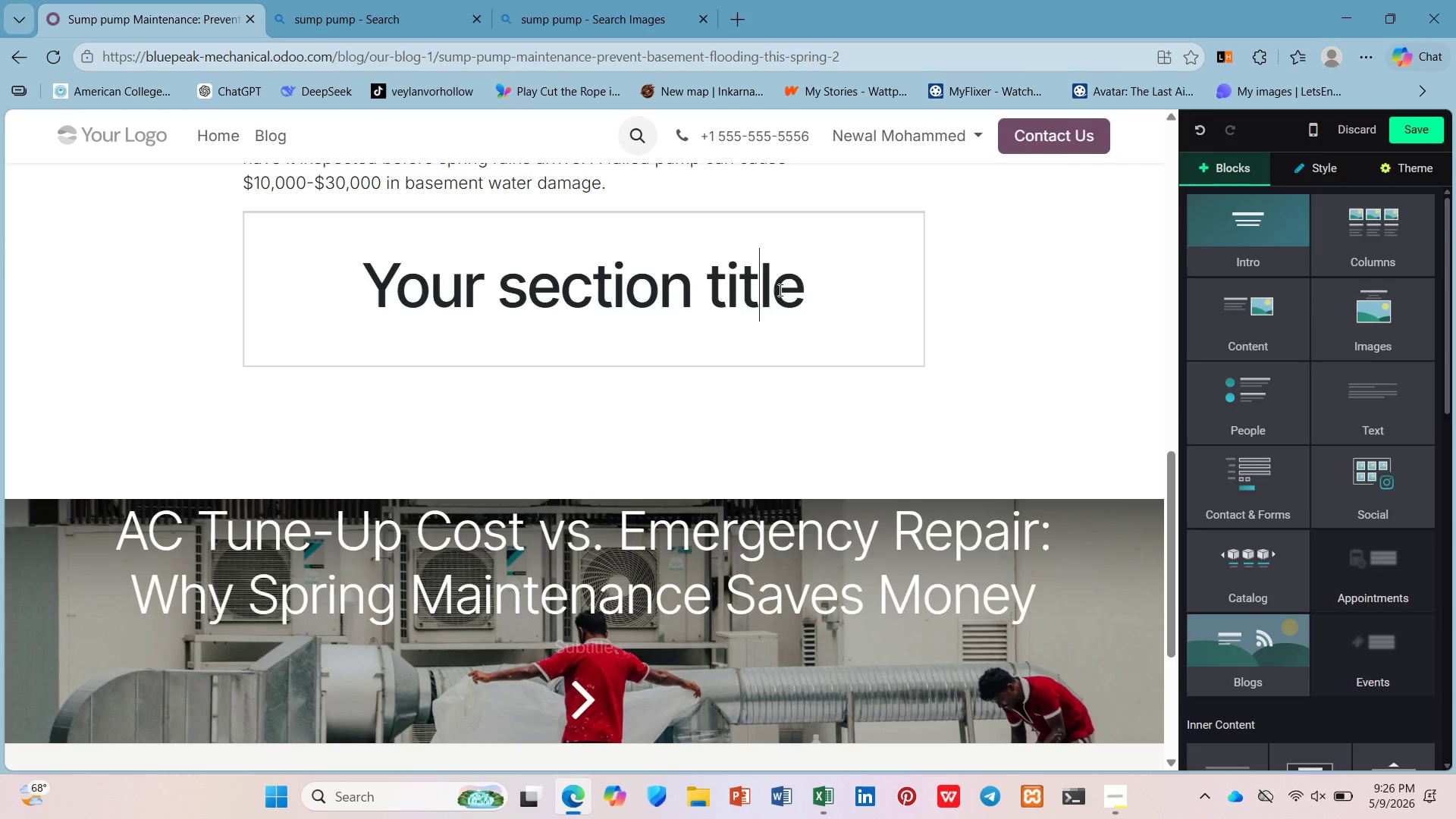 
left_click_drag(start_coordinate=[826, 285], to_coordinate=[281, 303])
 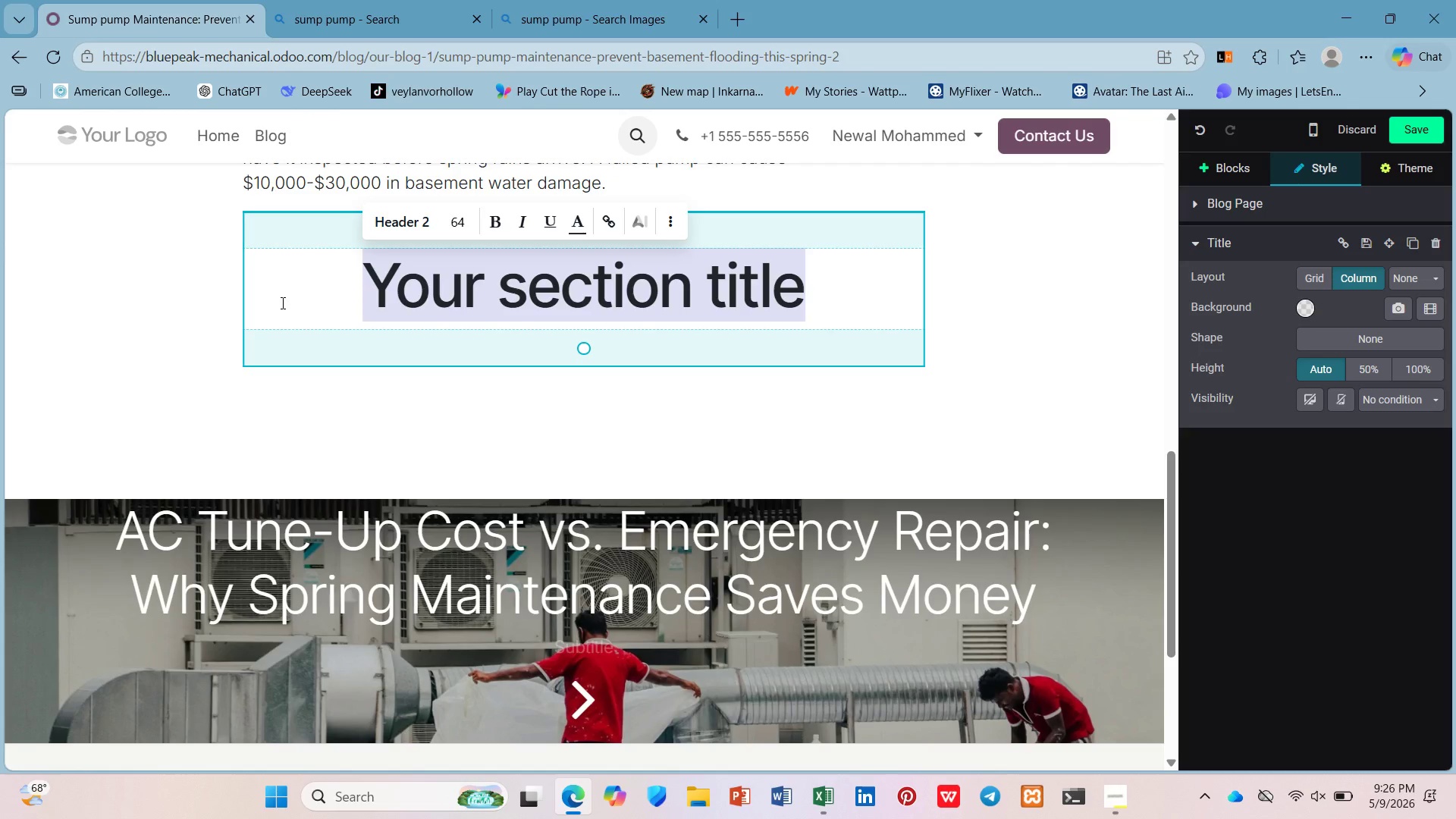 
key(Backspace)
 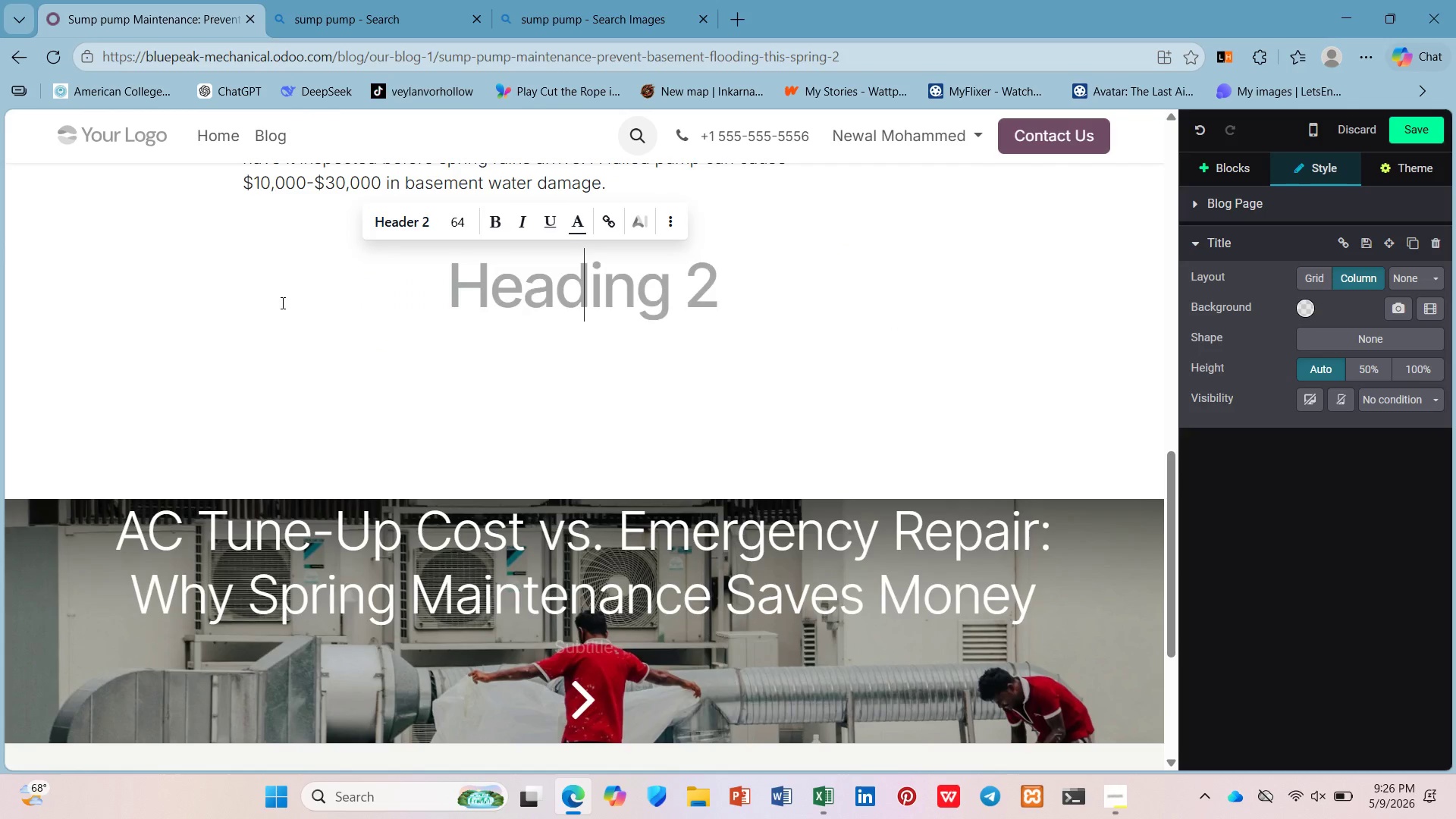 
key(Backspace)
 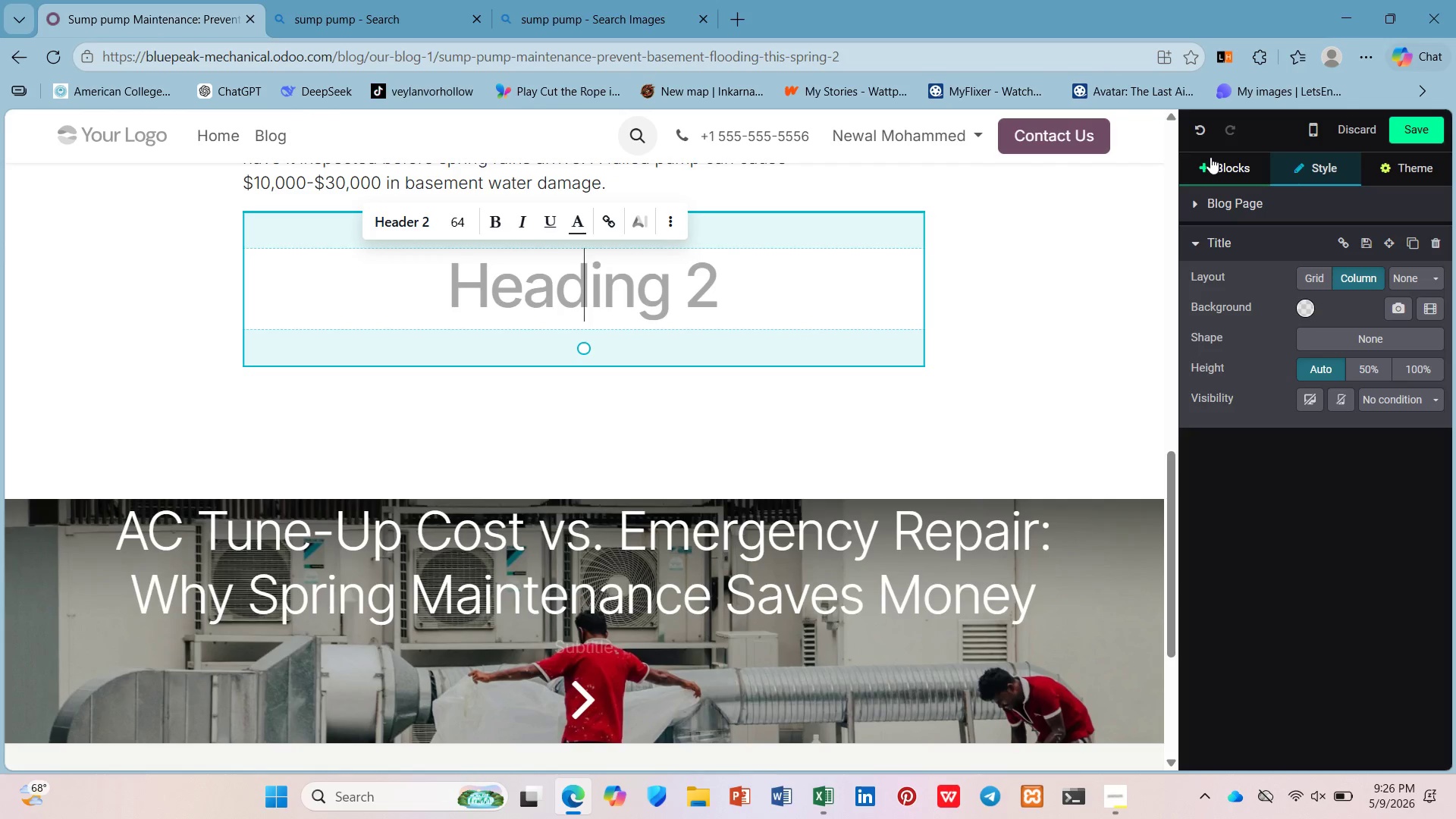 
left_click([1210, 158])
 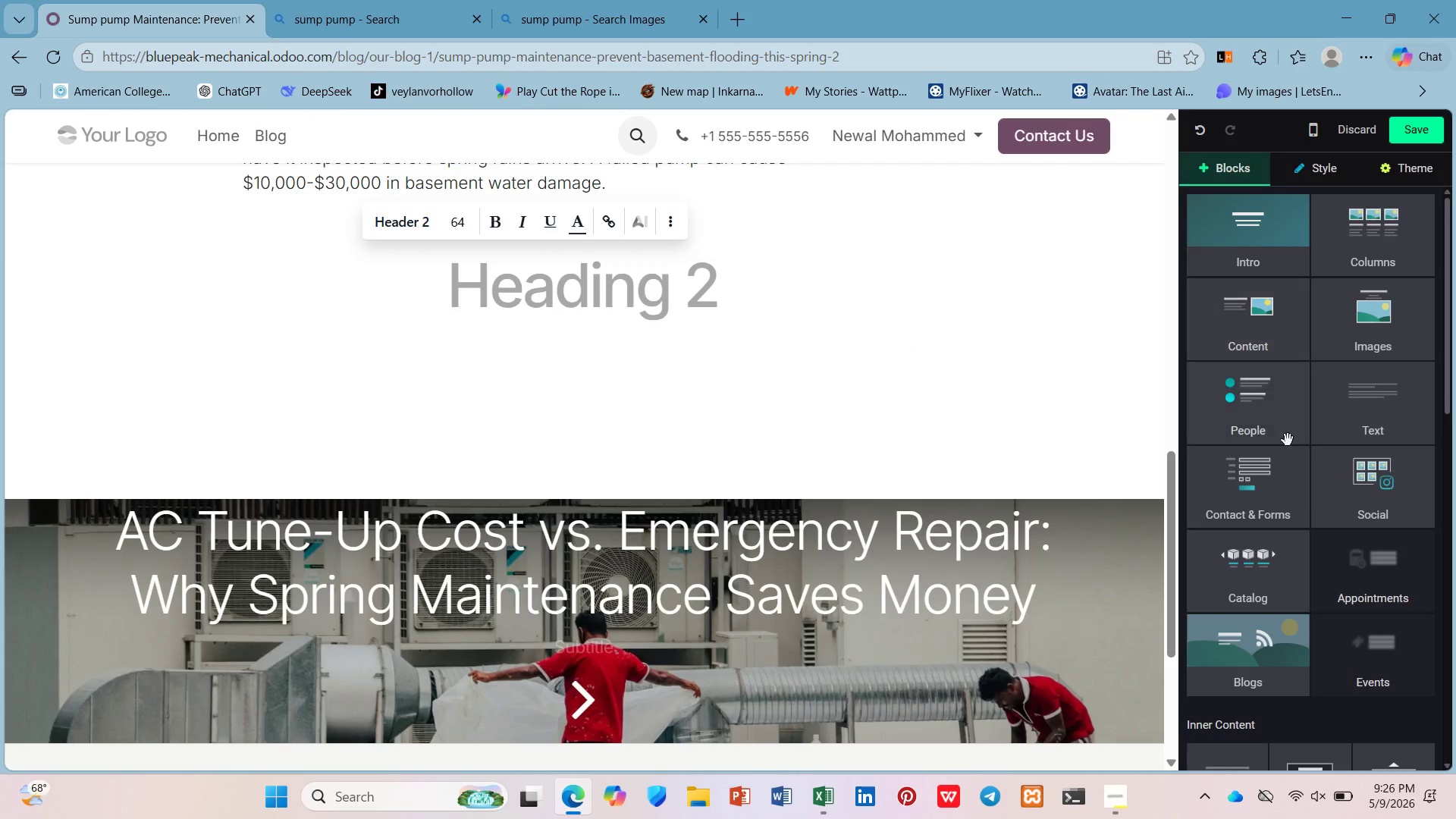 
scroll: coordinate [1295, 462], scroll_direction: down, amount: 4.0
 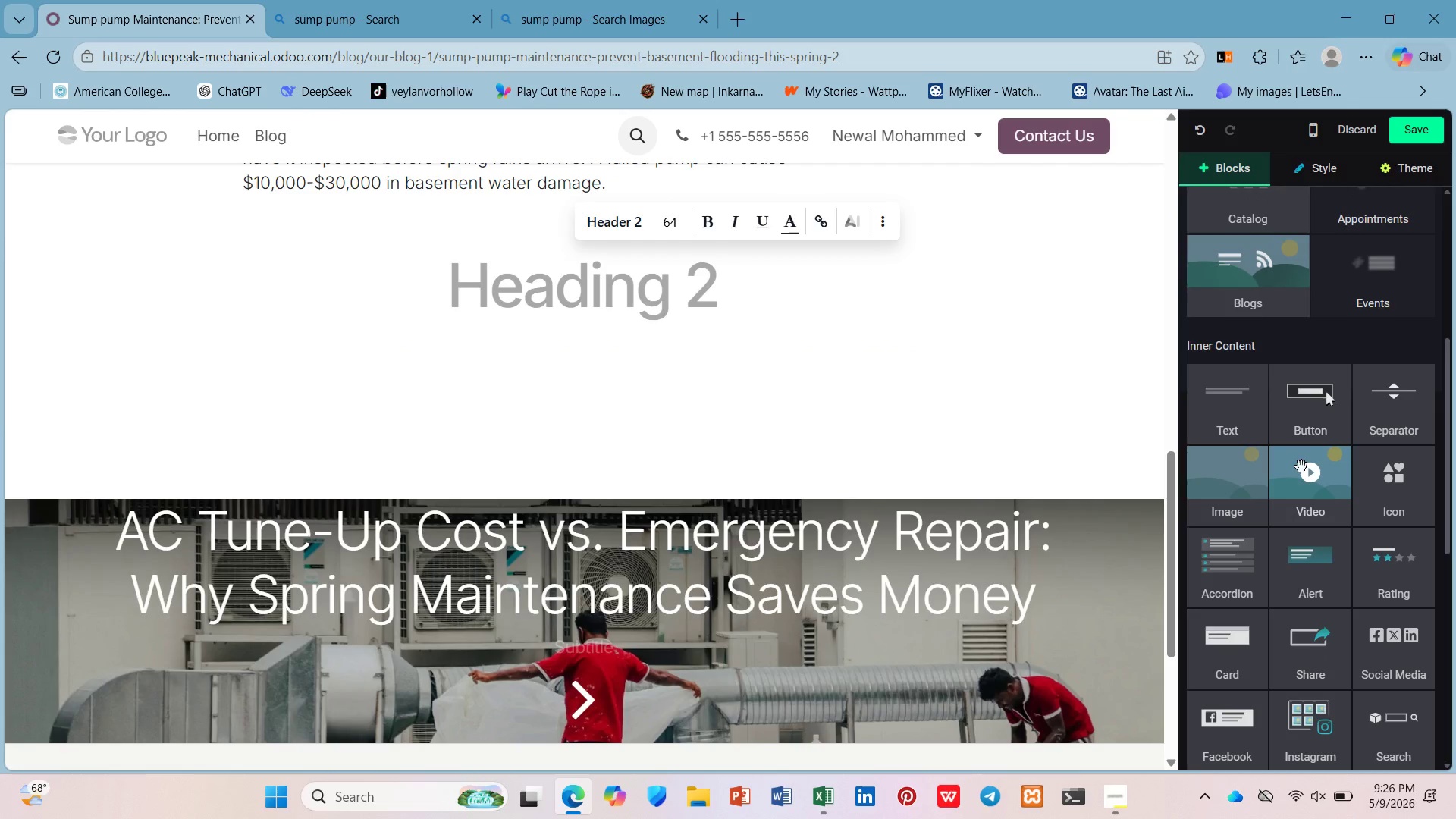 
left_click([1302, 458])
 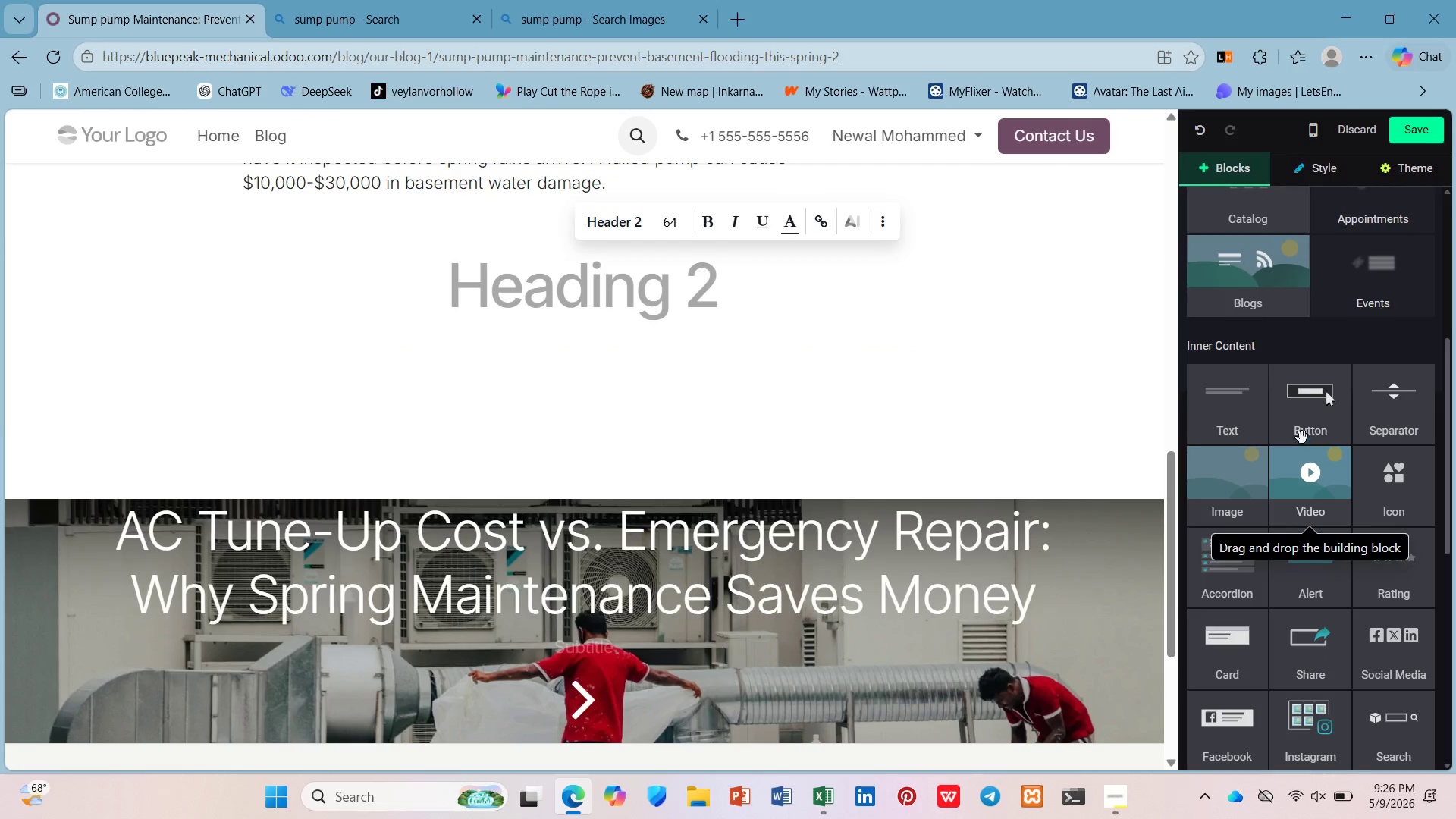 
left_click_drag(start_coordinate=[1305, 420], to_coordinate=[428, 287])
 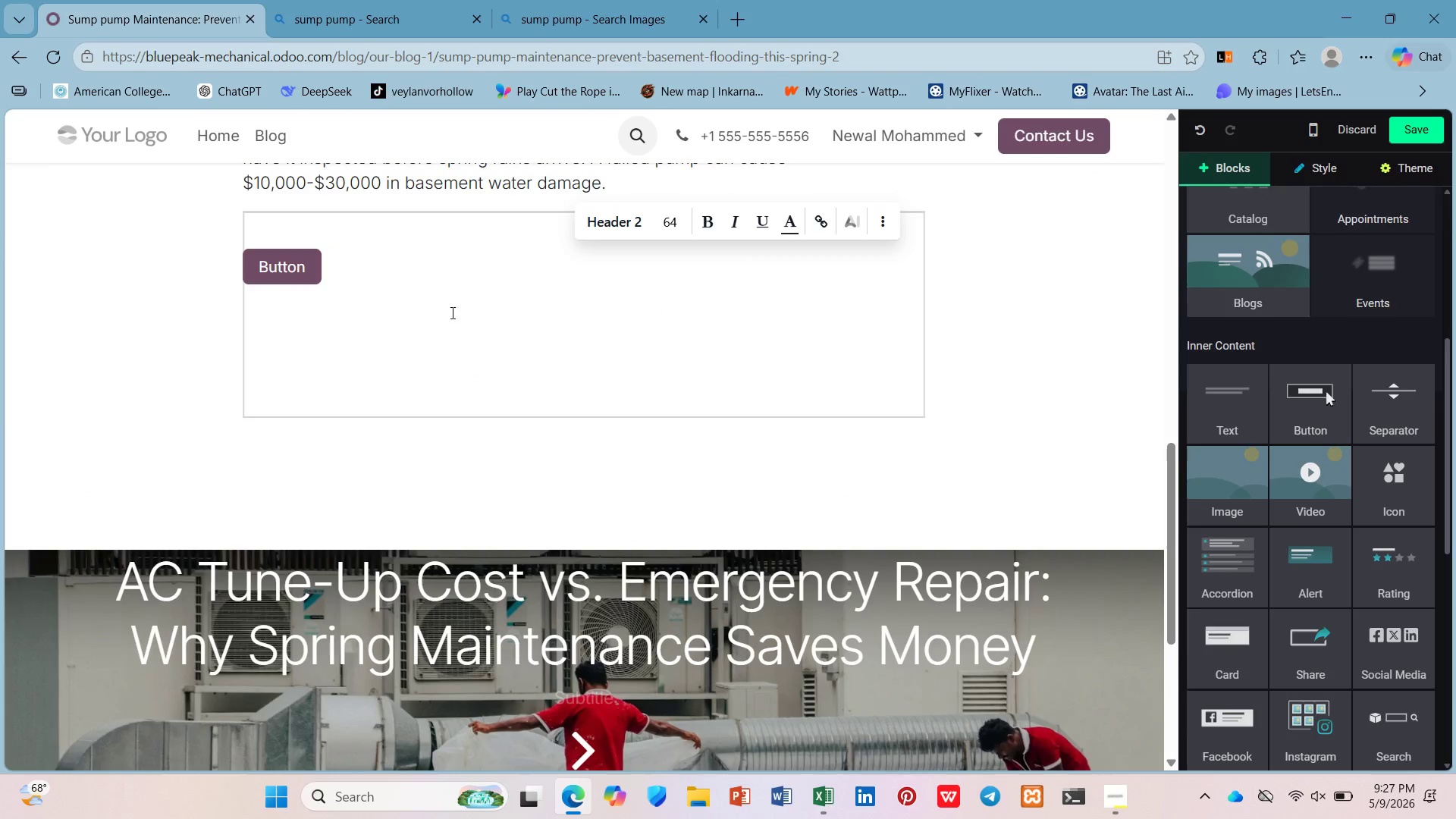 
left_click([453, 315])
 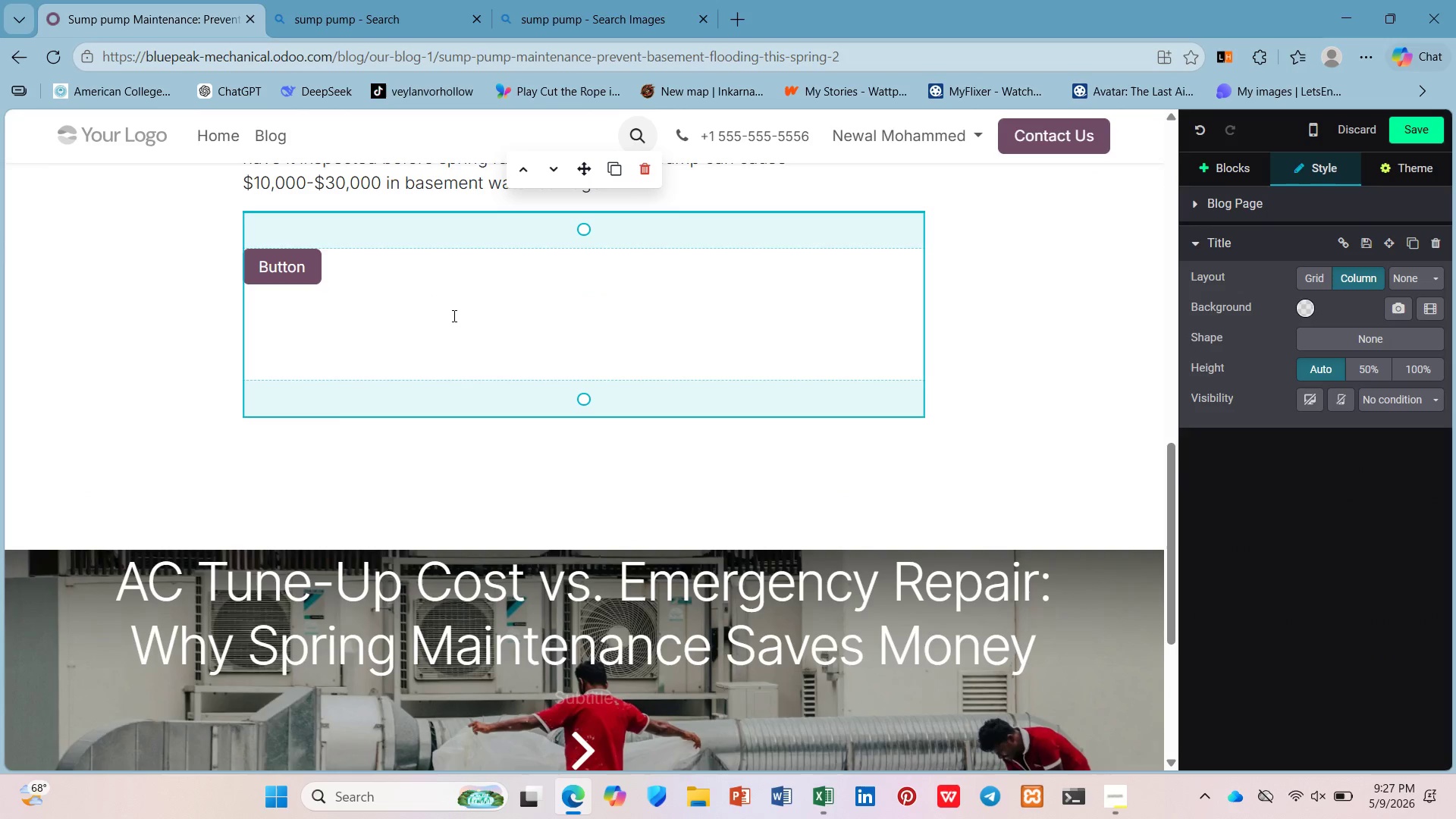 
key(Backspace)
 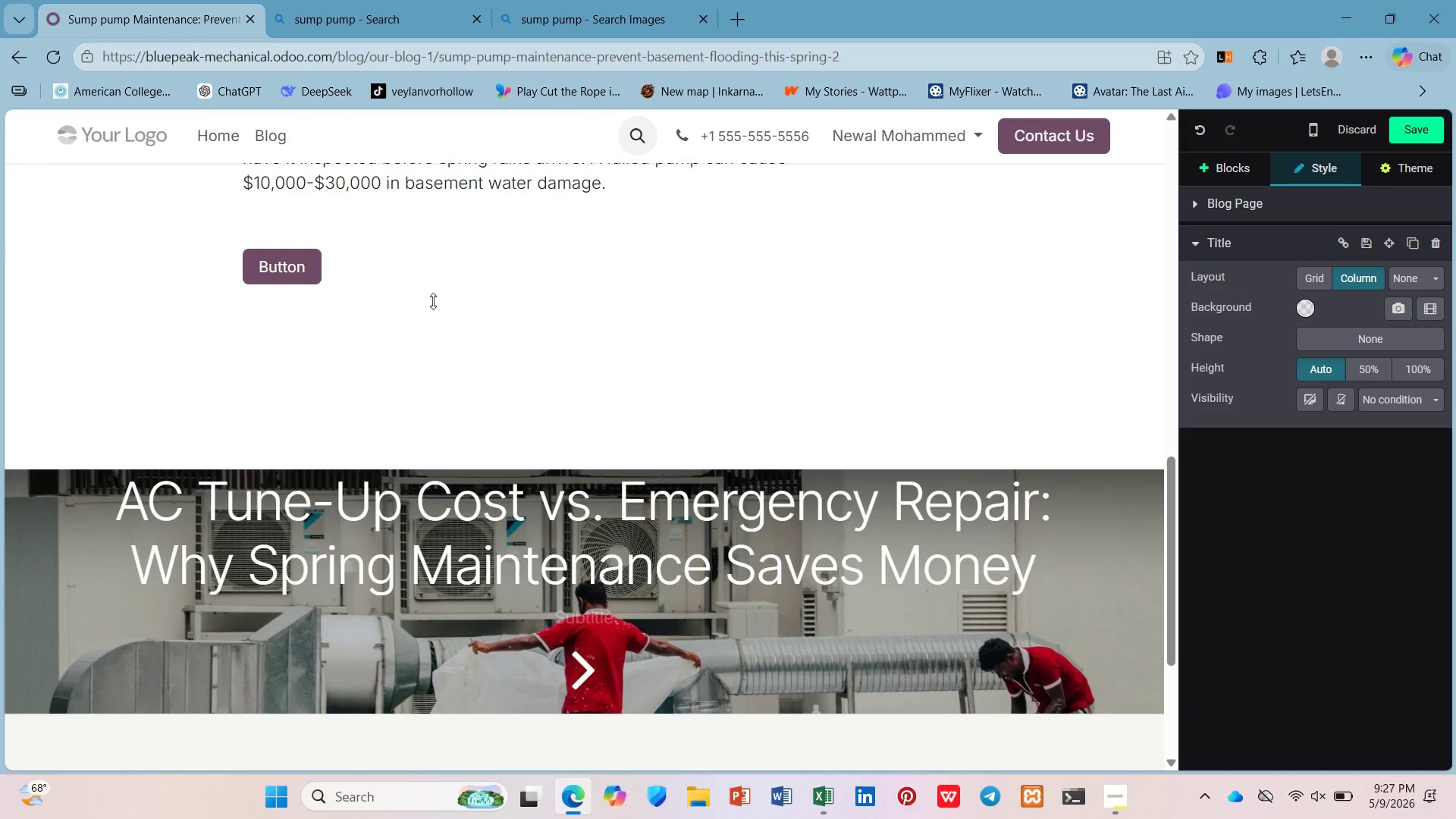 
left_click([433, 301])
 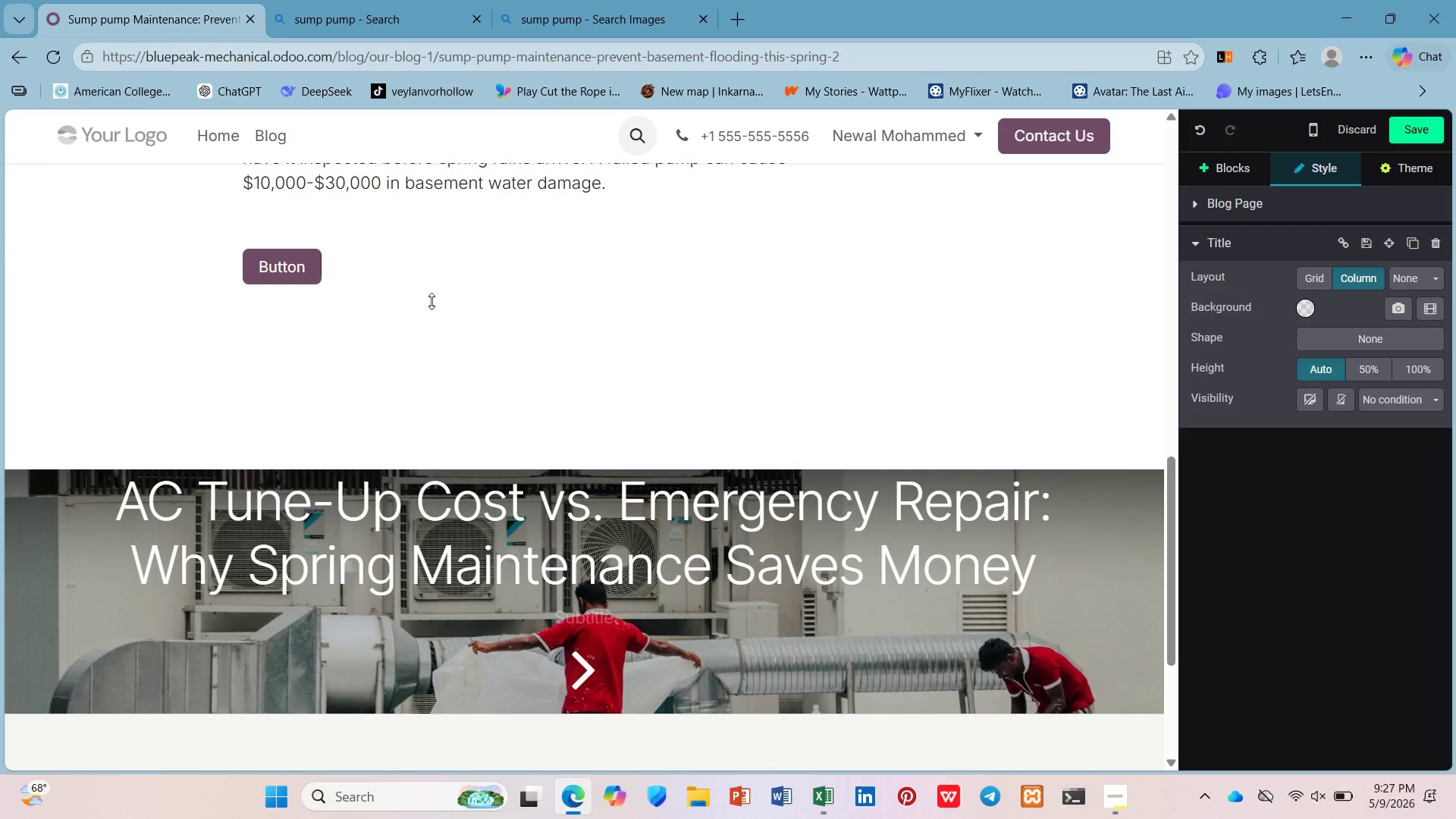 
scroll: coordinate [431, 301], scroll_direction: up, amount: 3.0
 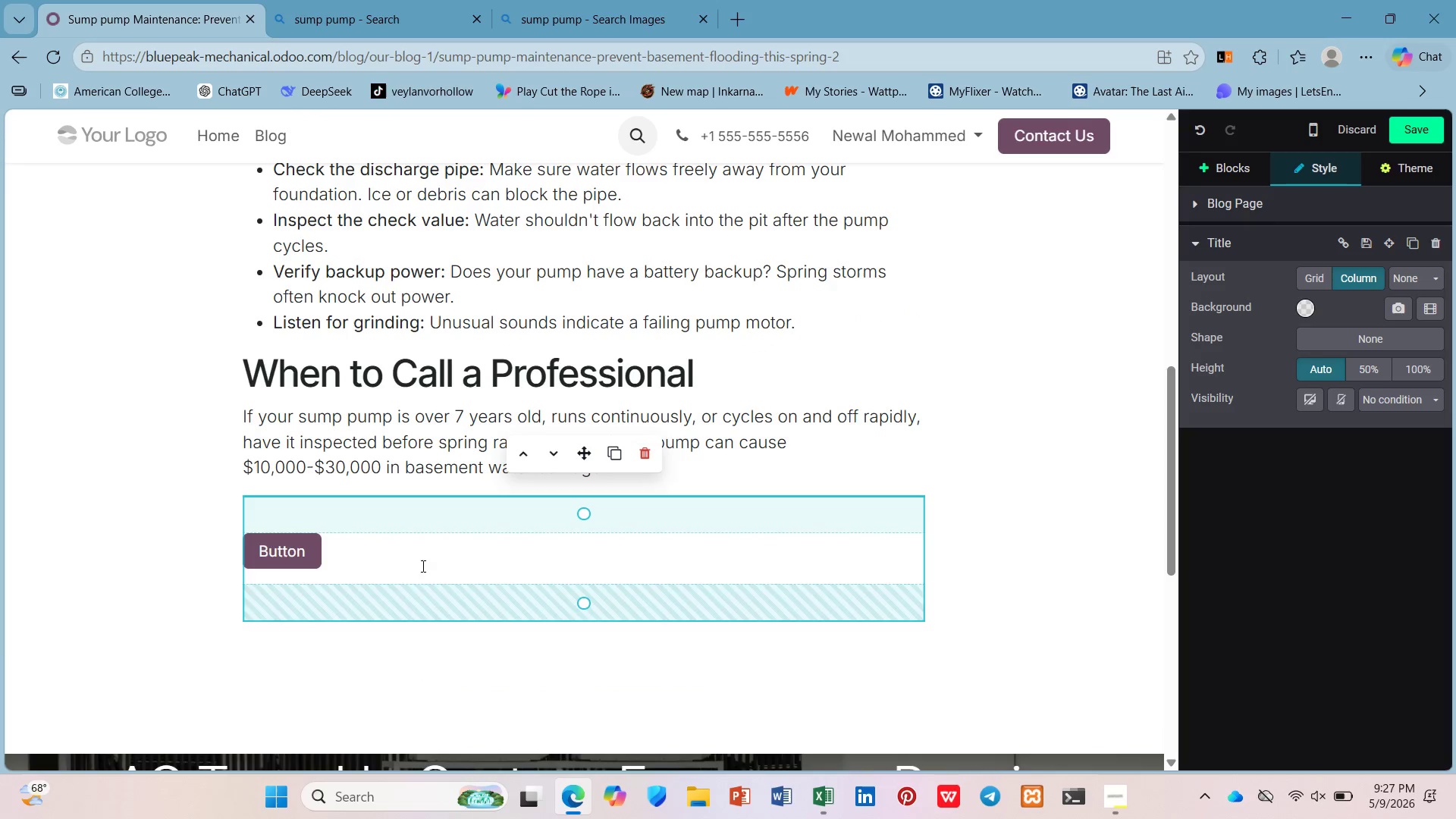 
left_click([424, 542])
 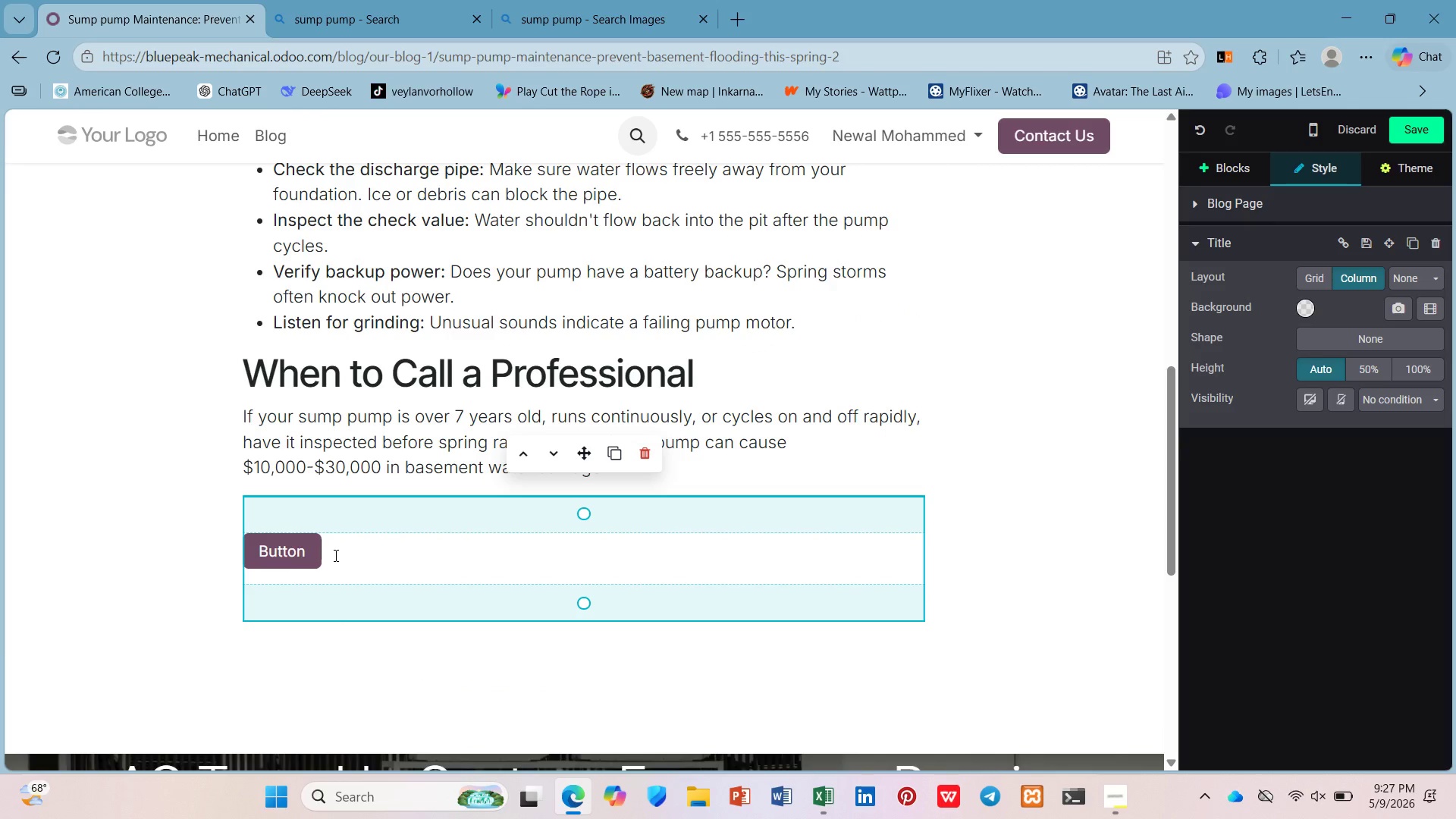 
left_click([299, 555])
 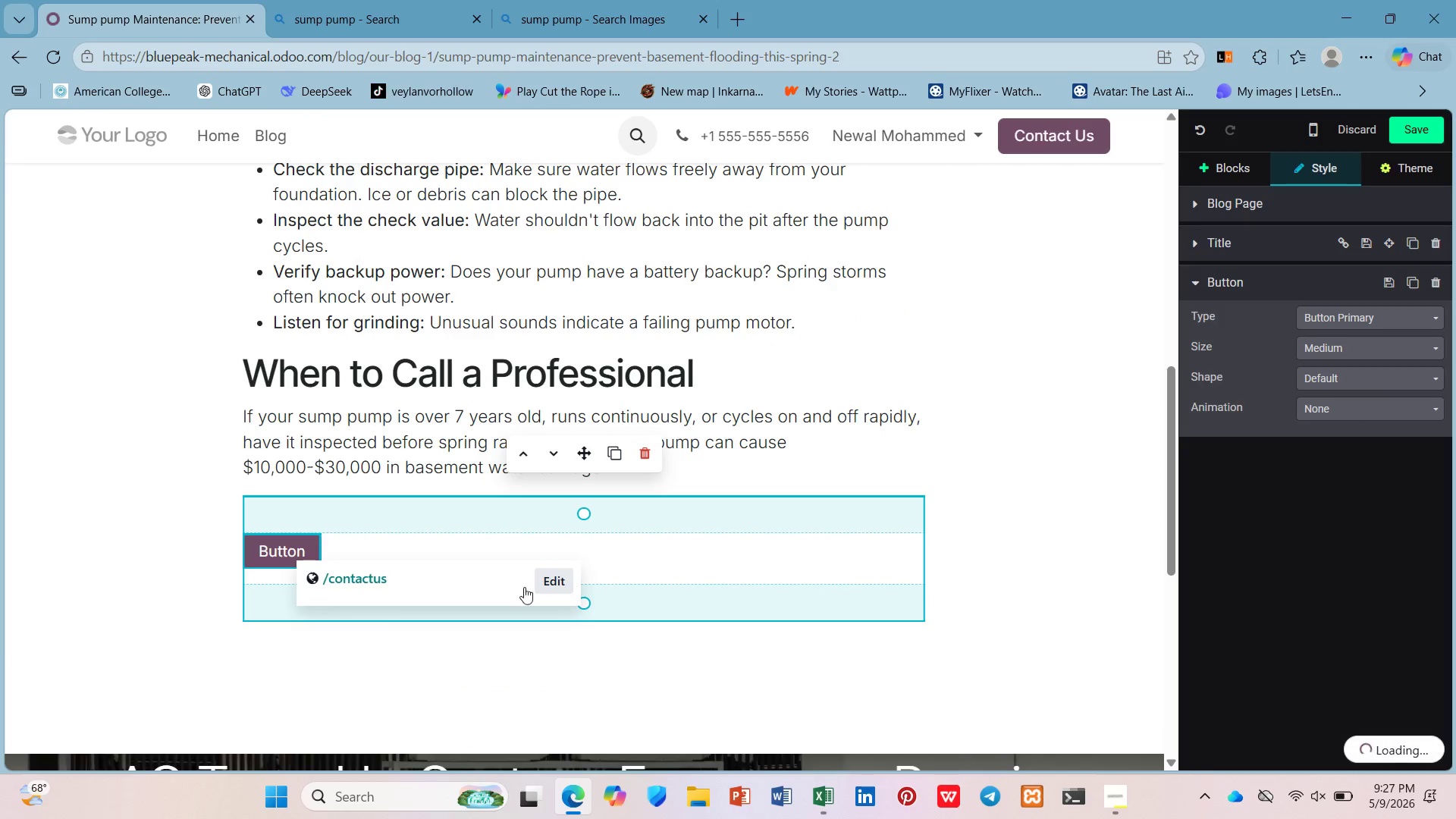 
left_click([555, 581])
 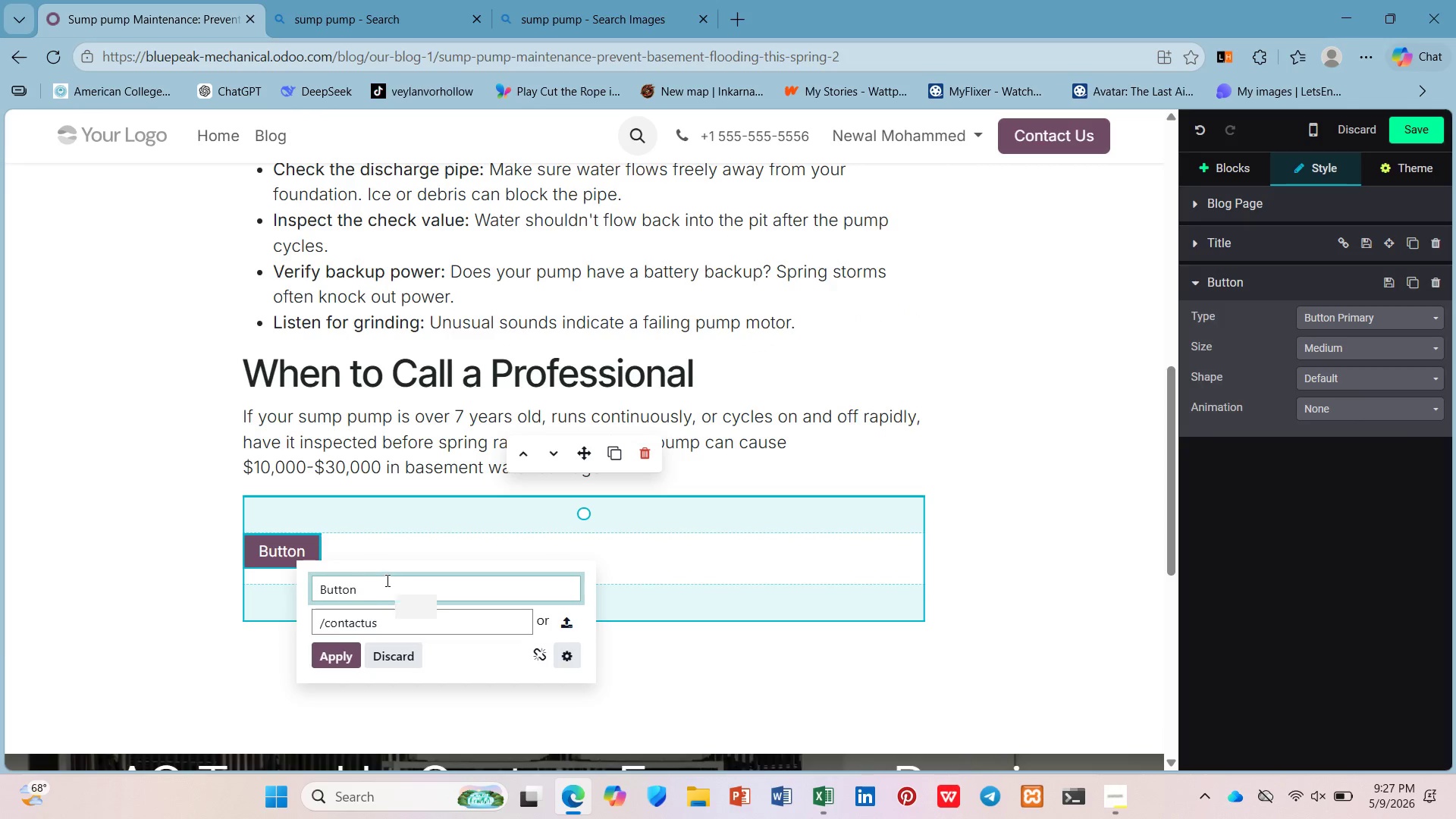 
left_click_drag(start_coordinate=[386, 580], to_coordinate=[209, 606])
 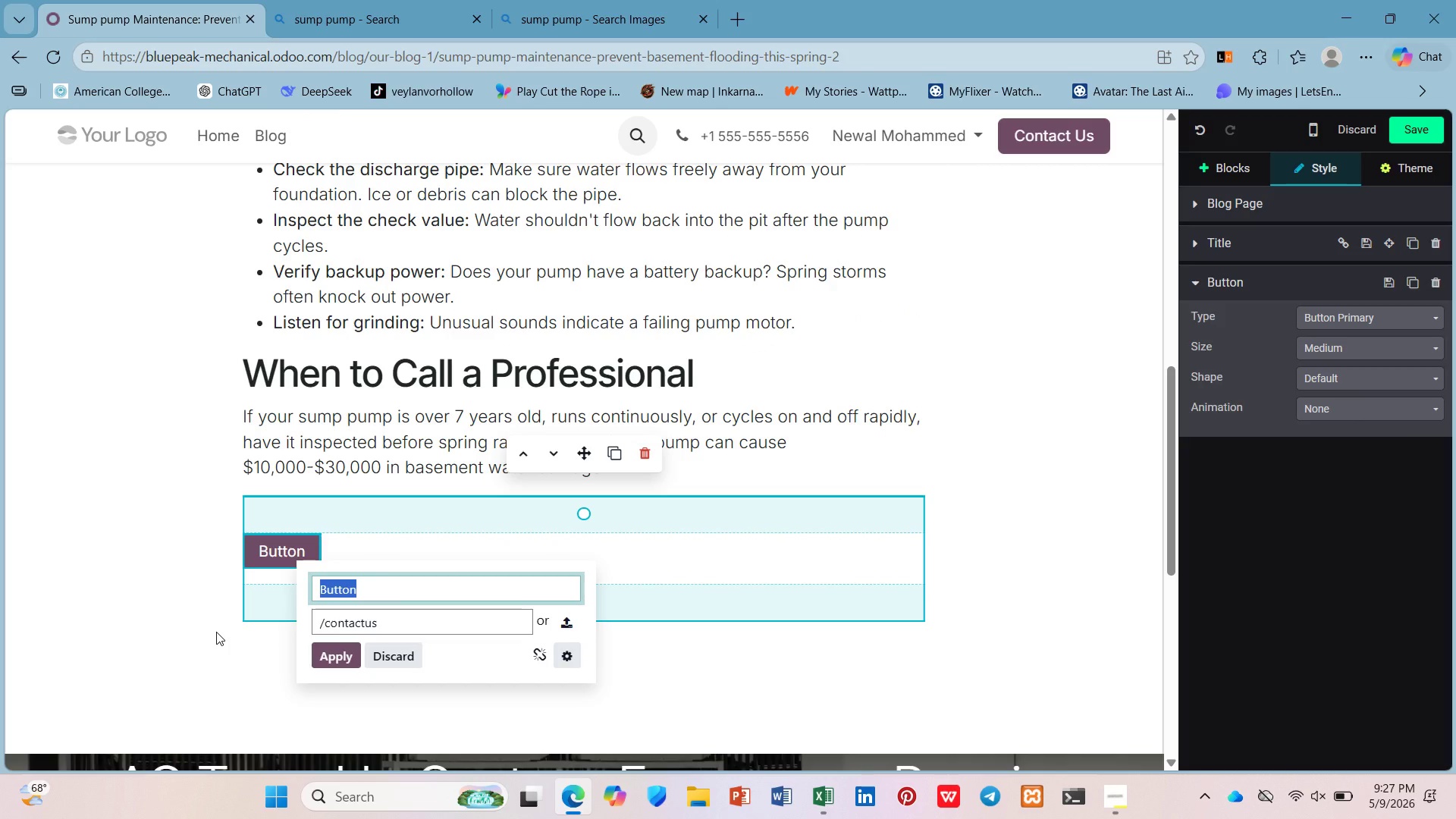 
type(Schedule a Pu)
key(Backspace)
key(Backspace)
key(Backspace)
key(Backspace)
type(Sump p)
key(Backspace)
type(Pump Inspection ->)
 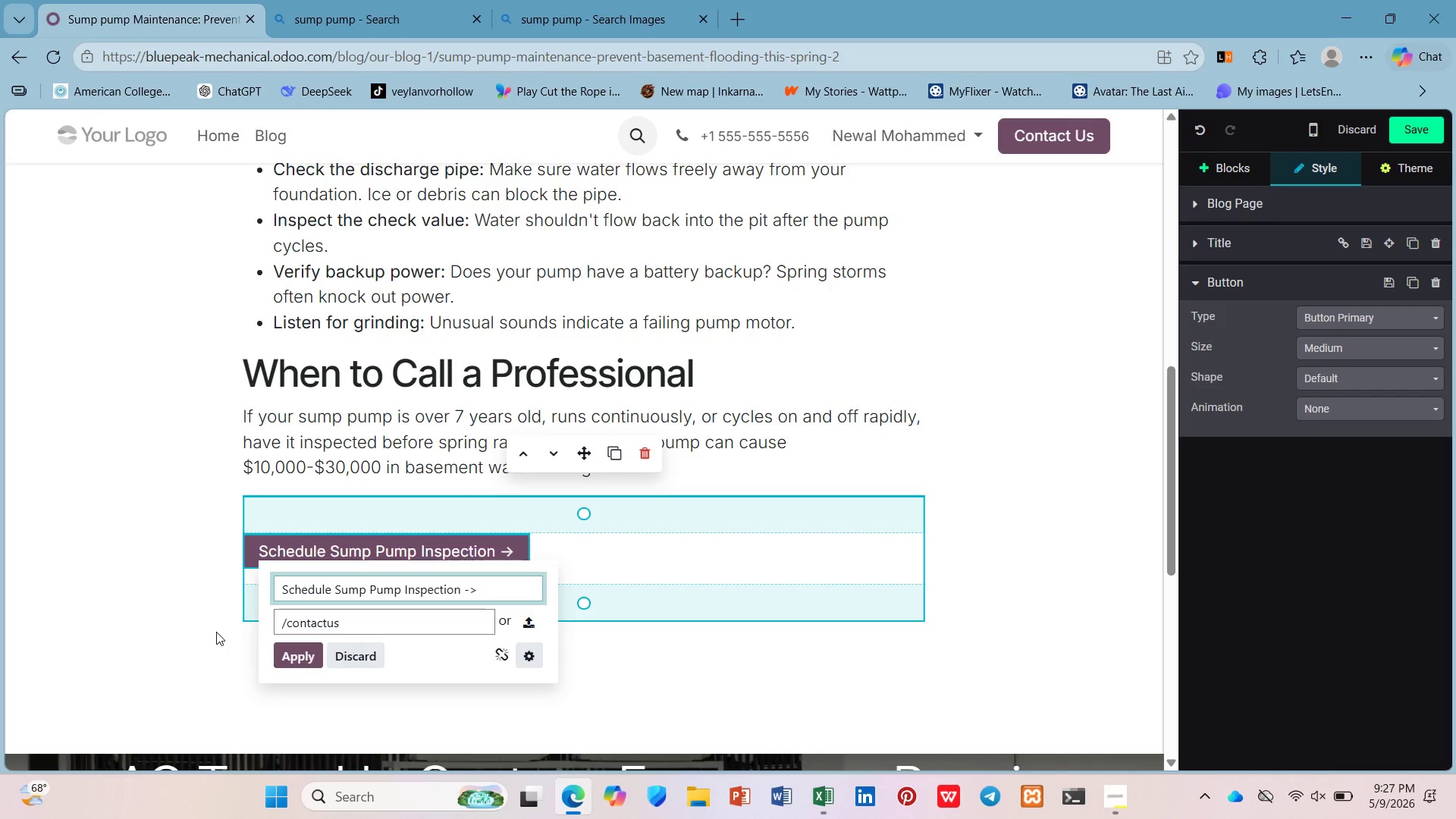 
left_click([298, 657])
 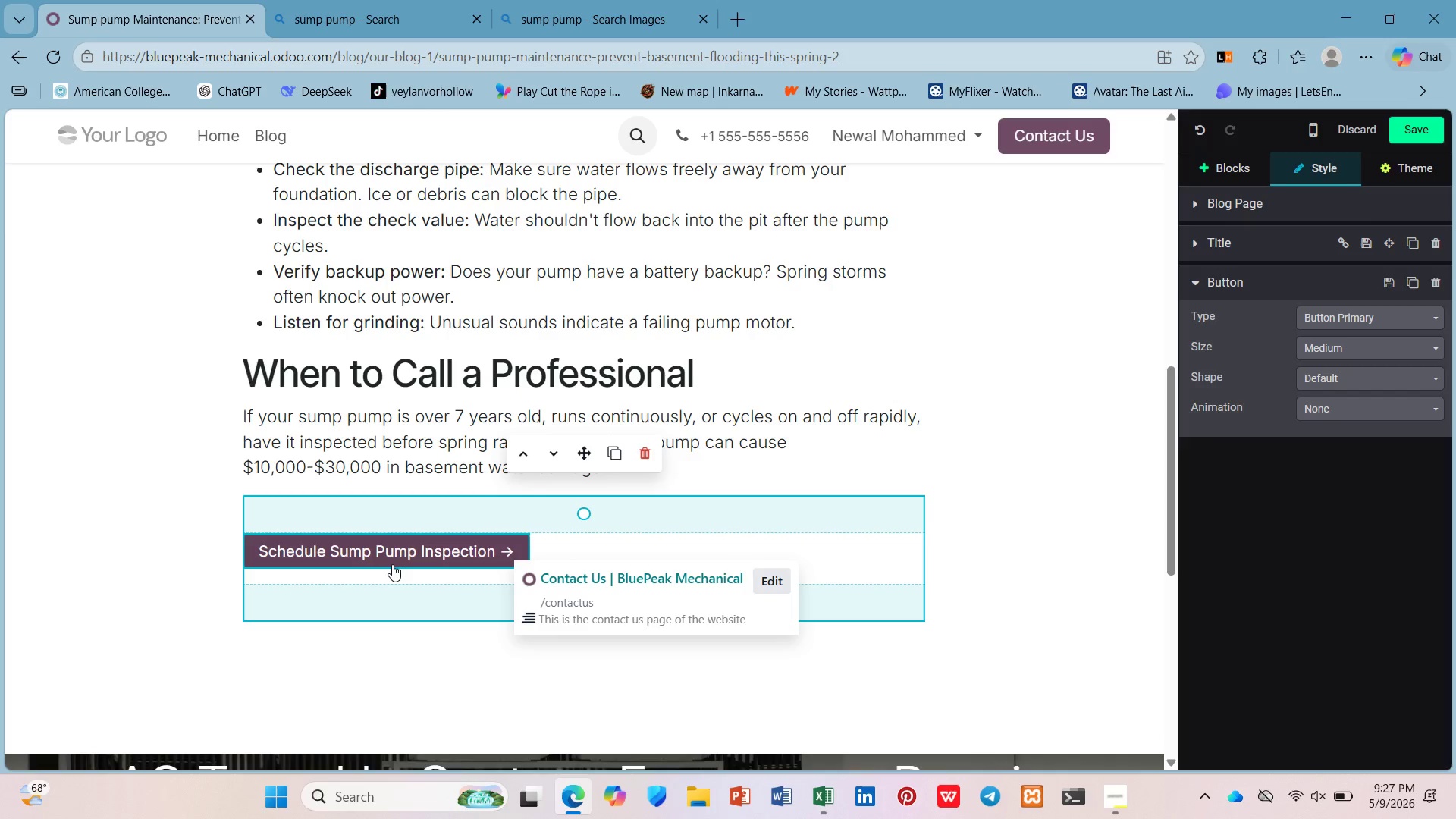 
wait(5.78)
 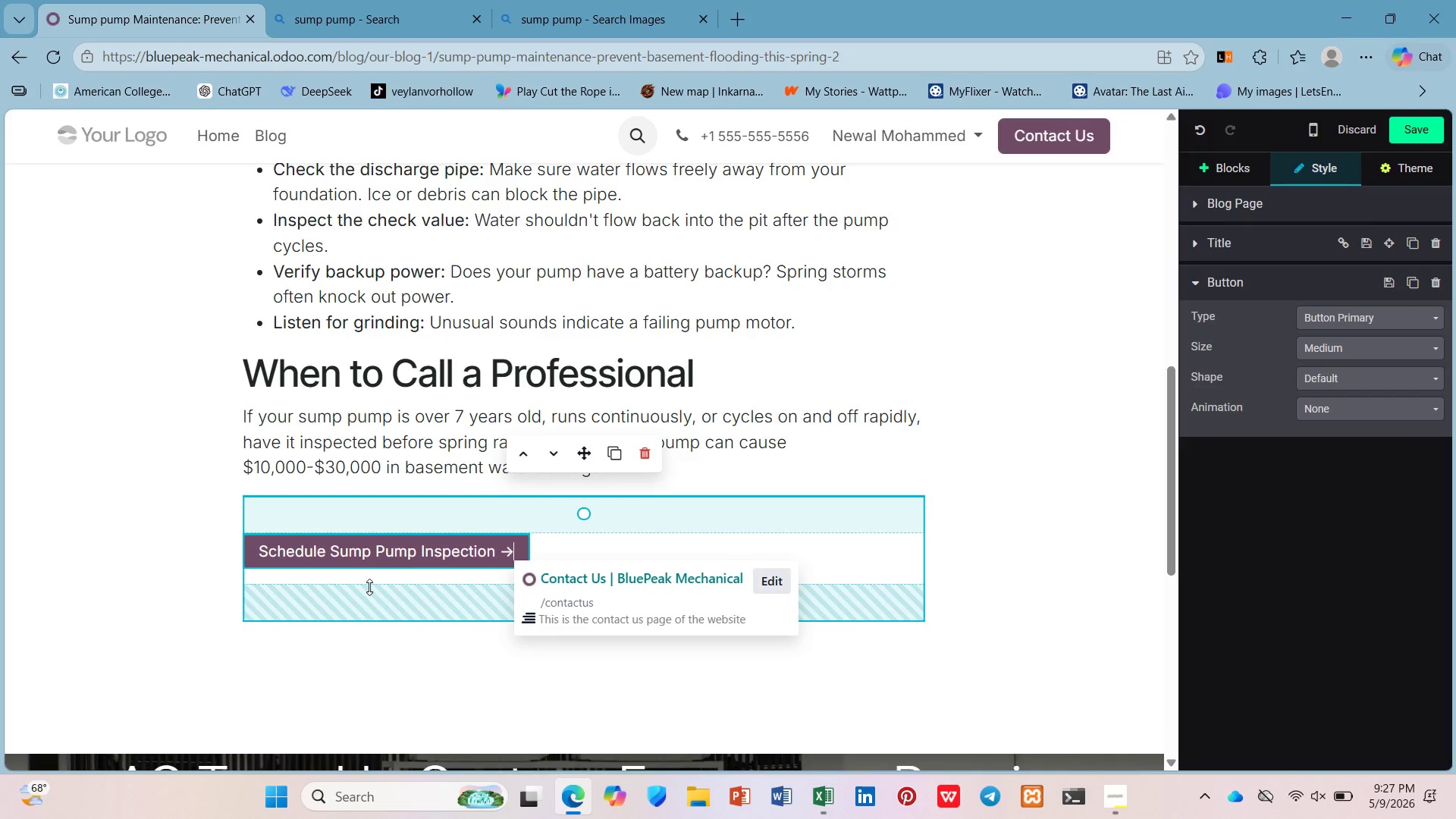 
left_click([401, 536])
 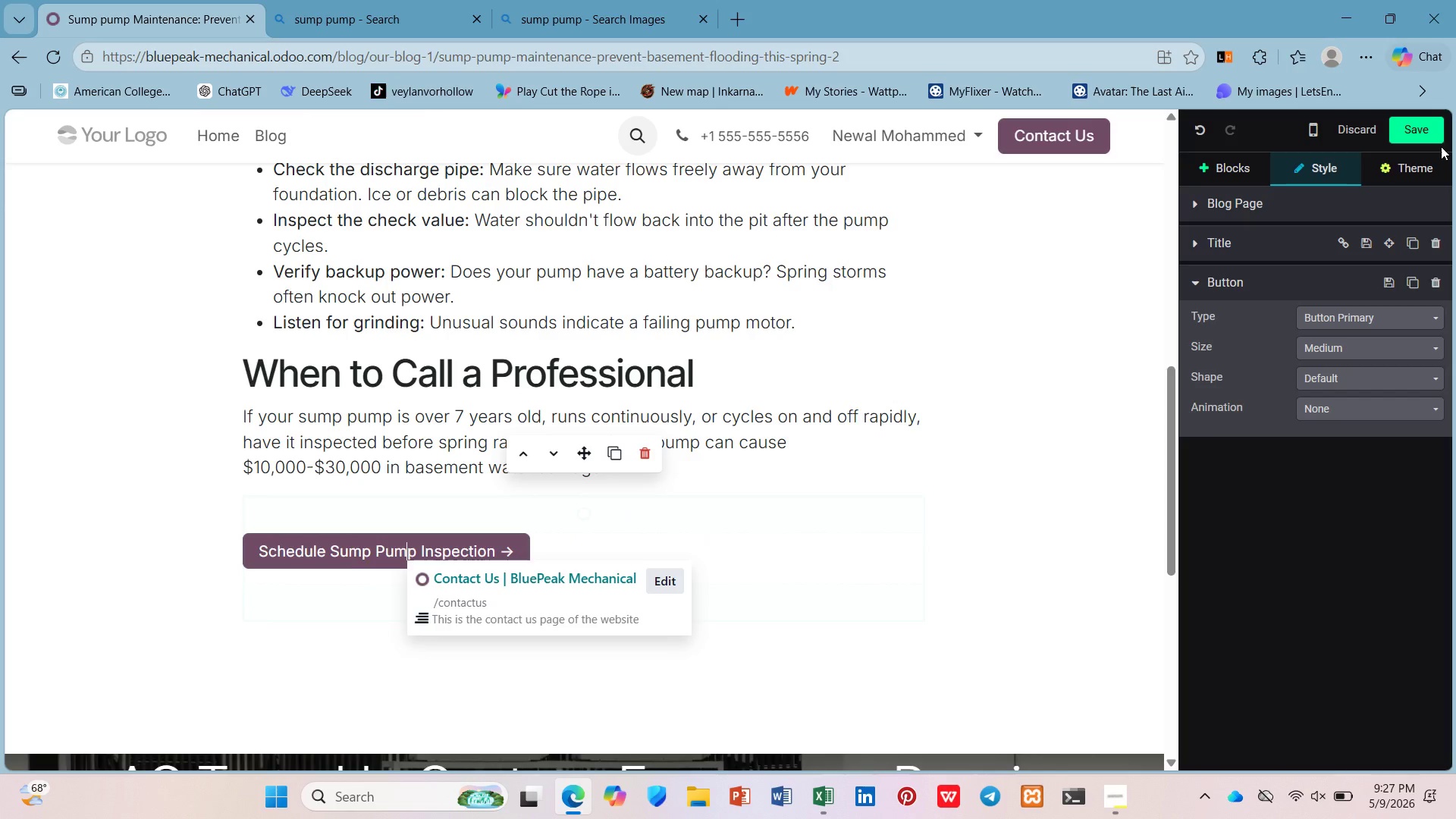 
left_click([1421, 161])
 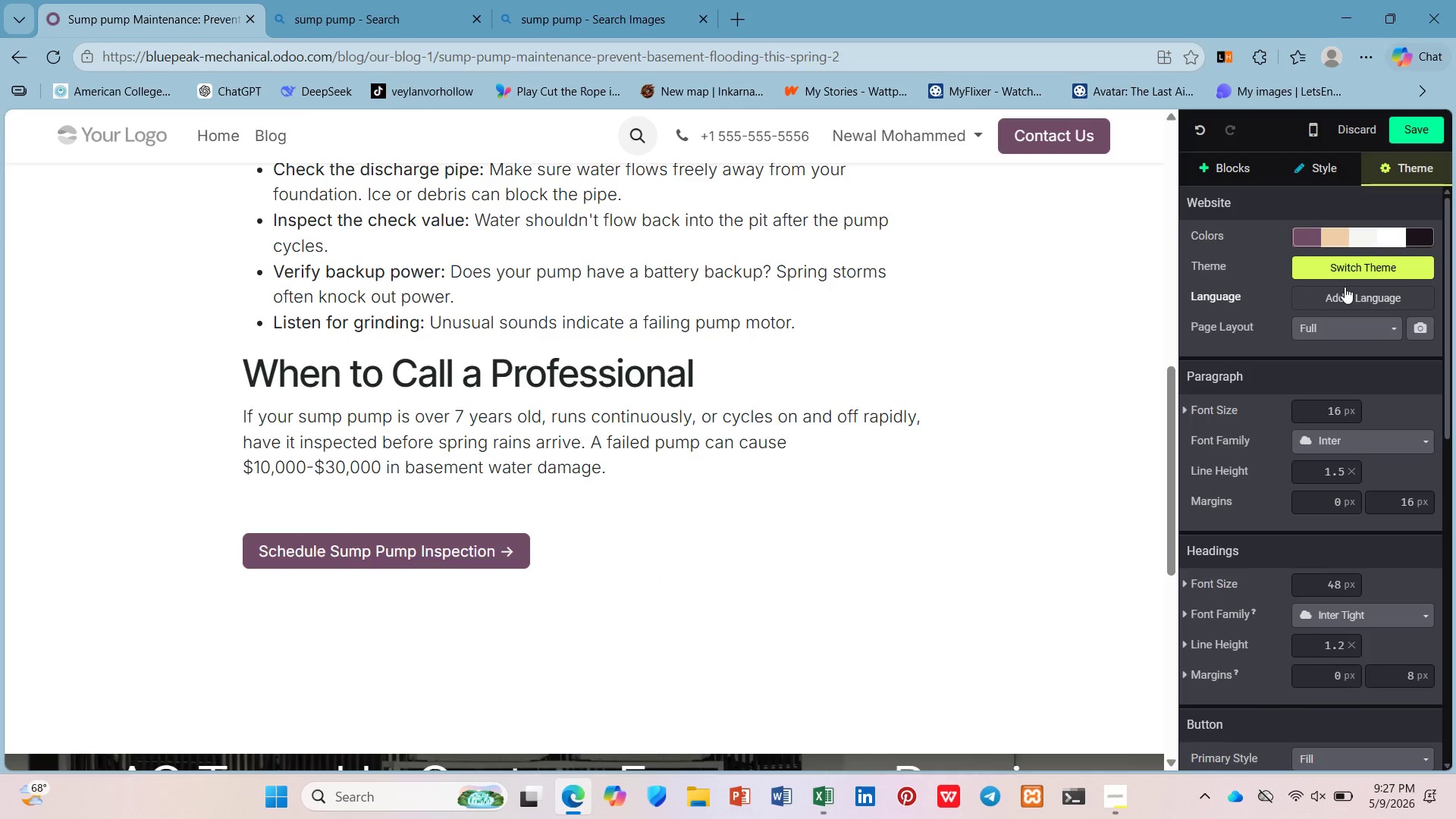 
wait(14.8)
 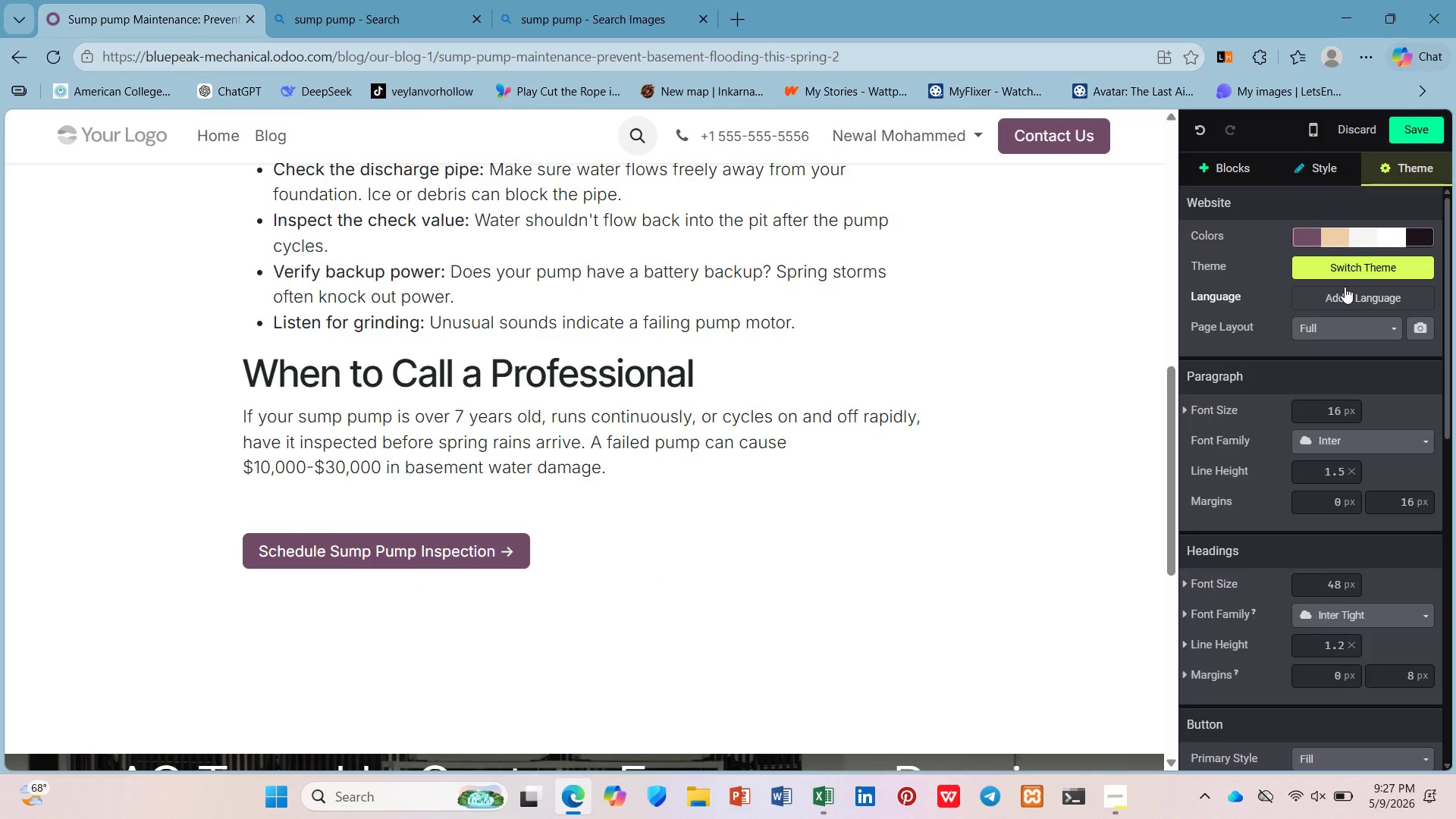 
left_click([1310, 236])
 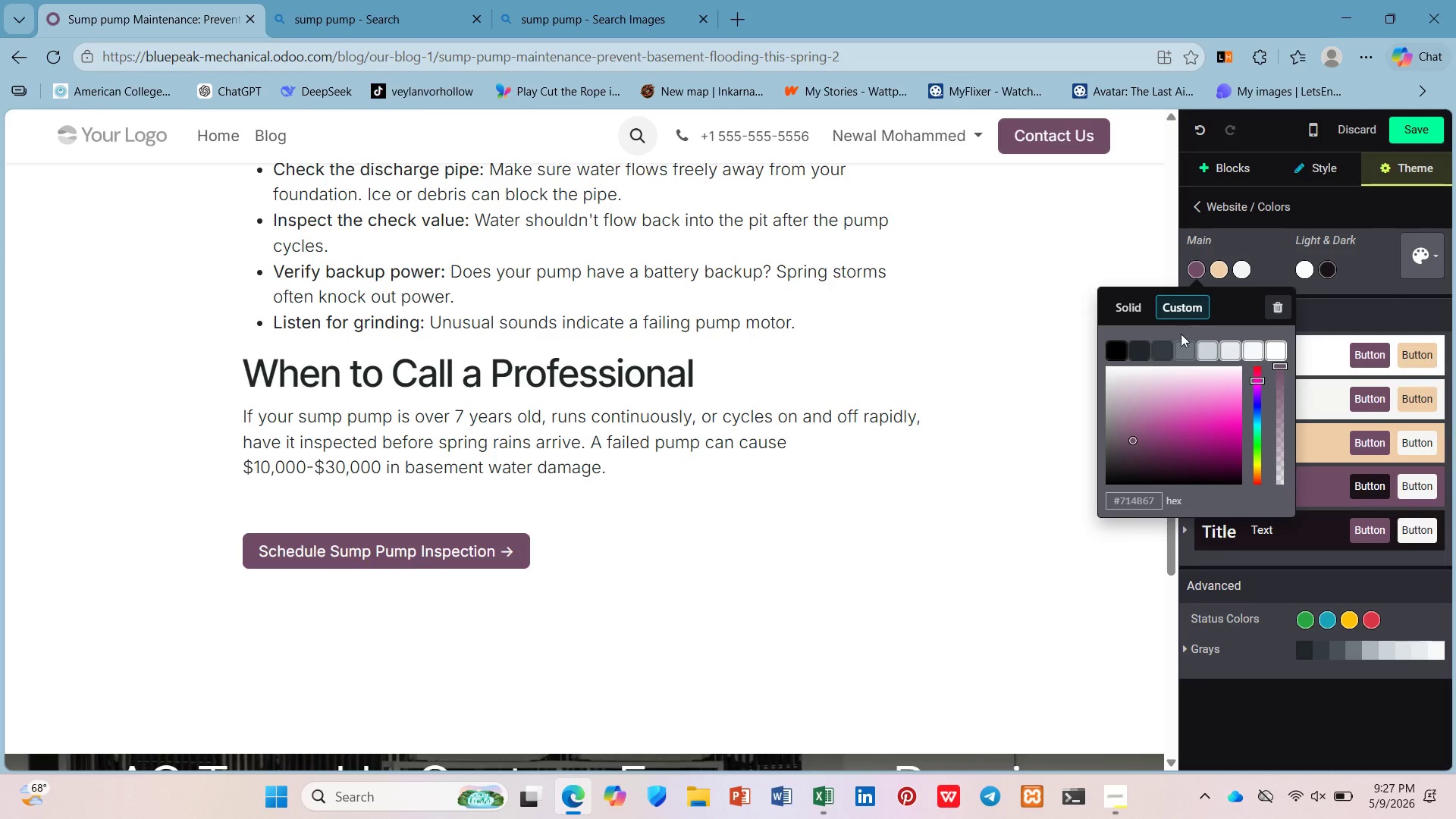 
left_click_drag(start_coordinate=[1138, 510], to_coordinate=[1096, 510])
 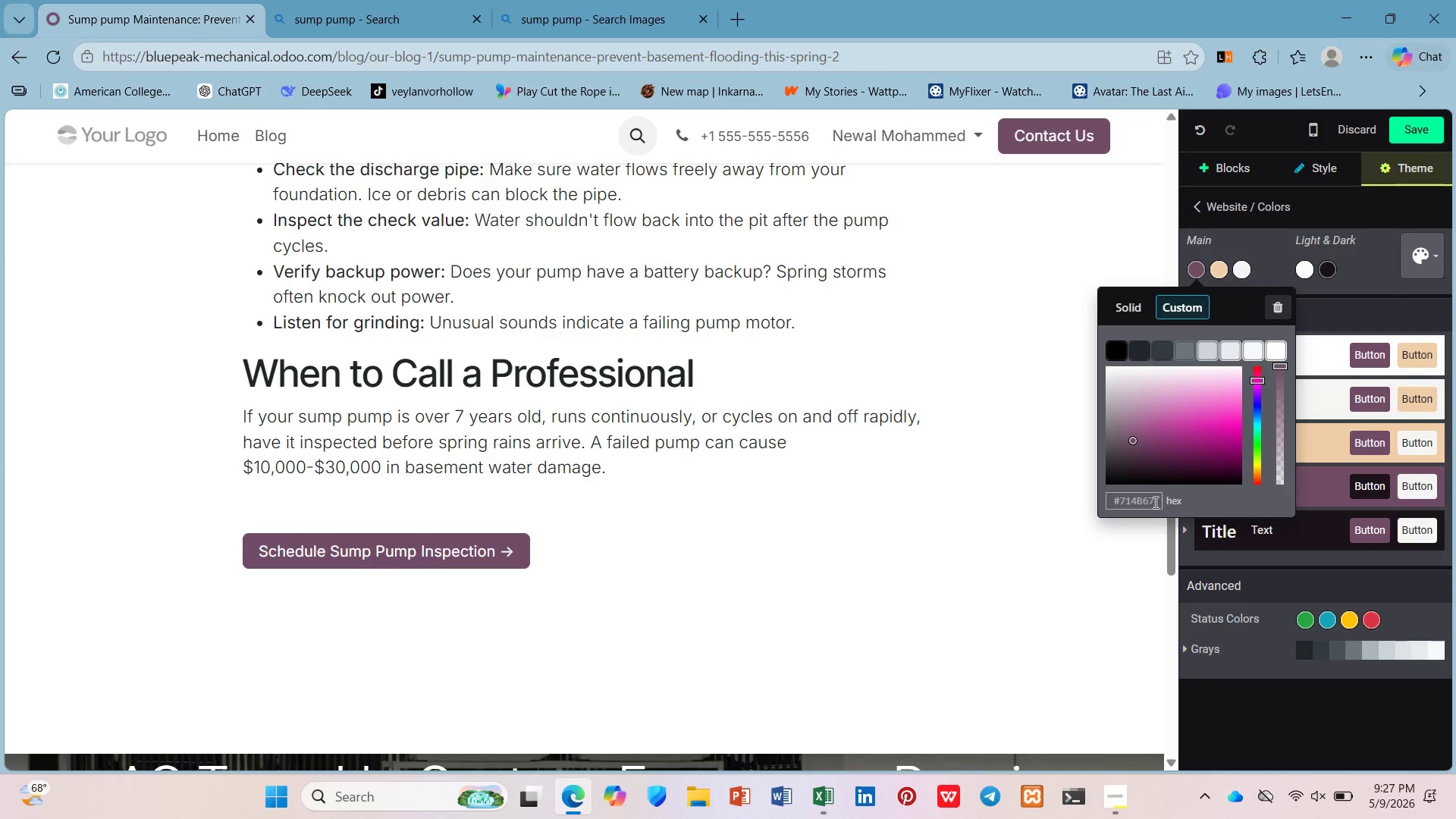 
double_click([1154, 502])
 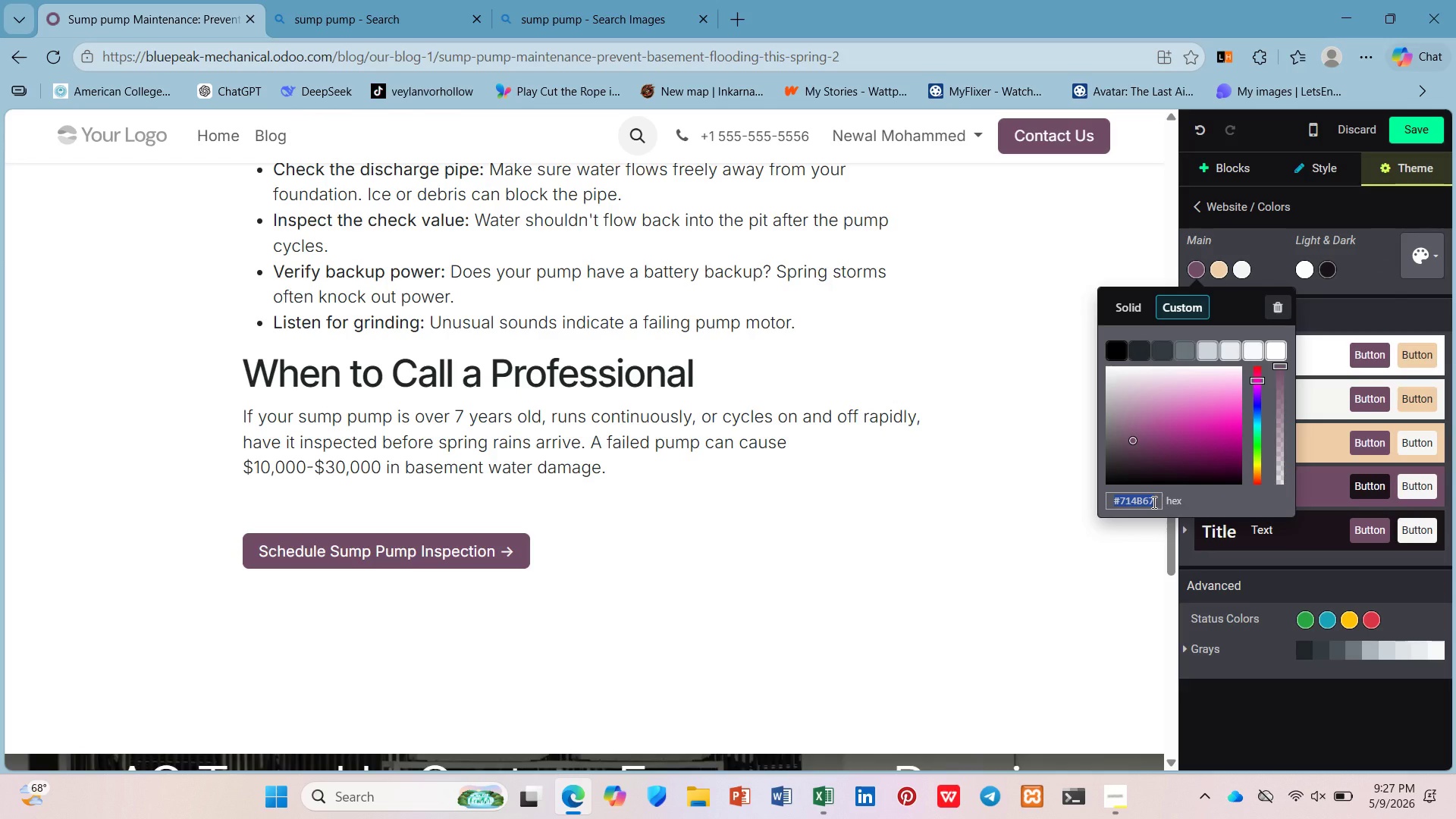 
key(Shift+3)
 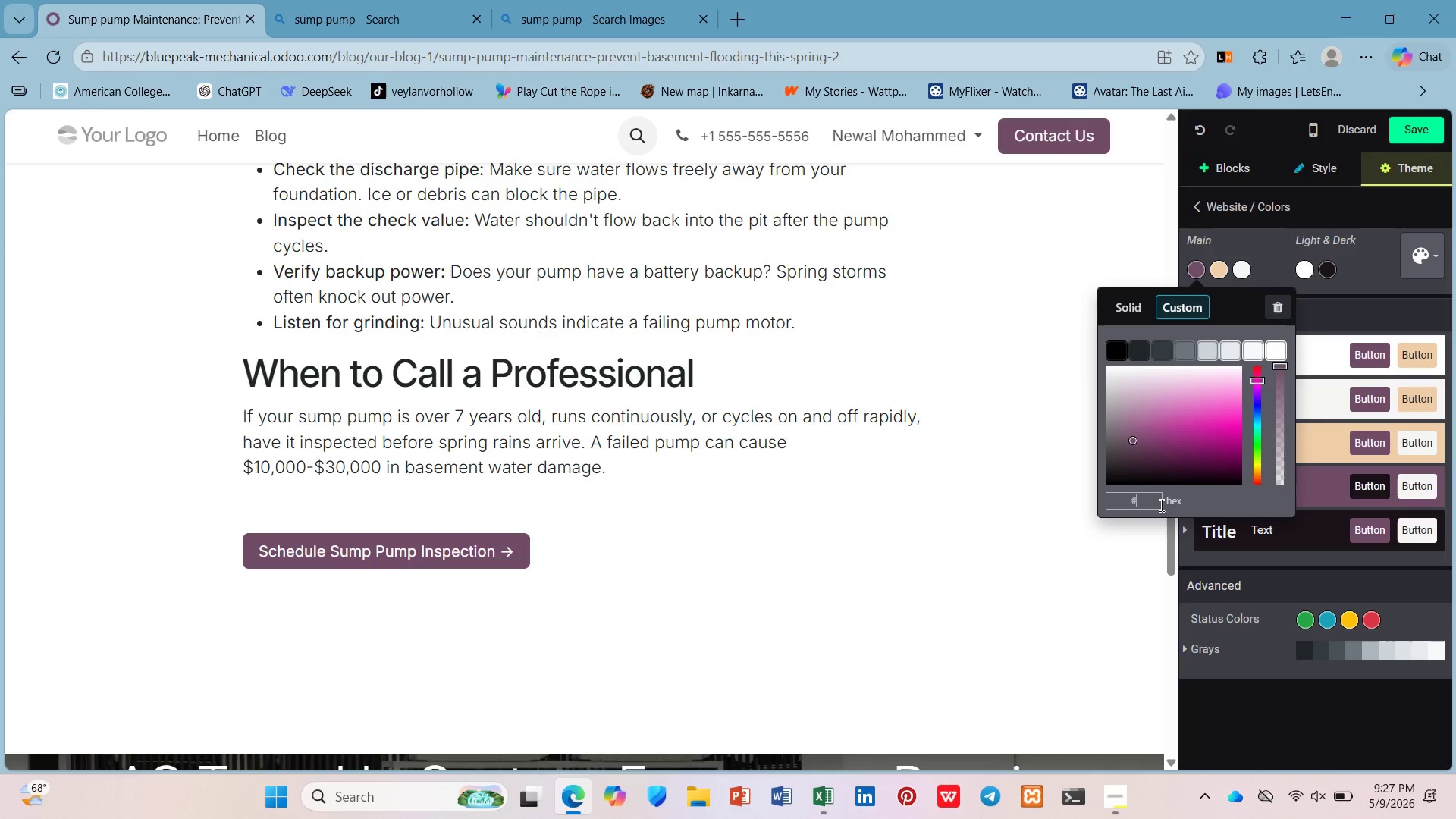 
type(1e3a5f)
 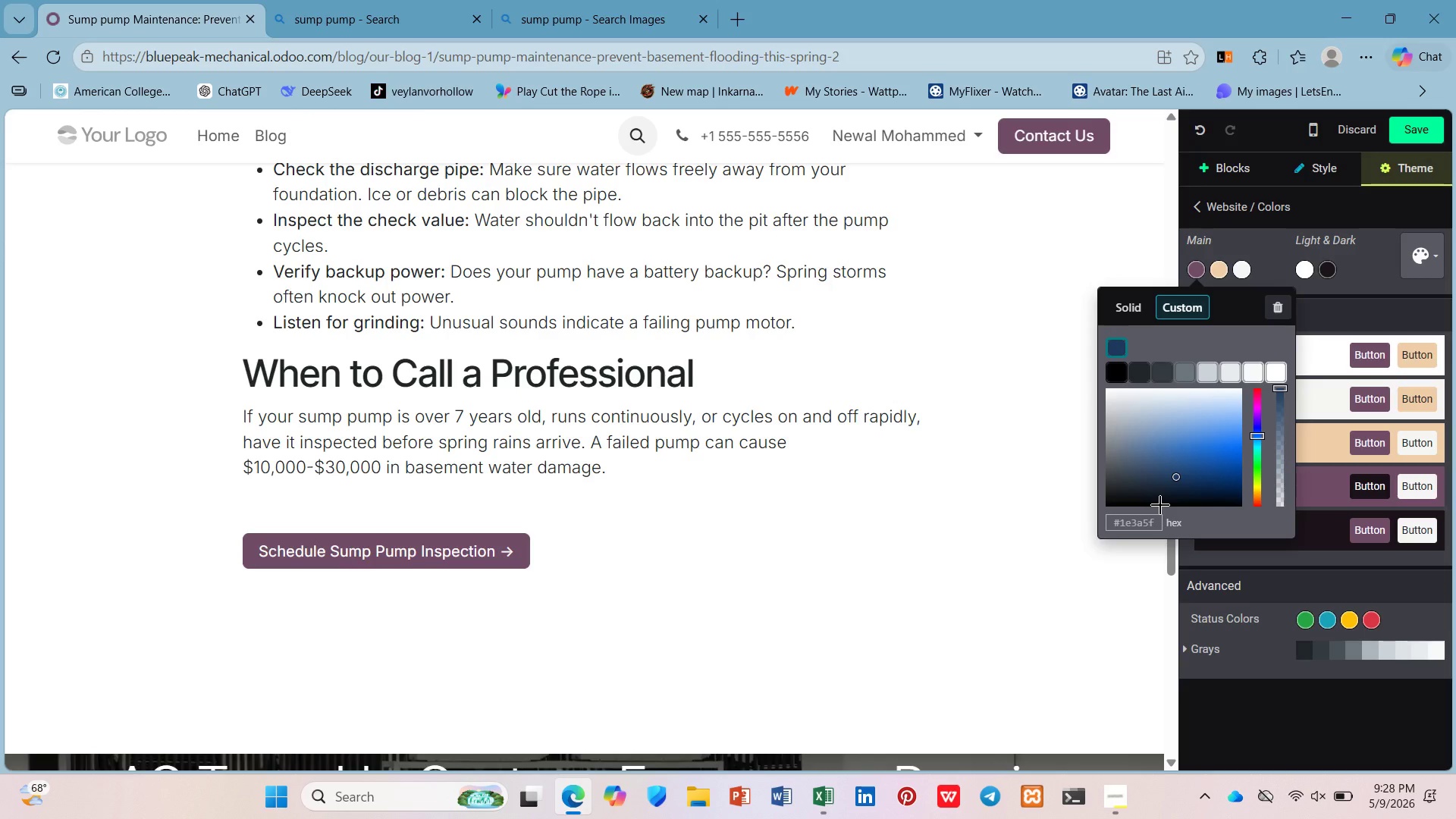 
key(Enter)
 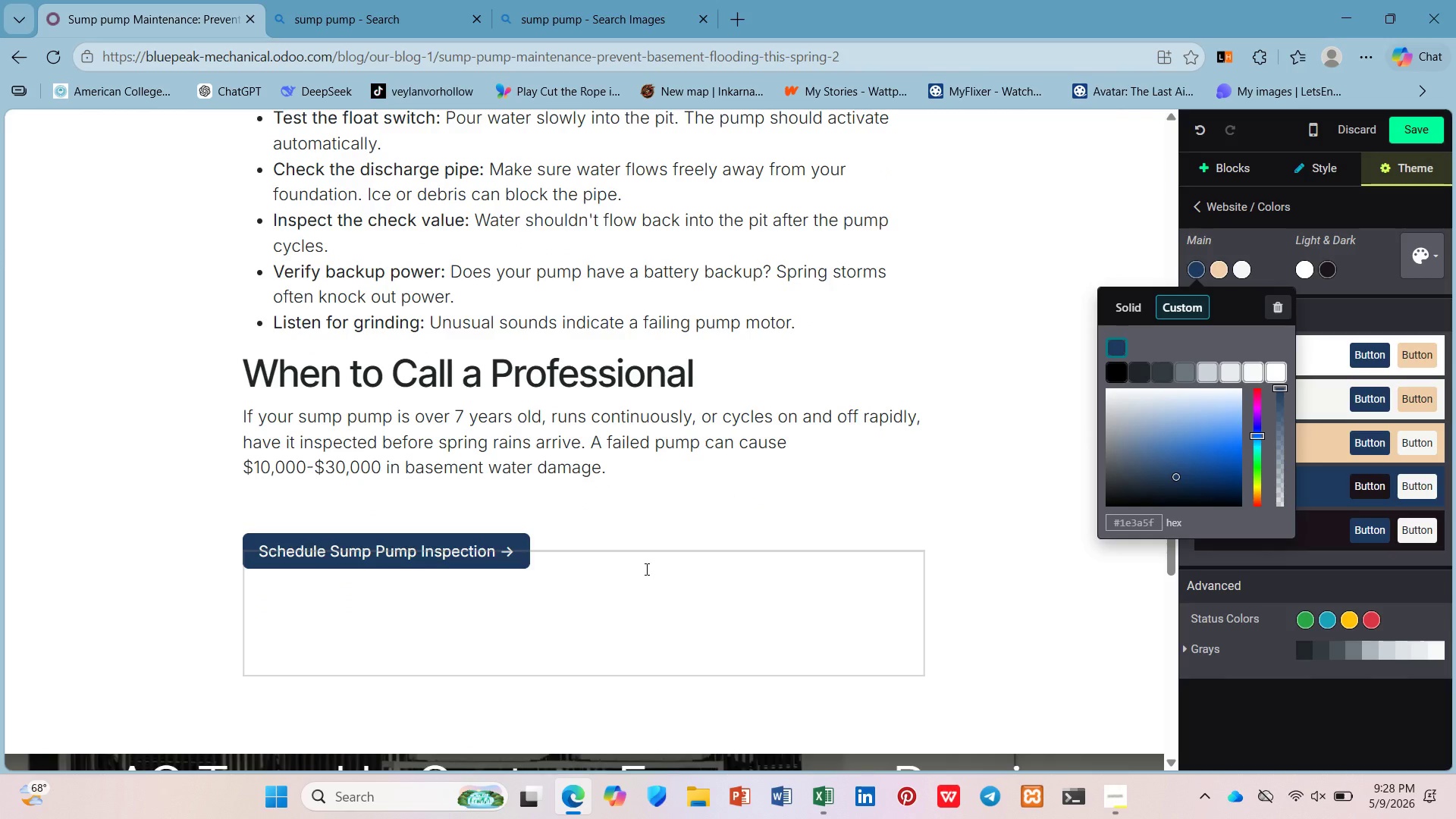 
left_click([569, 580])
 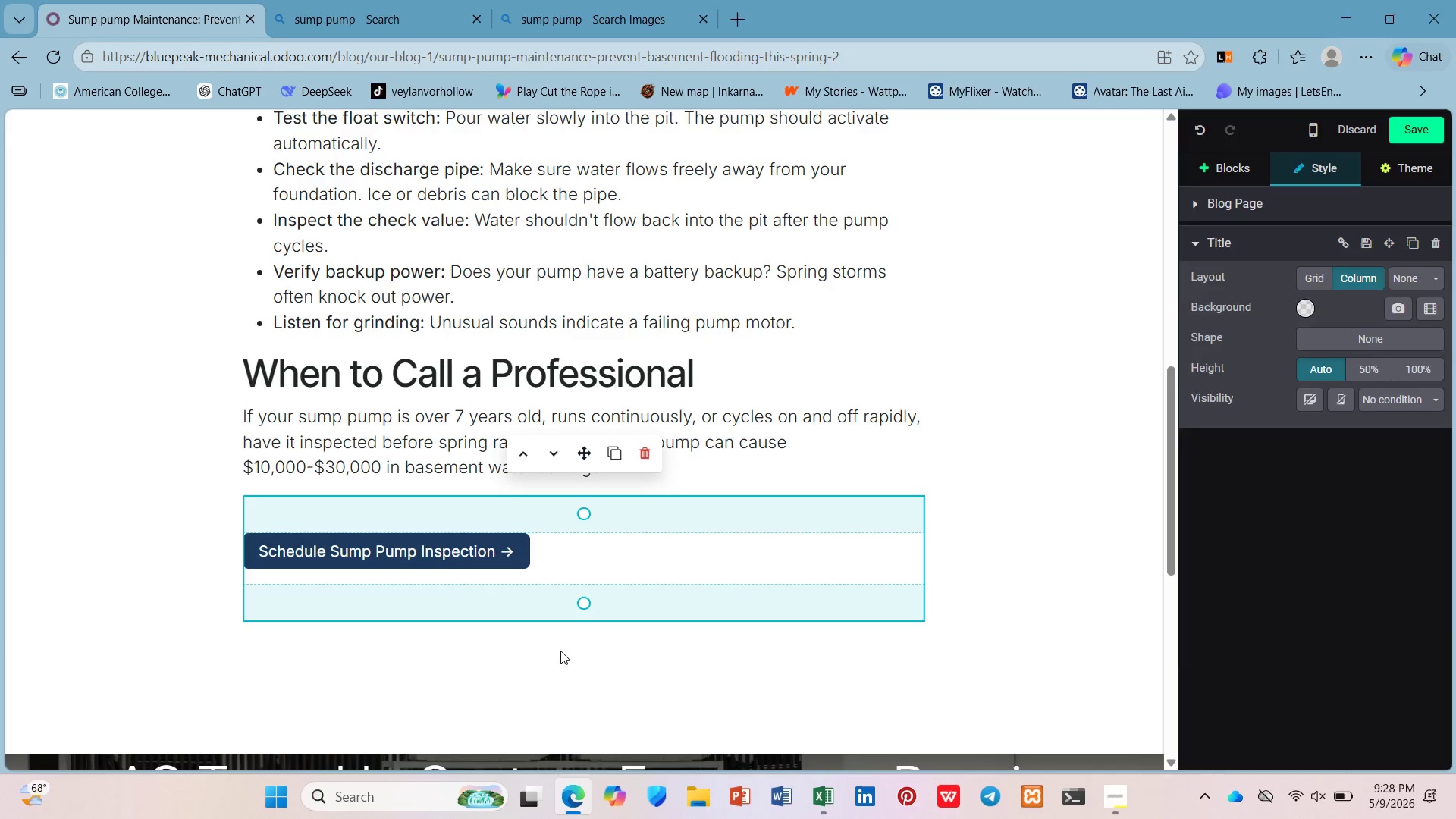 
left_click([525, 635])
 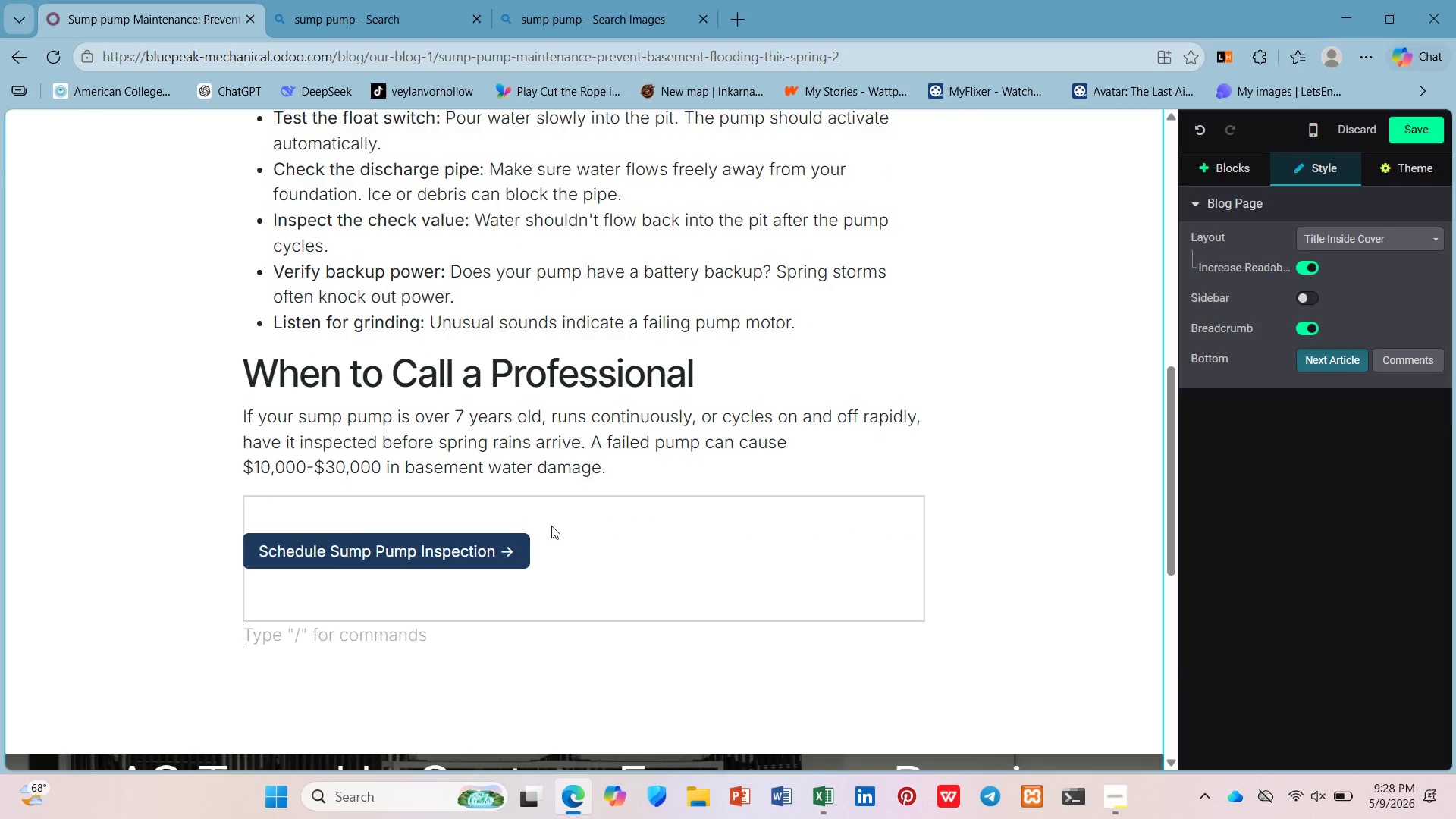 
left_click([559, 520])
 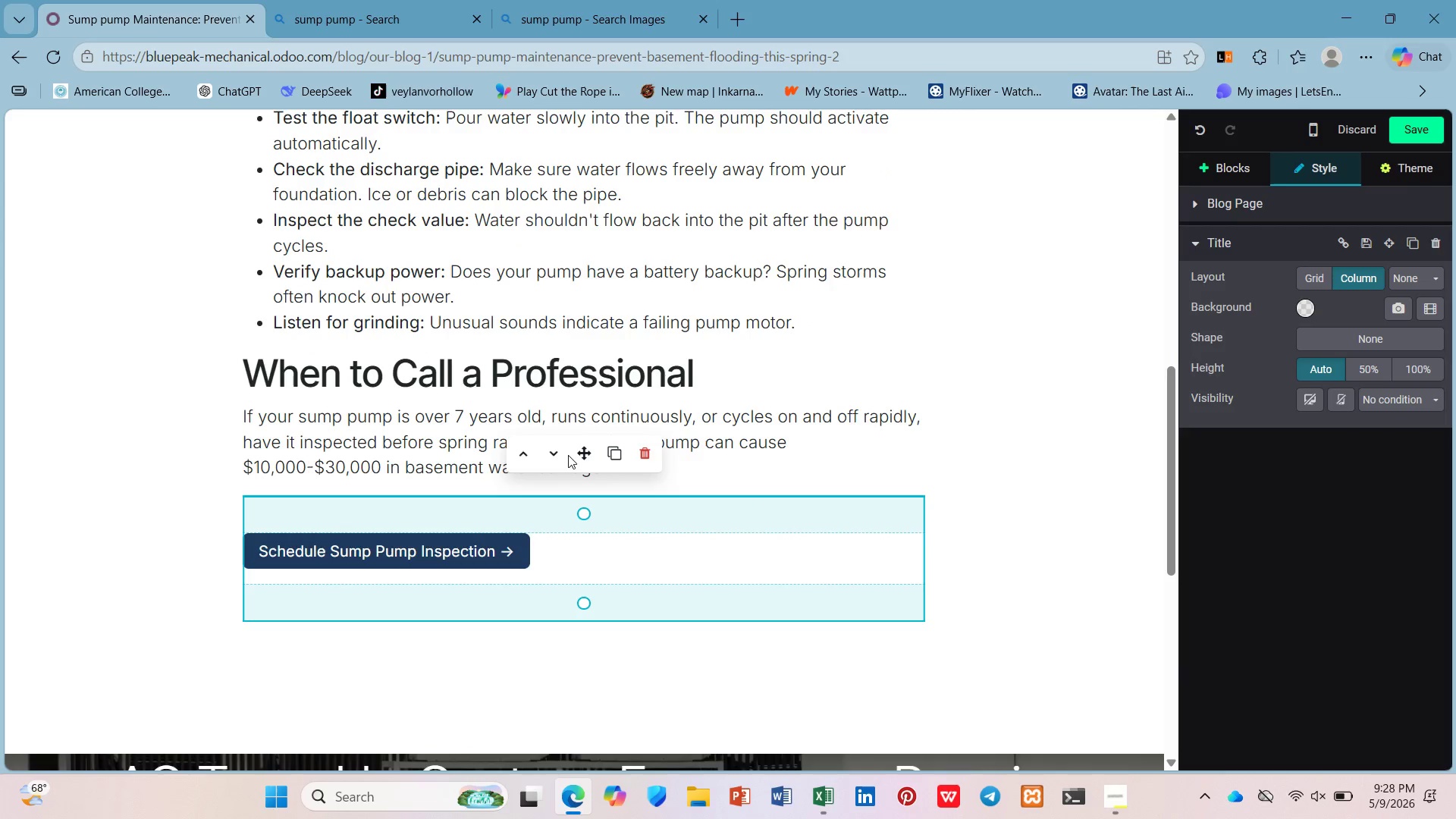 
left_click([555, 456])
 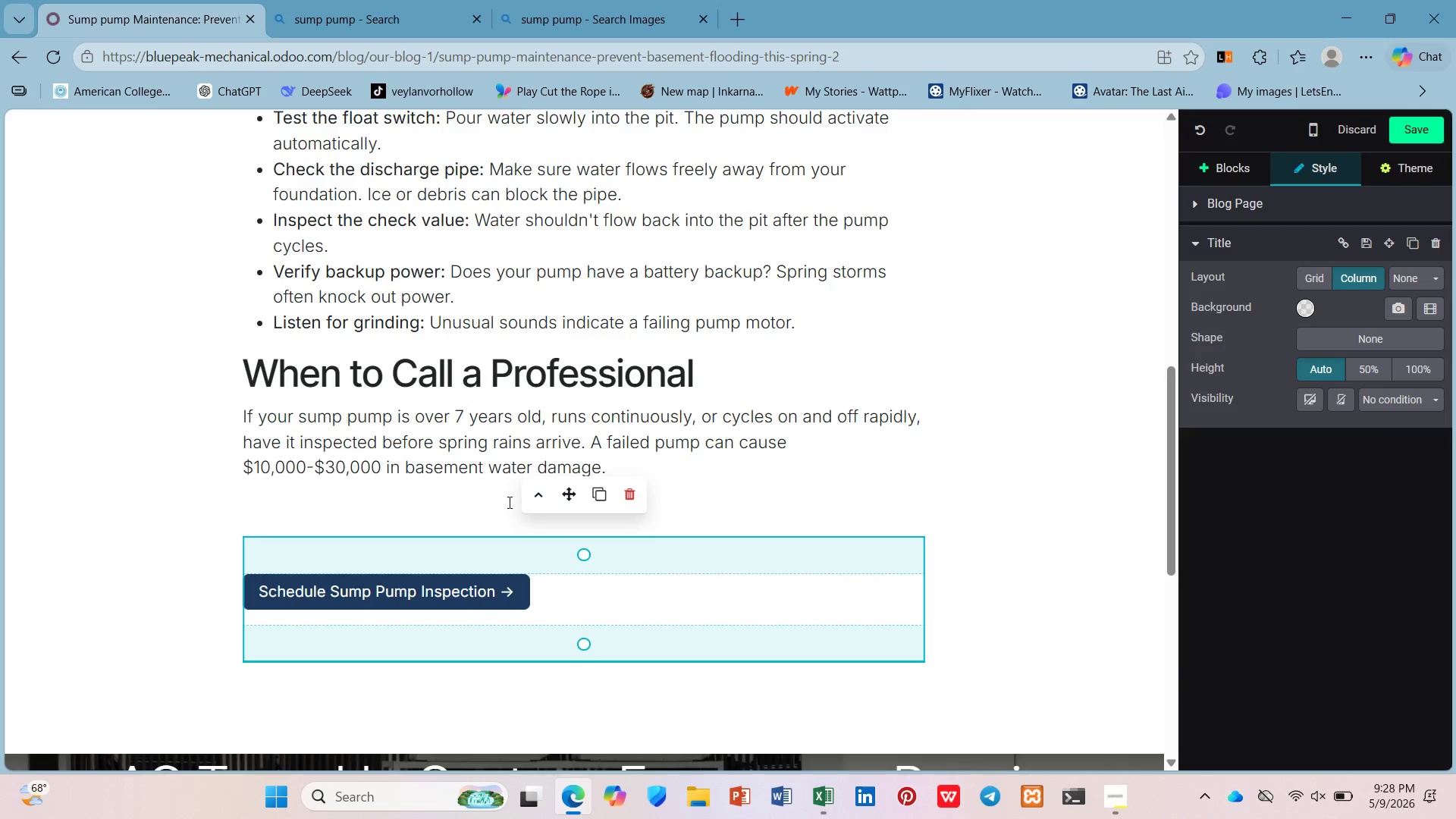 
left_click([460, 505])
 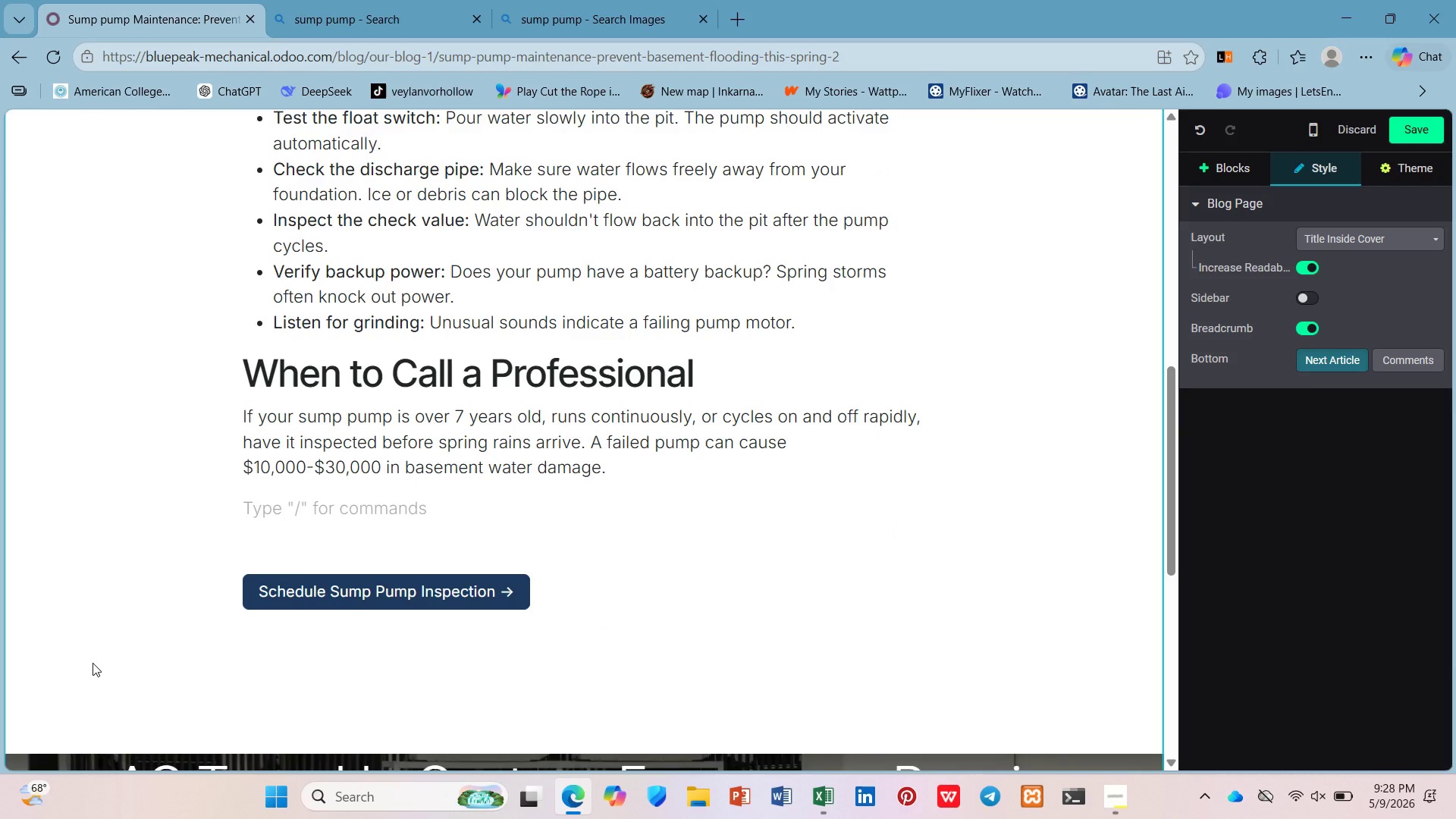 
key(Backspace)
 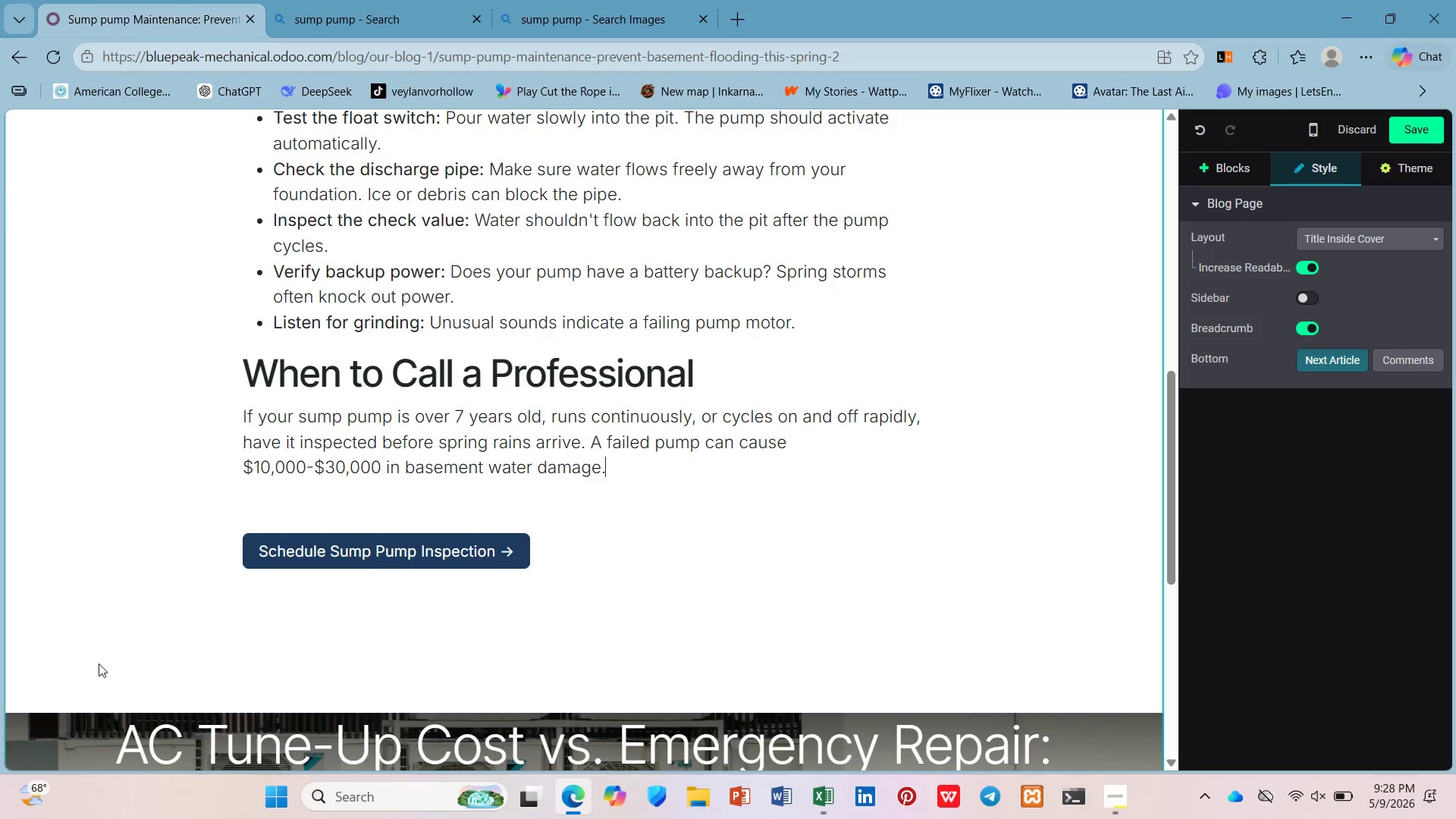 
scroll: coordinate [0, 667], scroll_direction: up, amount: 15.0
 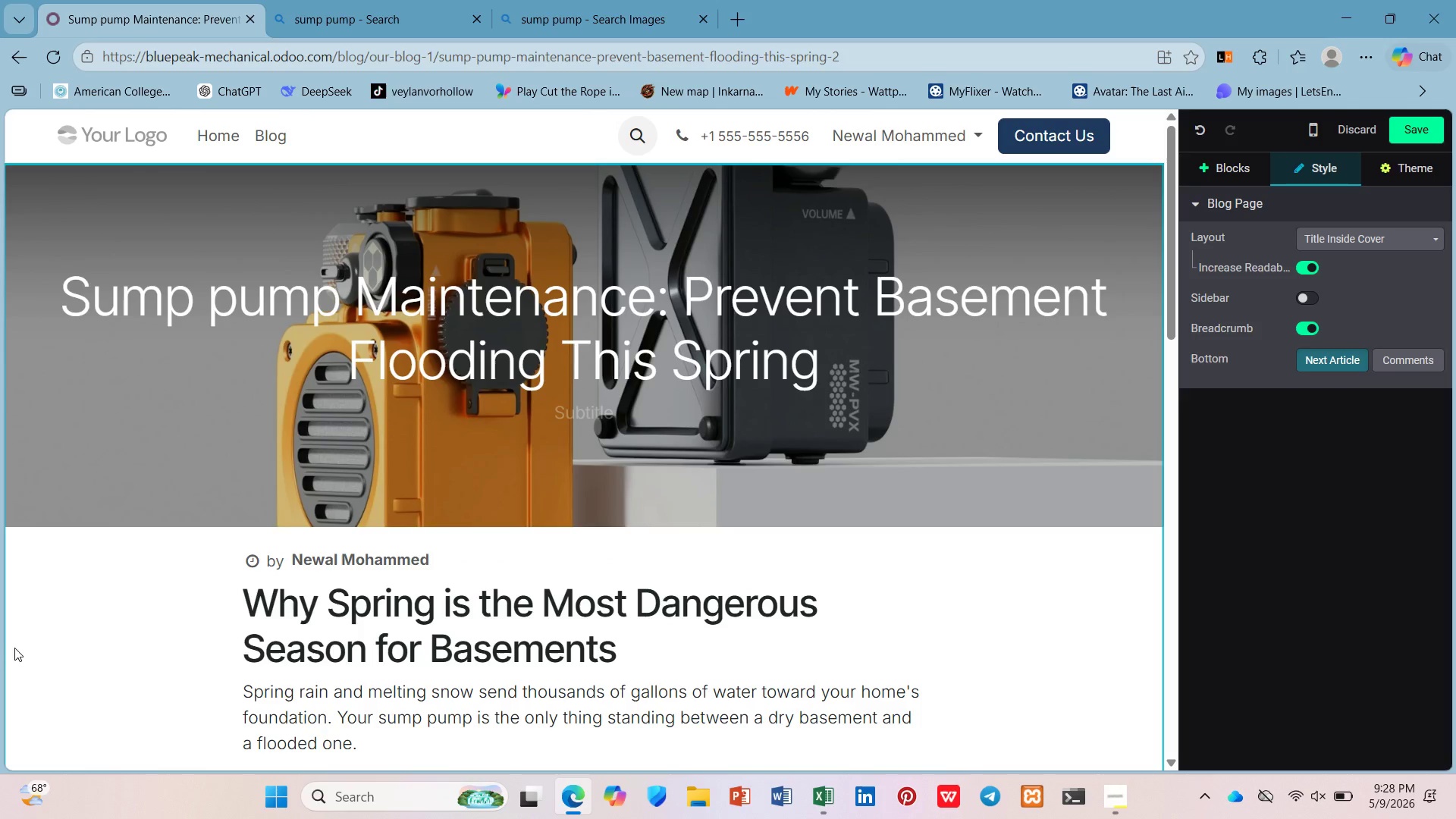 
scroll: coordinate [17, 645], scroll_direction: down, amount: 2.0
 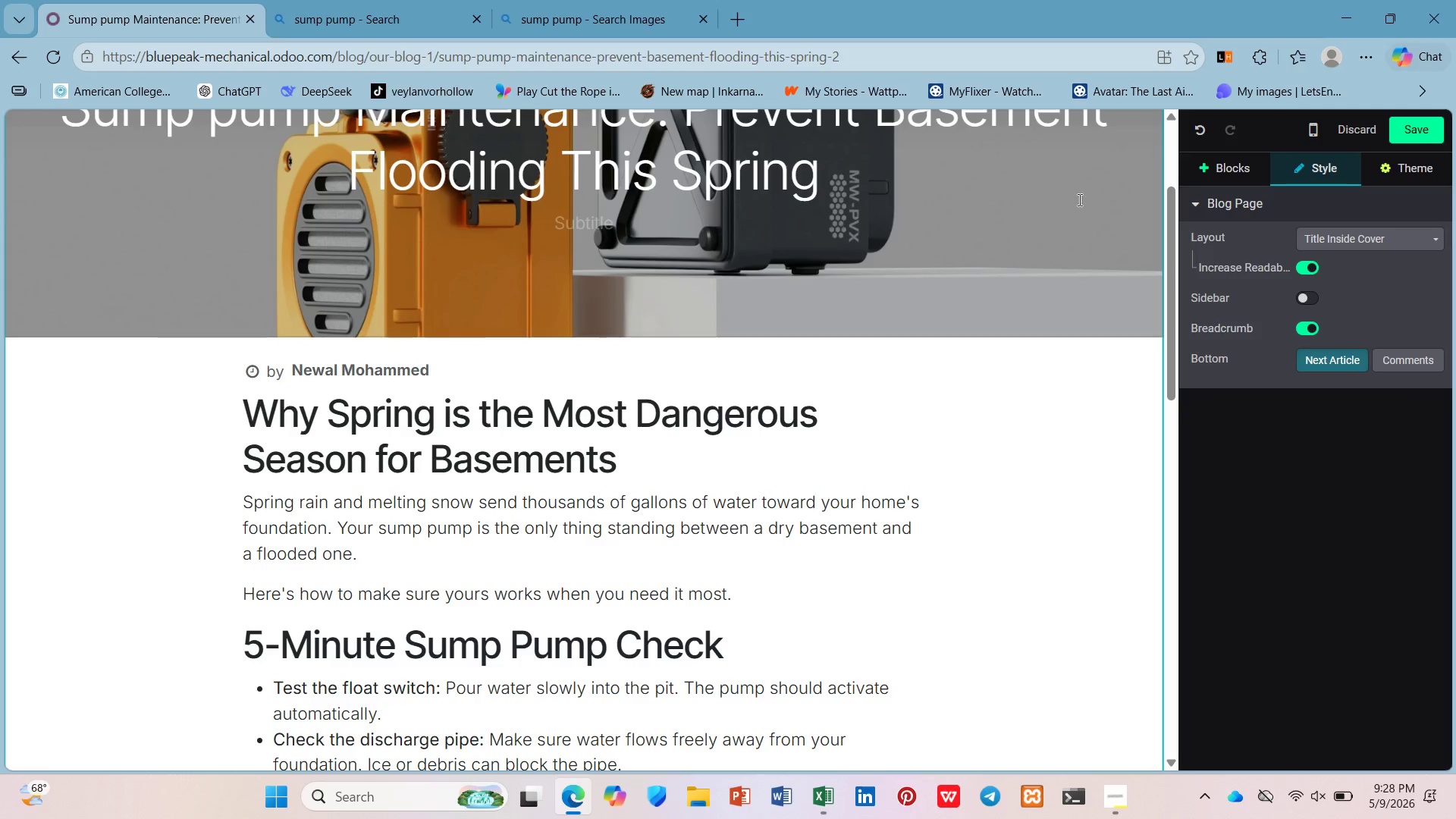 
left_click([1426, 118])
 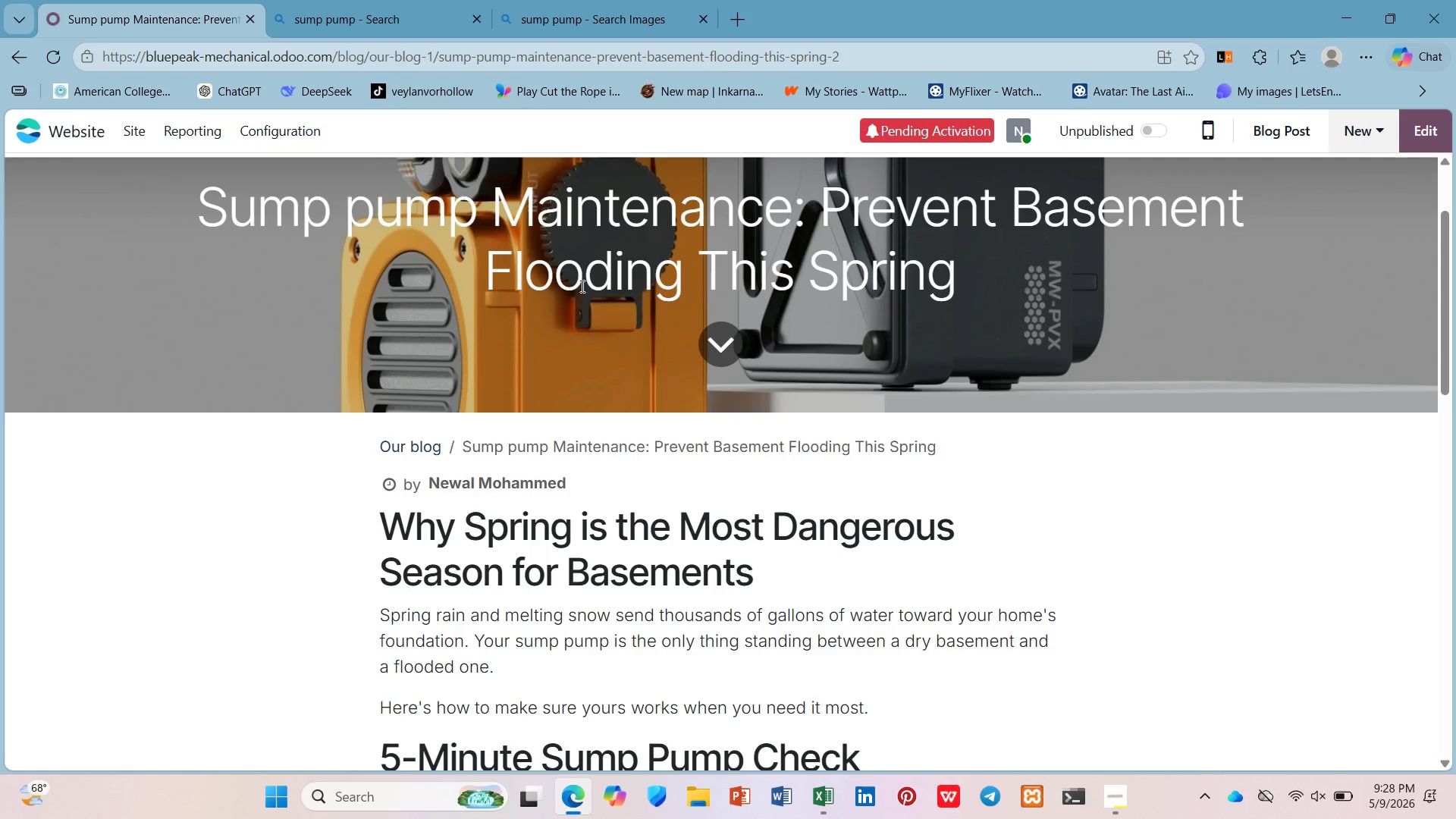 
left_click([149, 132])
 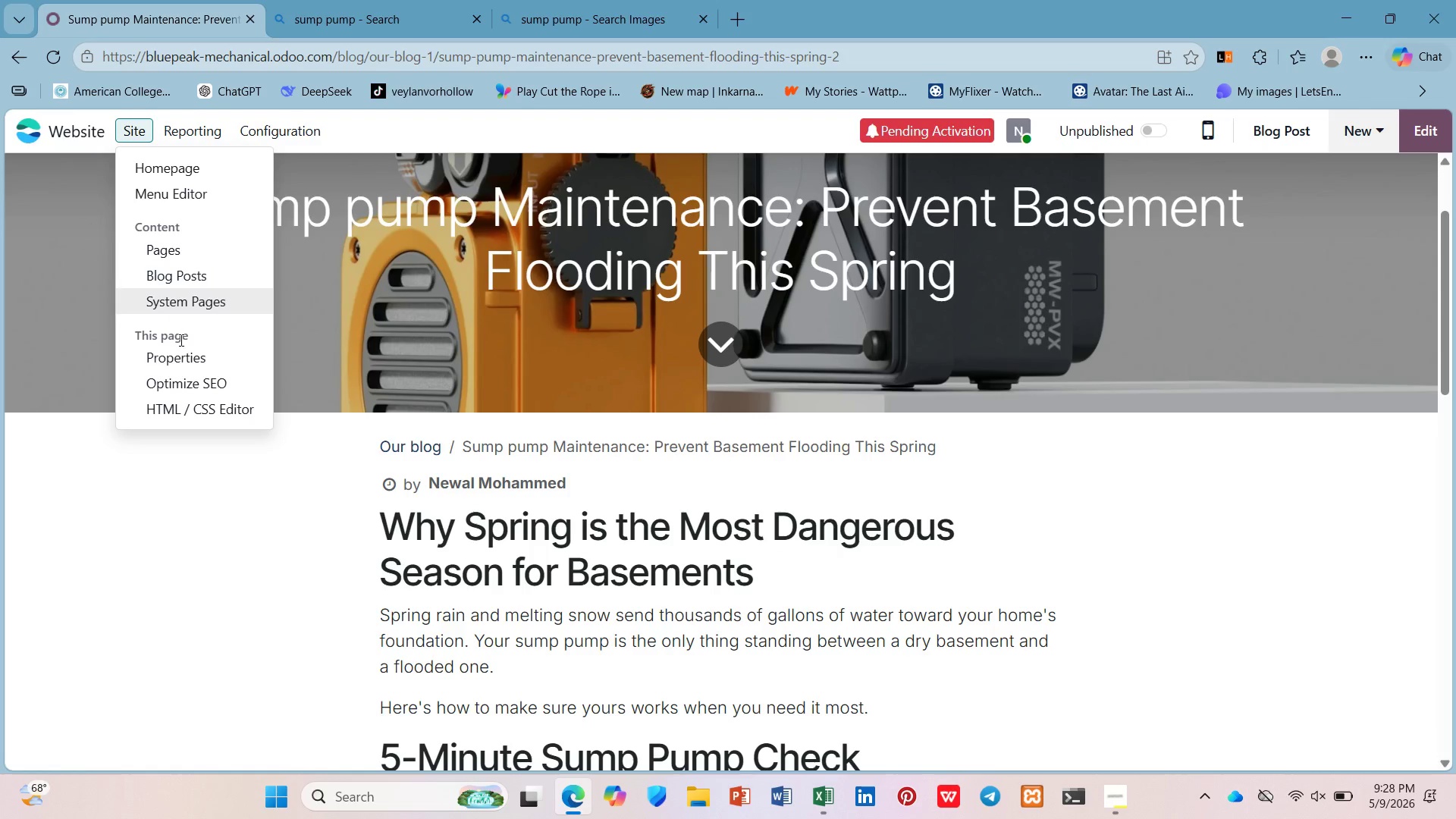 
left_click([195, 371])
 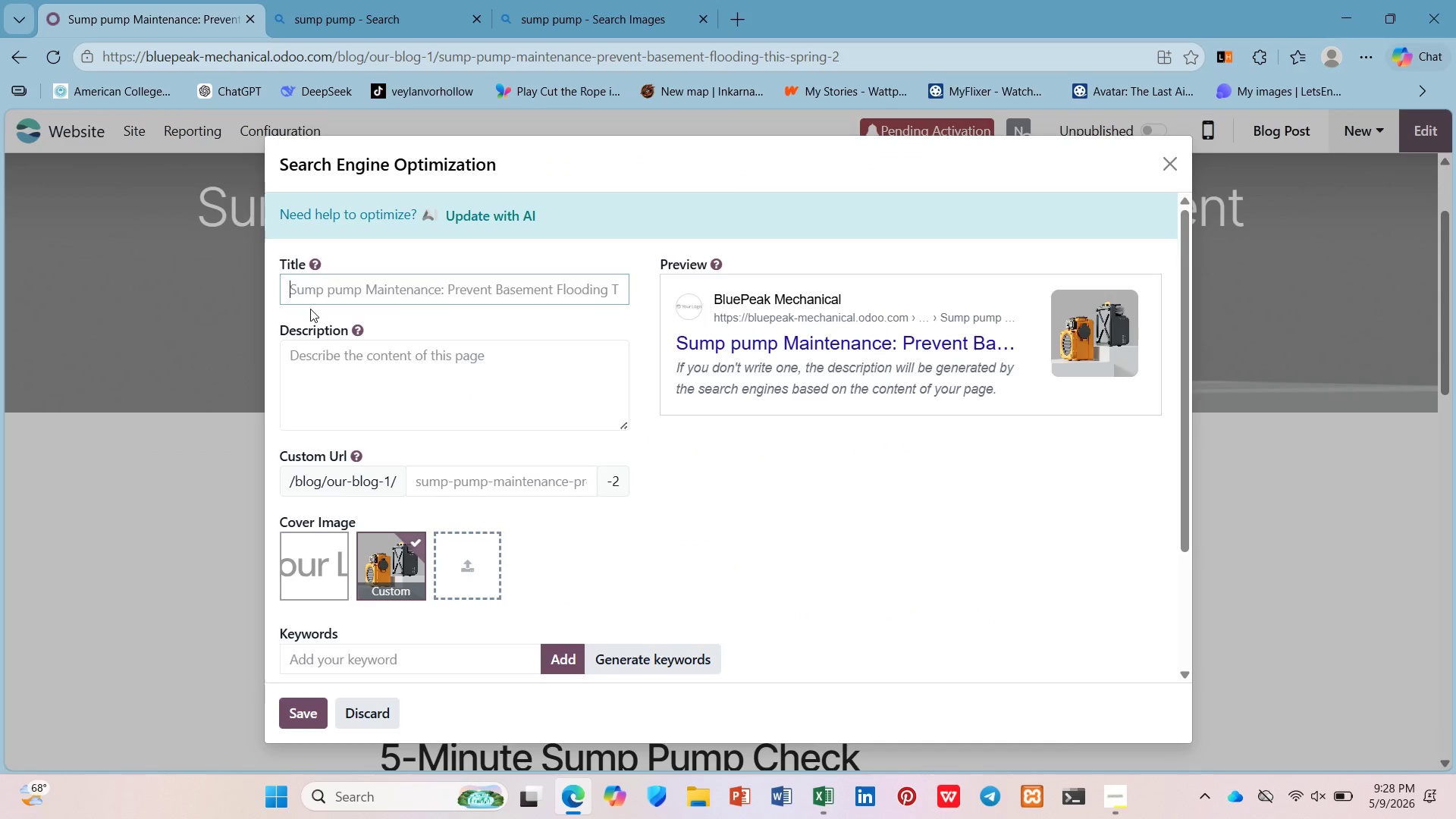 
type(Sum p)
key(Backspace)
key(Backspace)
type(p Pump Maintenance Checkist | Ble)
key(Backspace)
 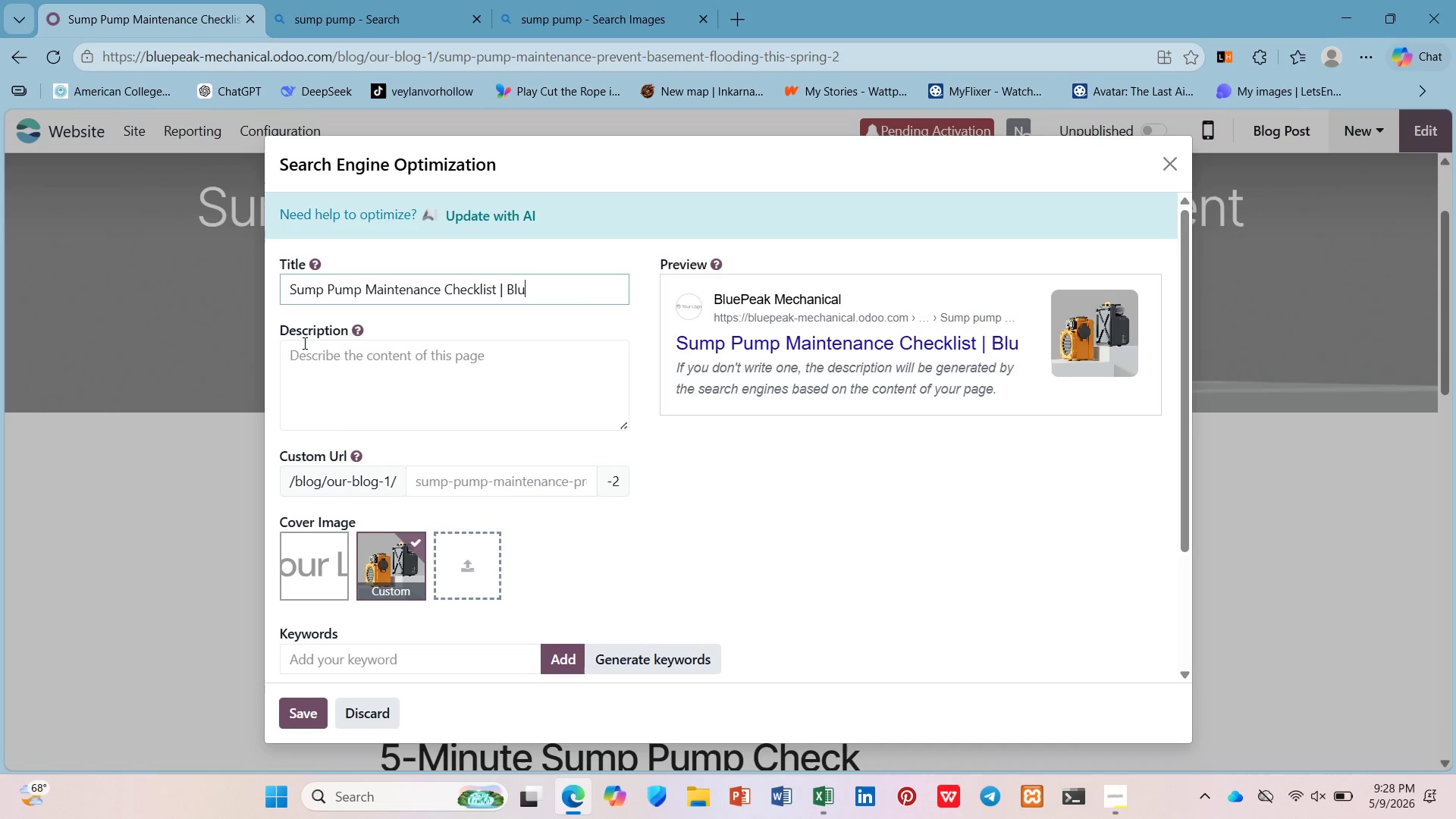 
 